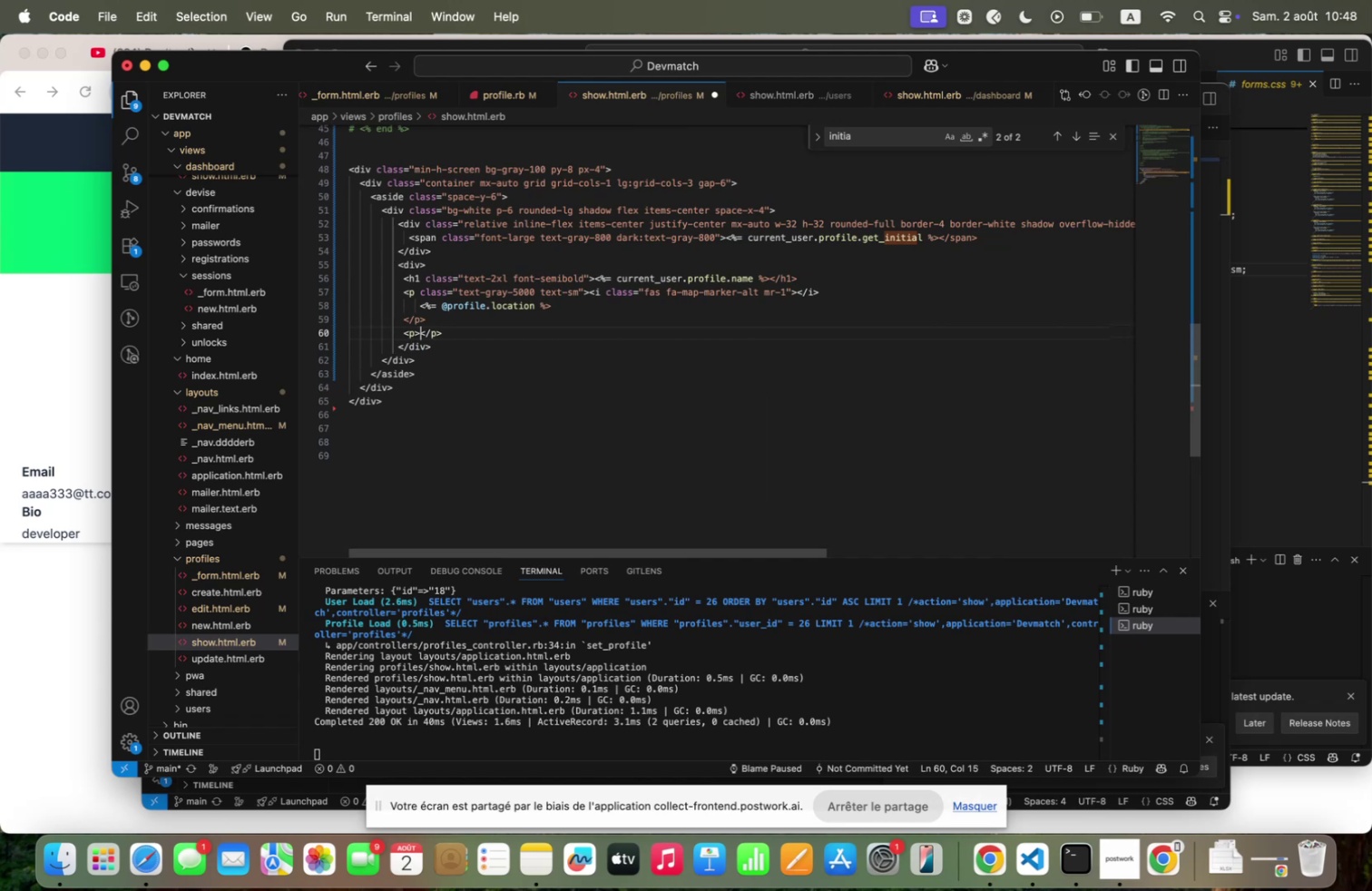 
key(ArrowLeft)
 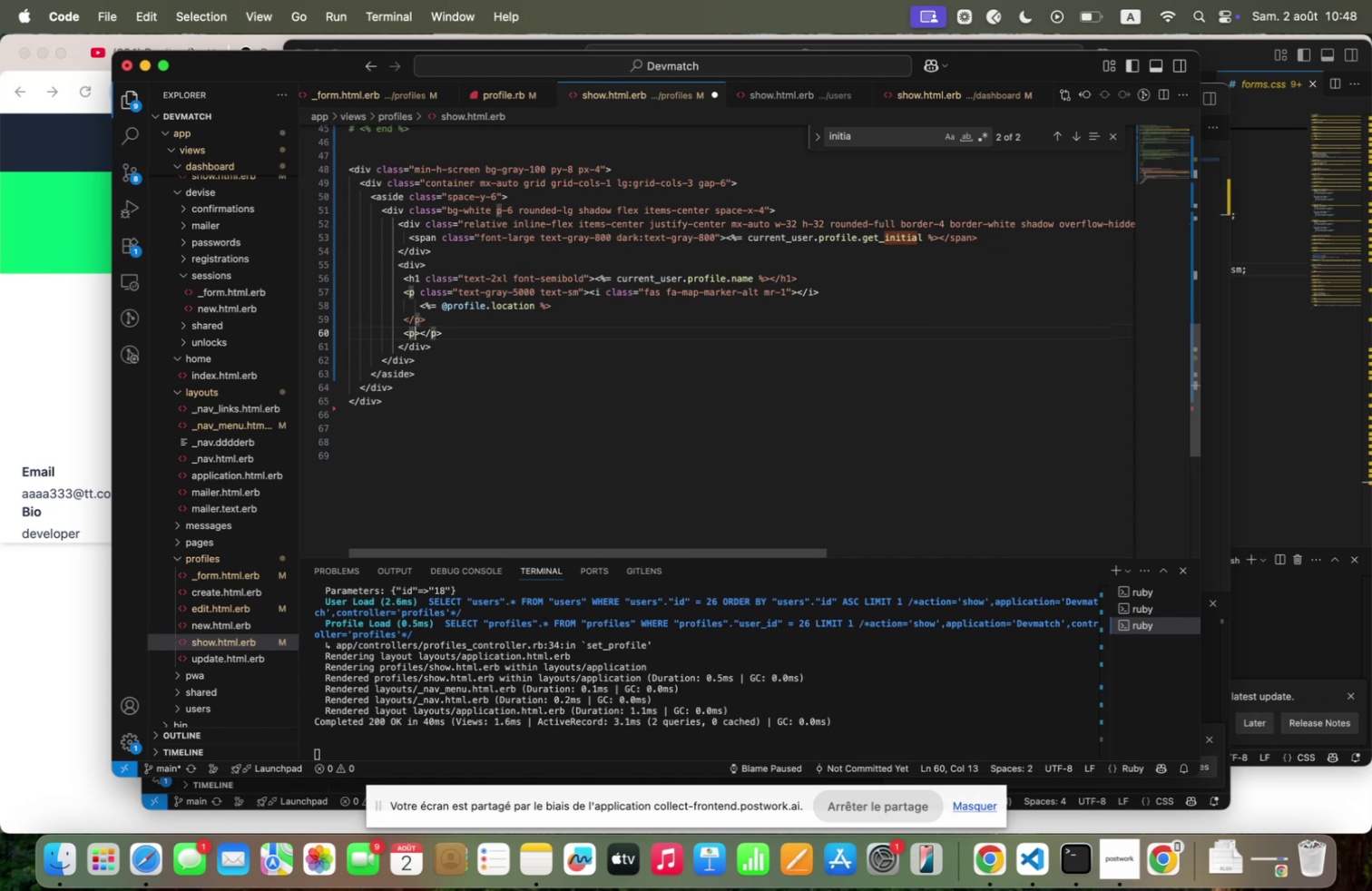 
key(ArrowRight)
 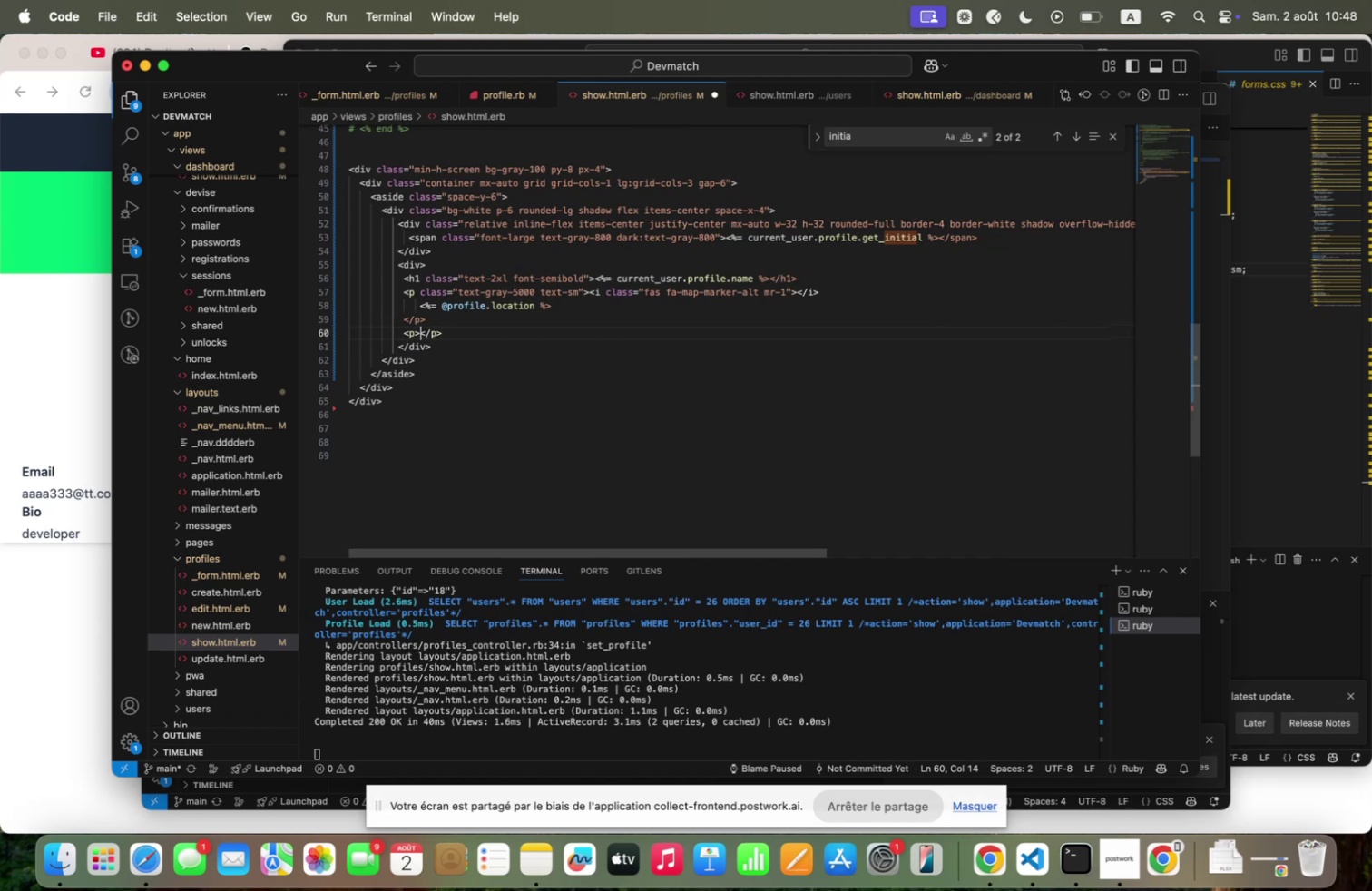 
key(Enter)
 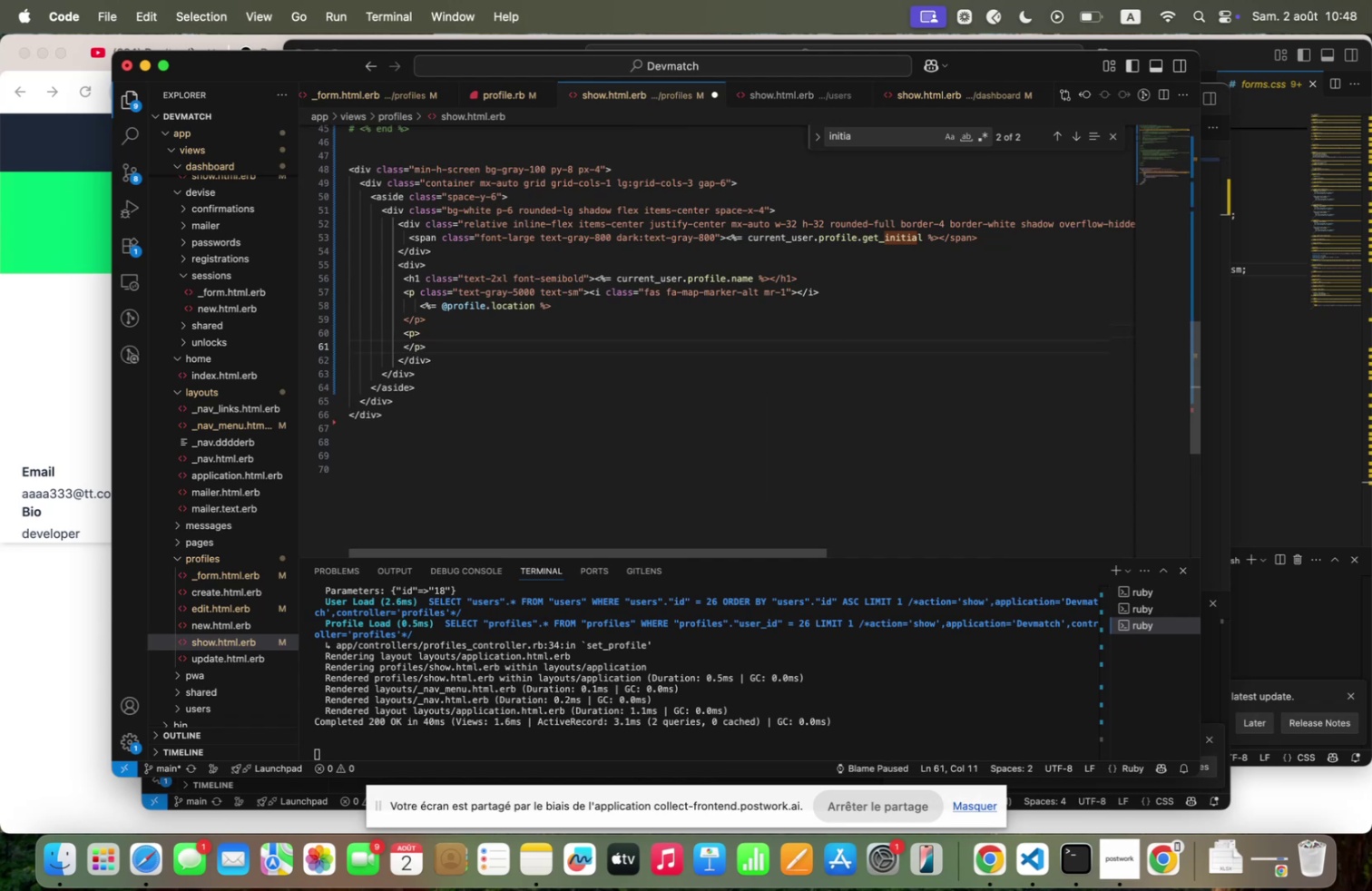 
key(ArrowUp)
 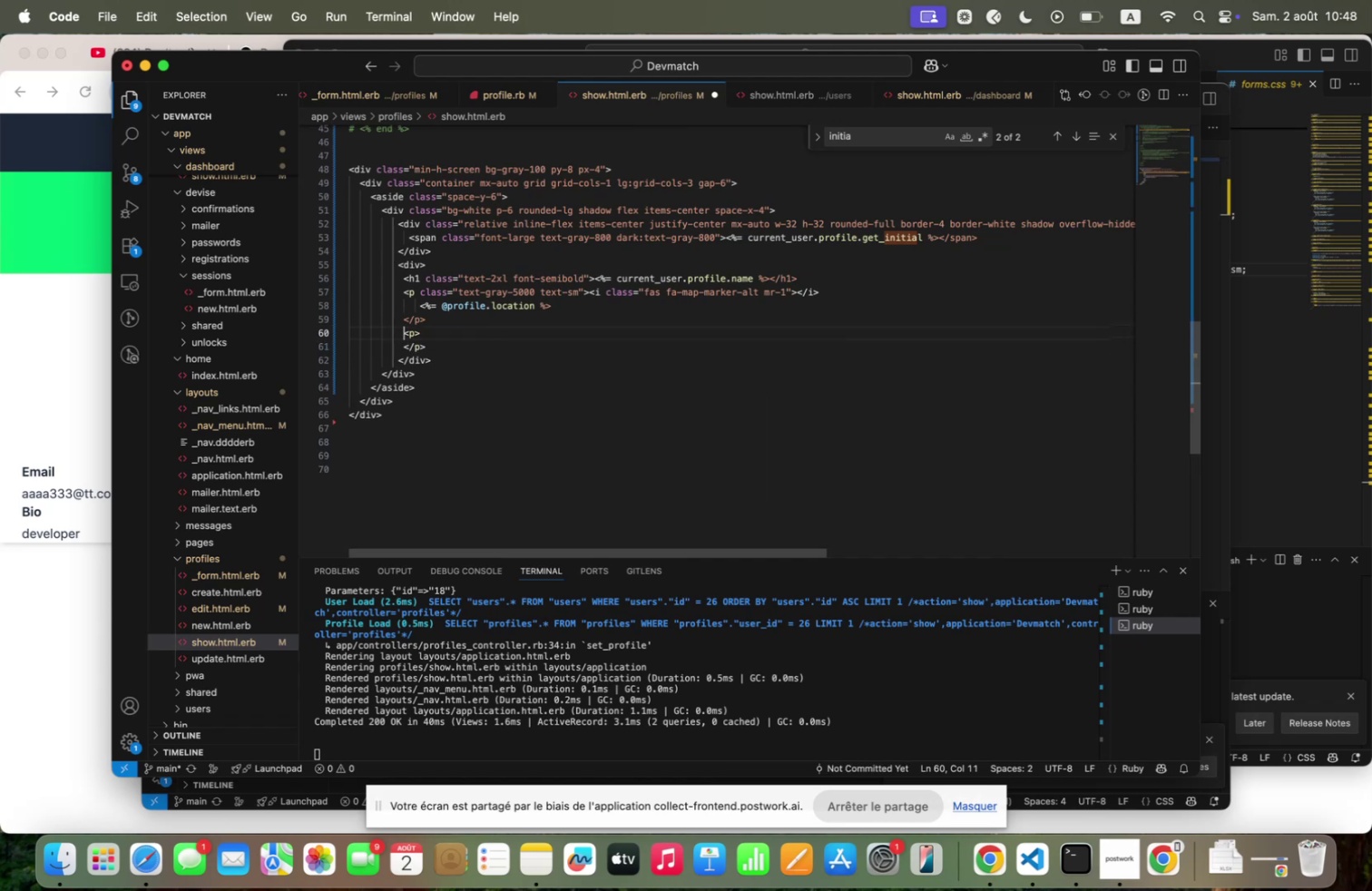 
key(ArrowRight)
 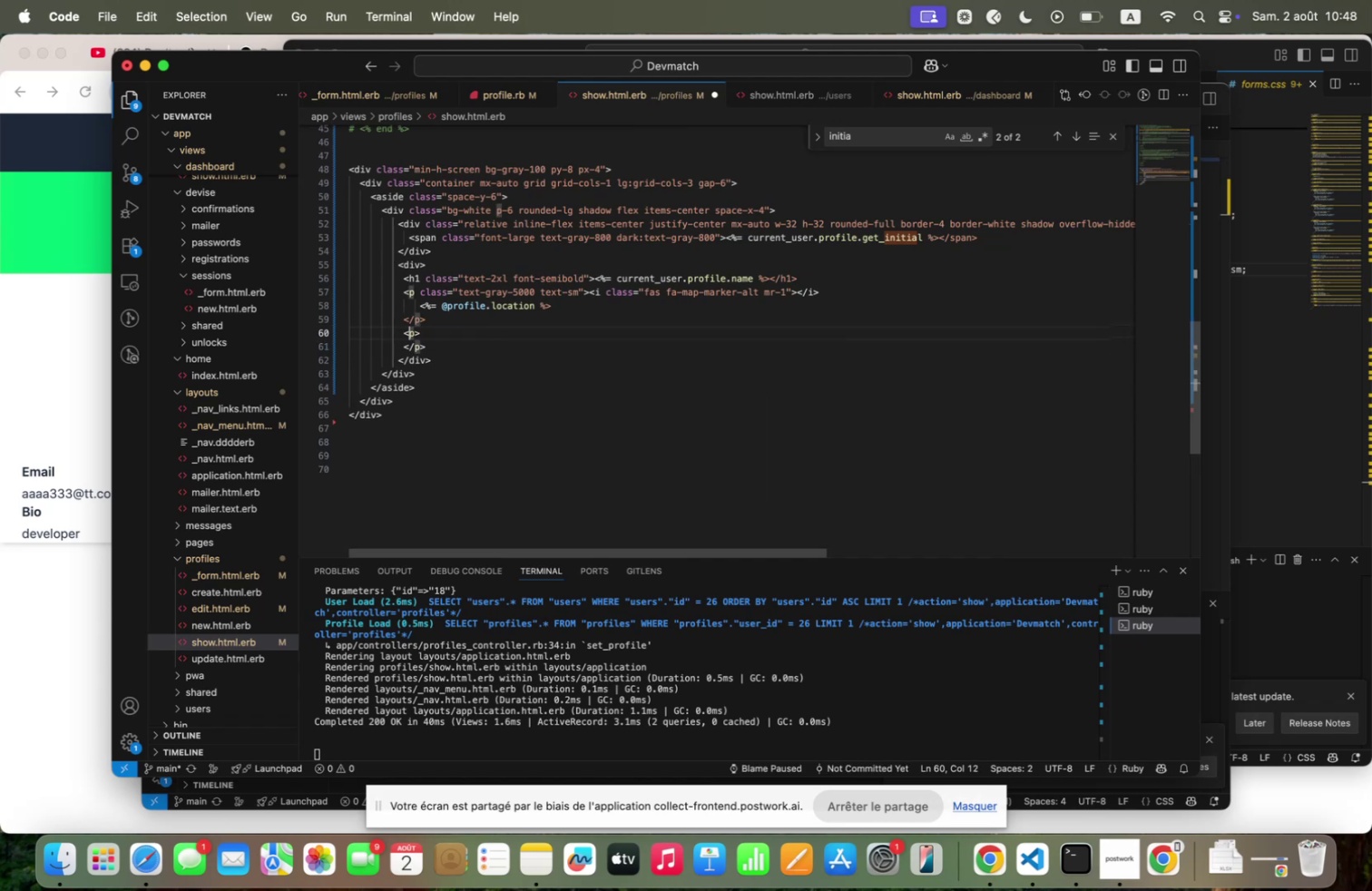 
key(ArrowRight)
 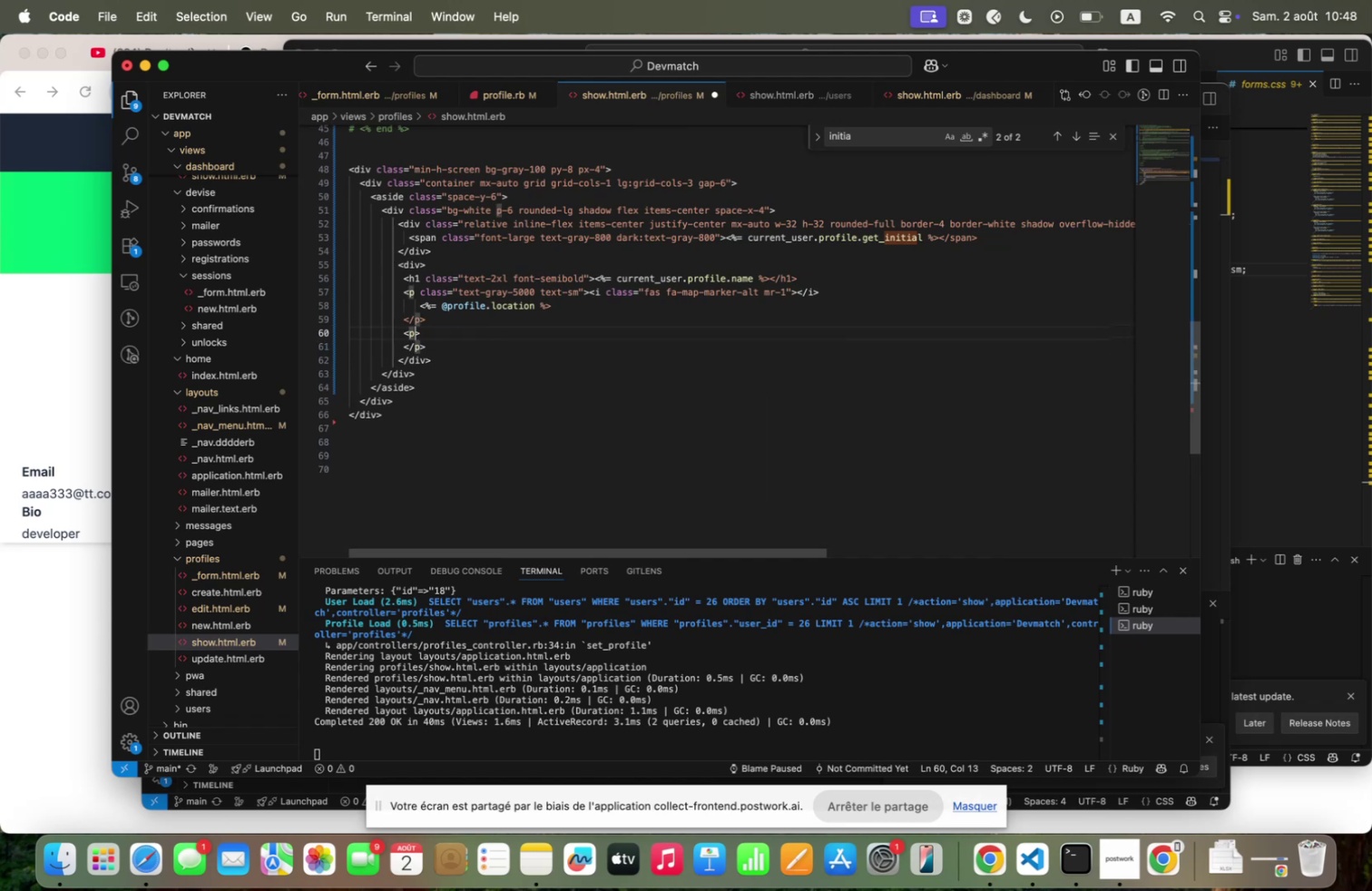 
type( clqss/3;t=! in;)
key(Backspace)
type(line=flex ite;s=center text=green=^)) text=s;)
 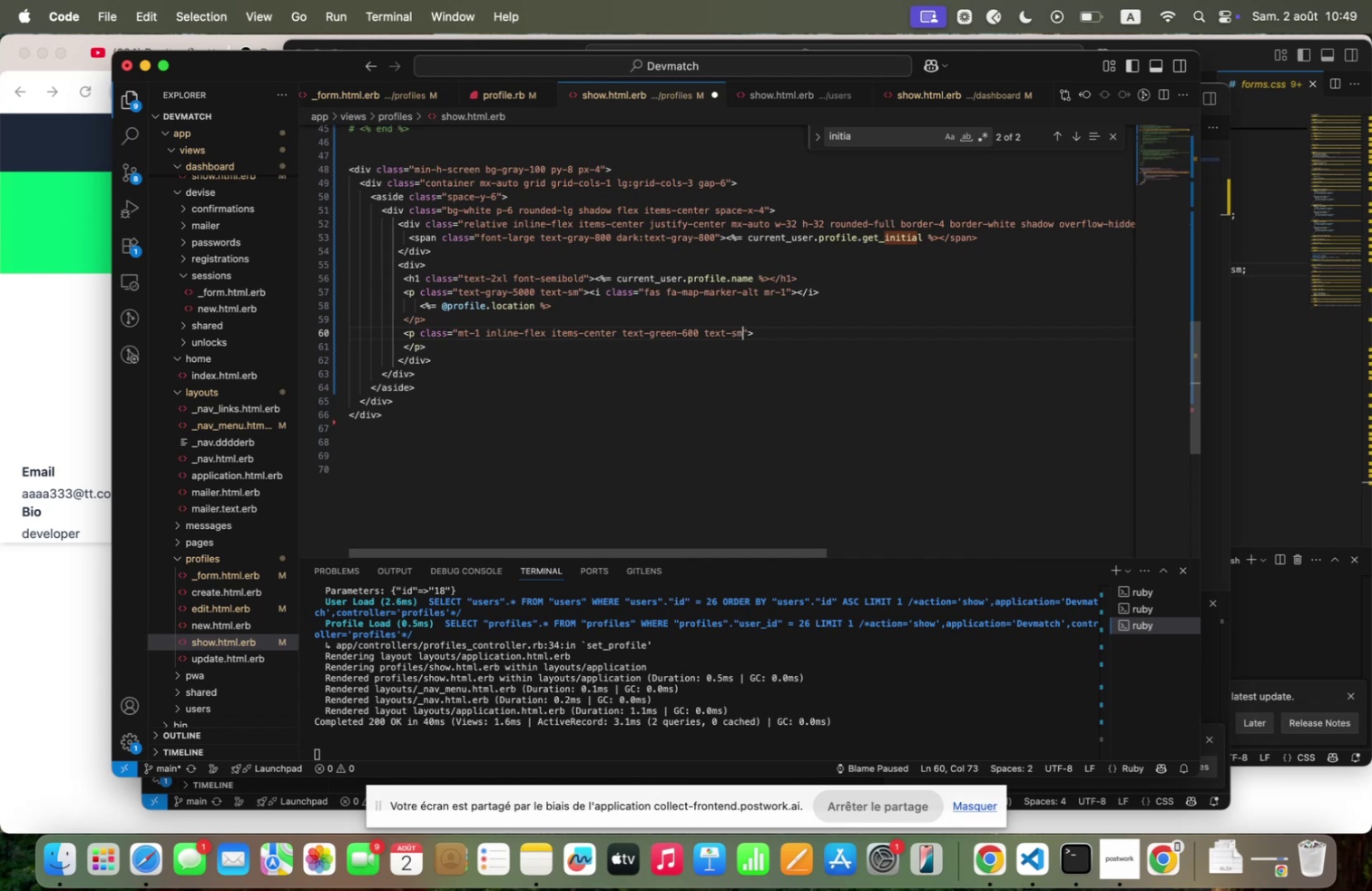 
key(ArrowRight)
 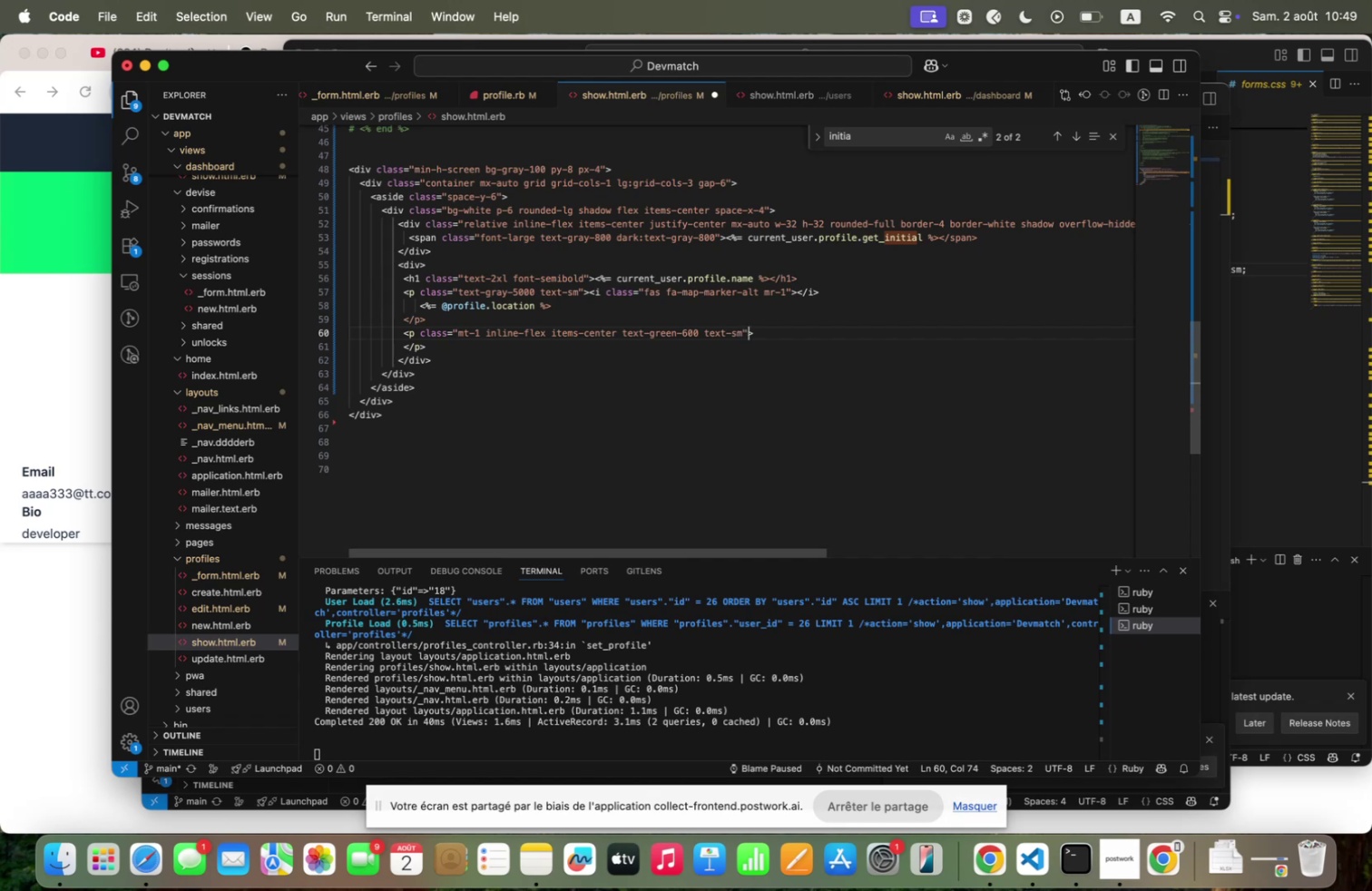 
key(ArrowRight)
 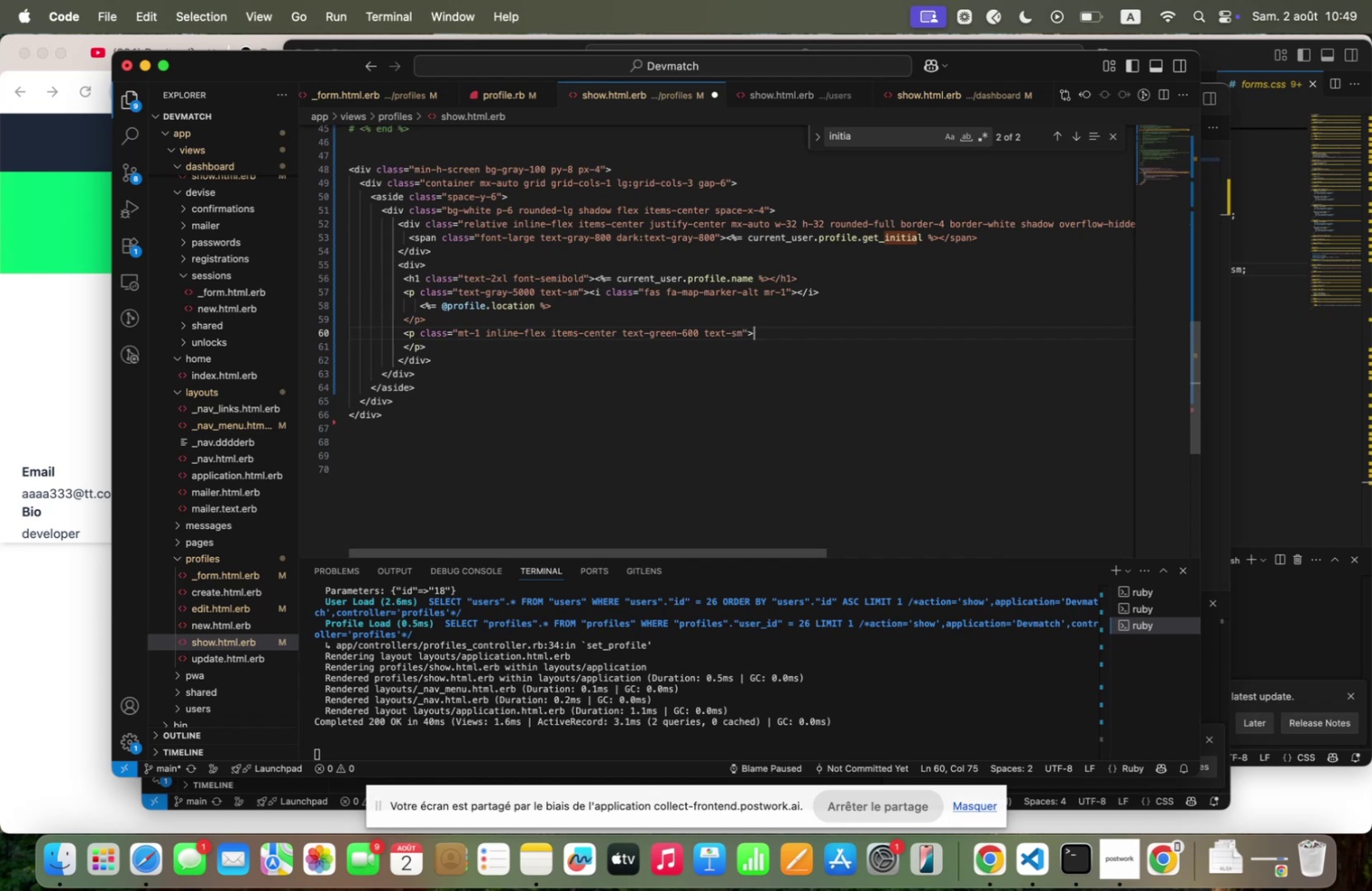 
key(Enter)
 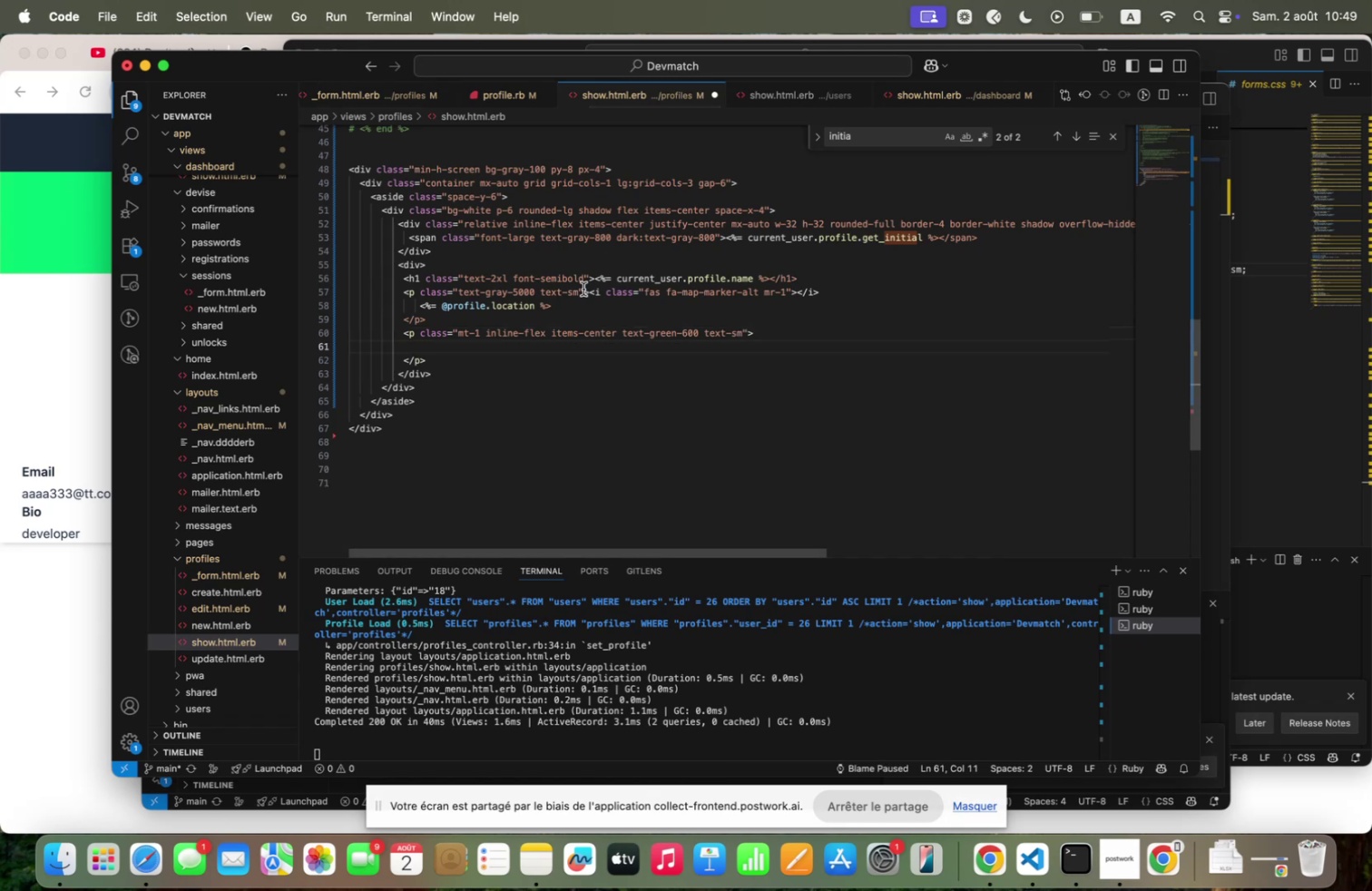 
wait(5.12)
 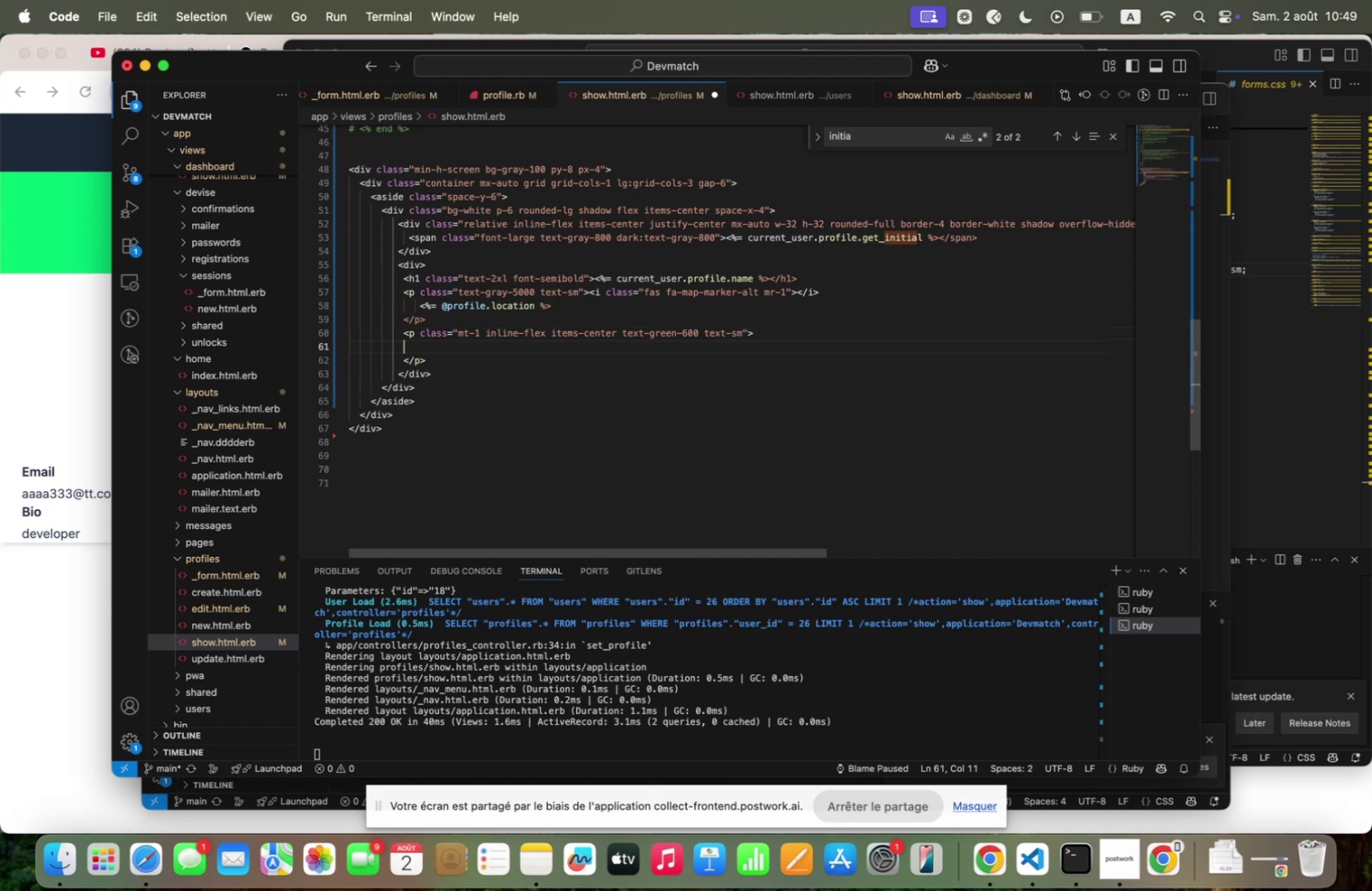 
key(Enter)
 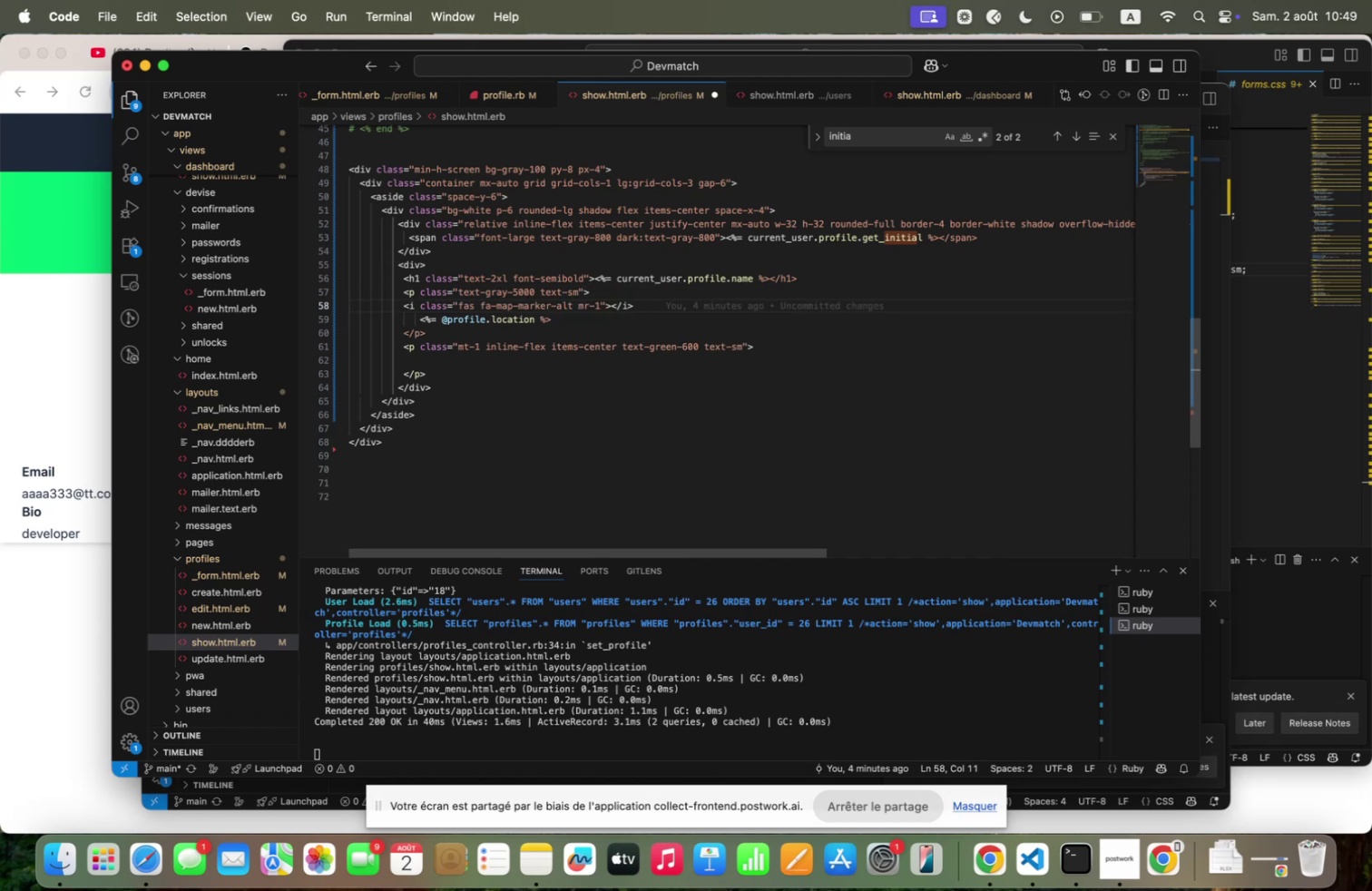 
key(Space)
 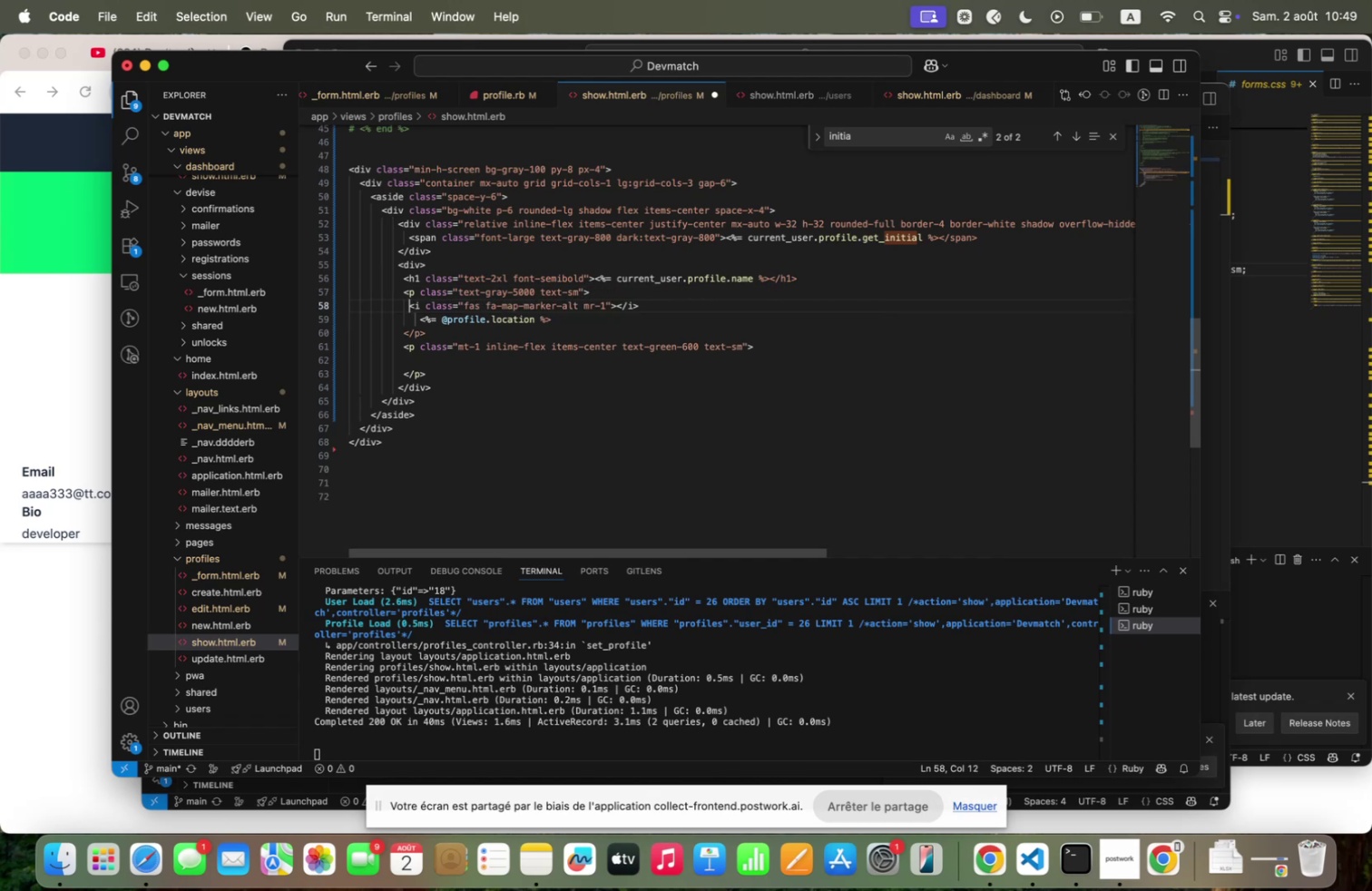 
key(Space)
 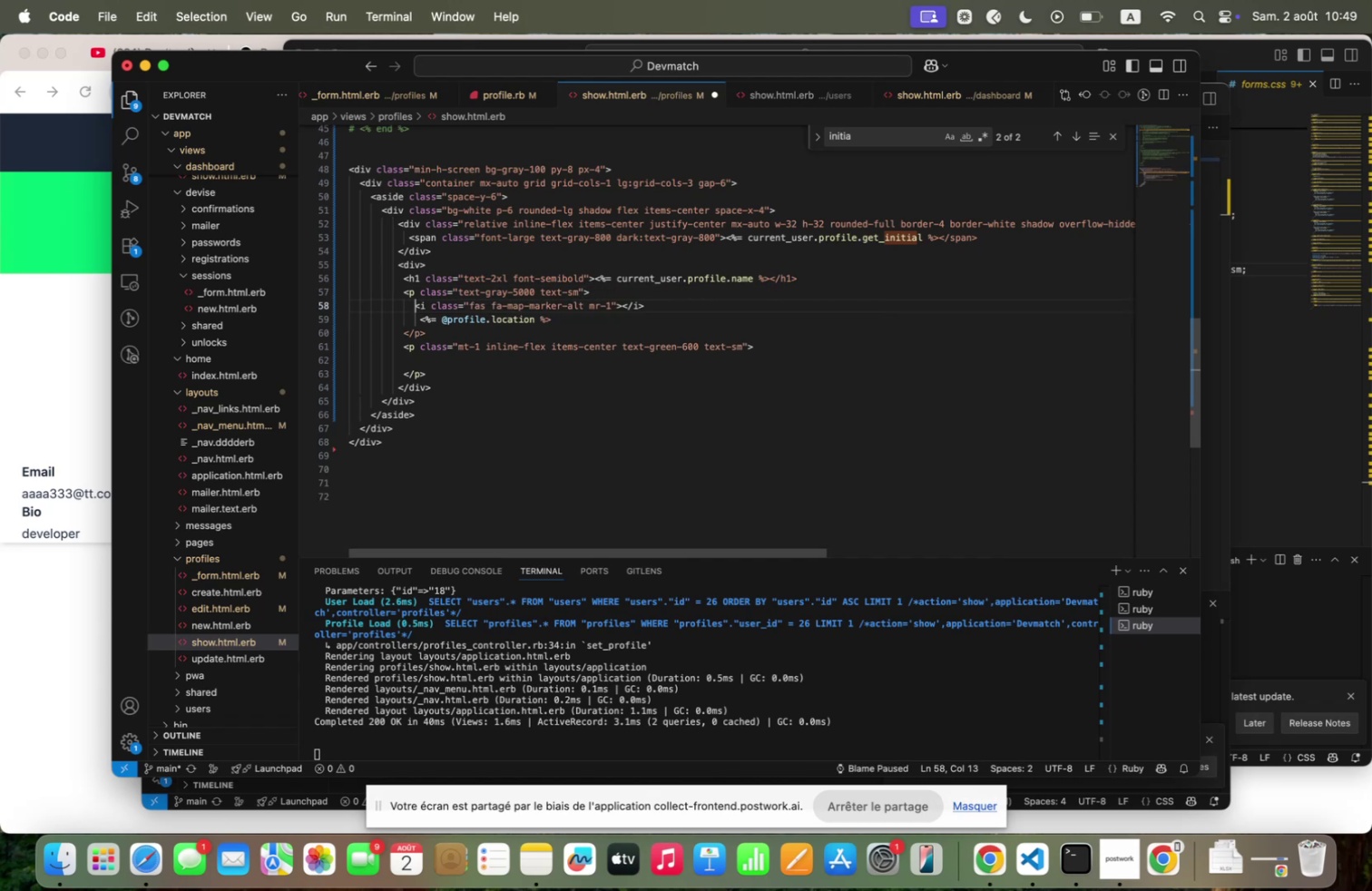 
key(Space)
 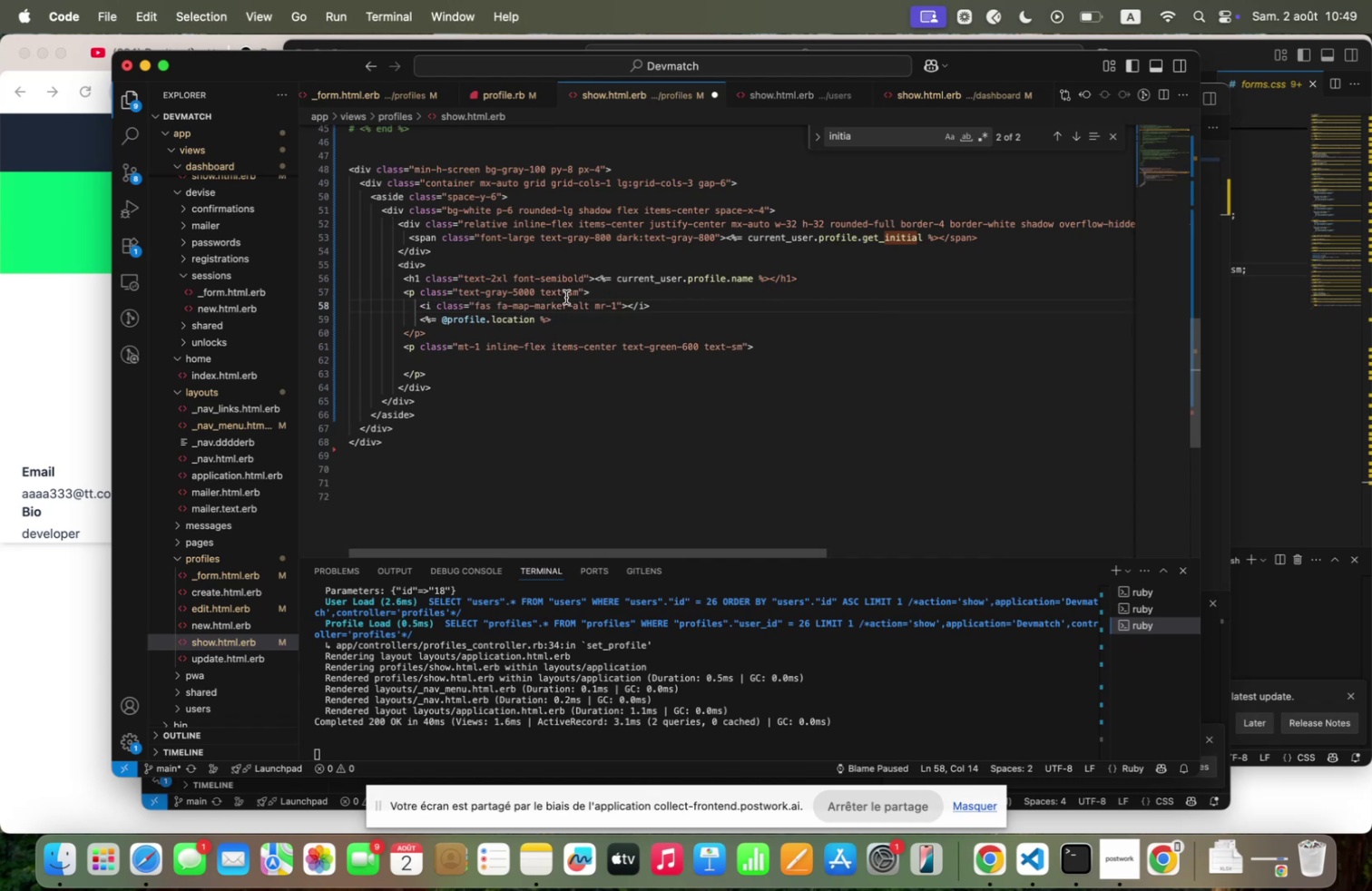 
wait(5.64)
 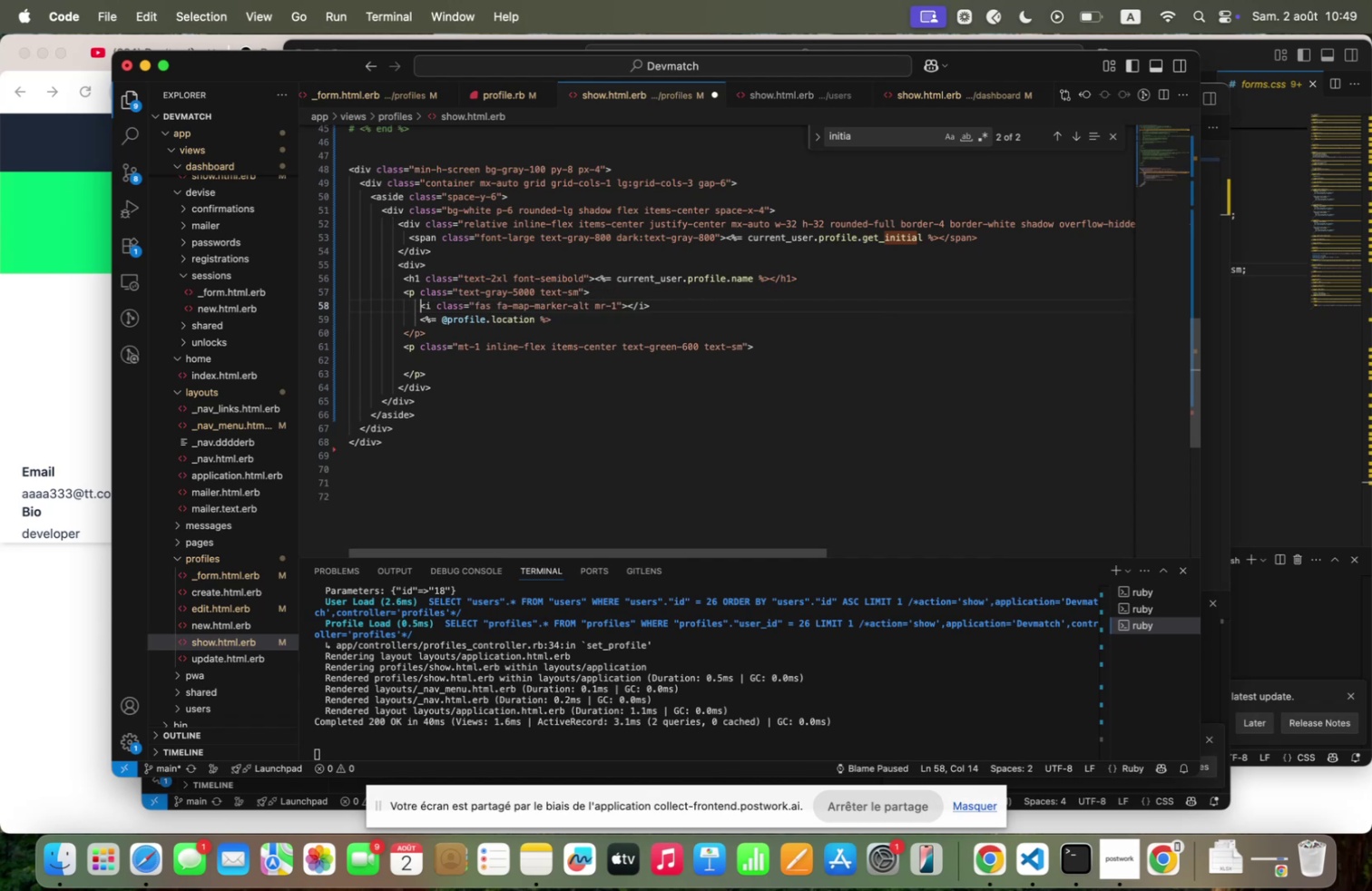 
key(Meta+S)
 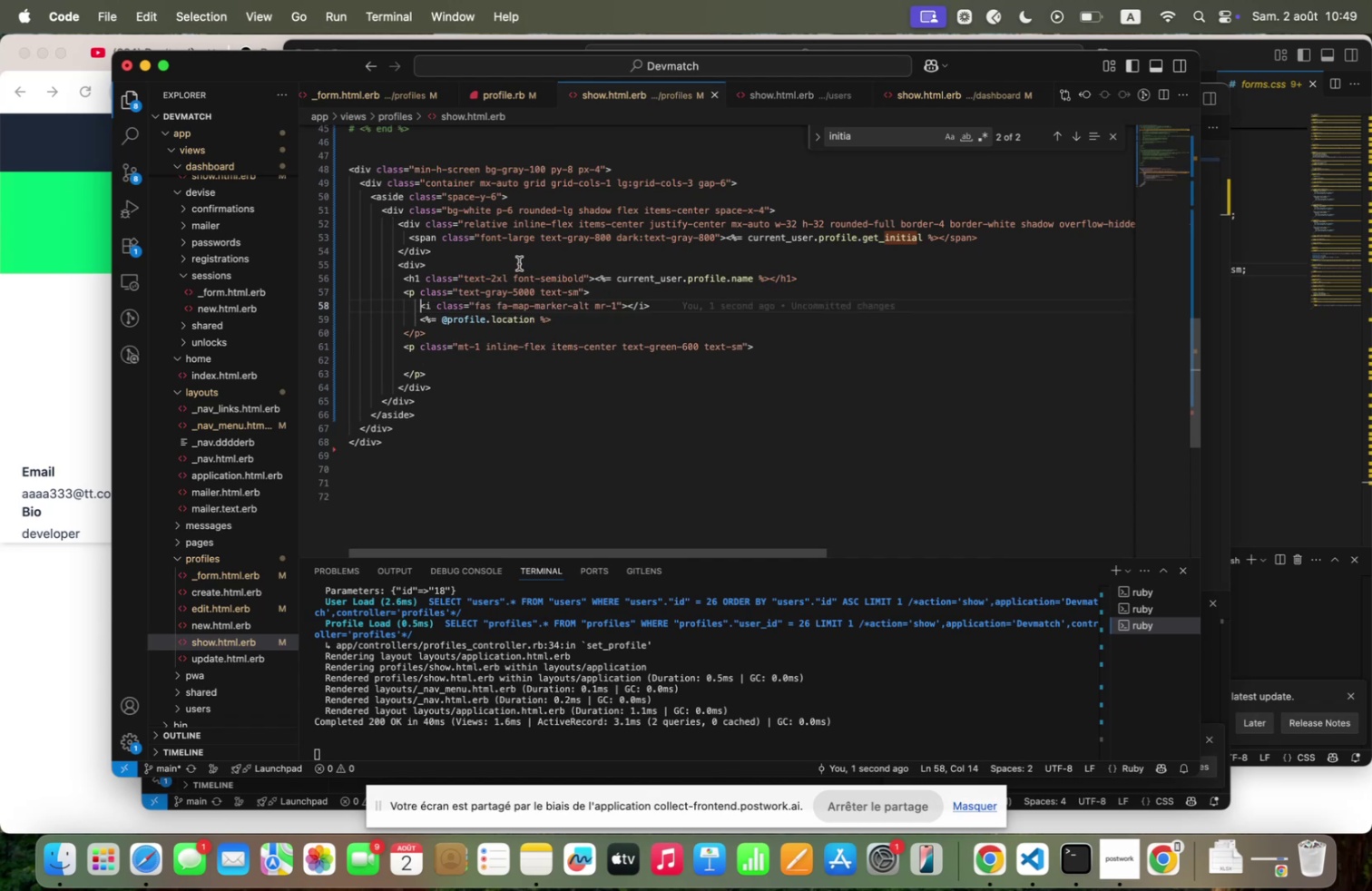 
left_click_drag(start_coordinate=[658, 303], to_coordinate=[421, 302])
 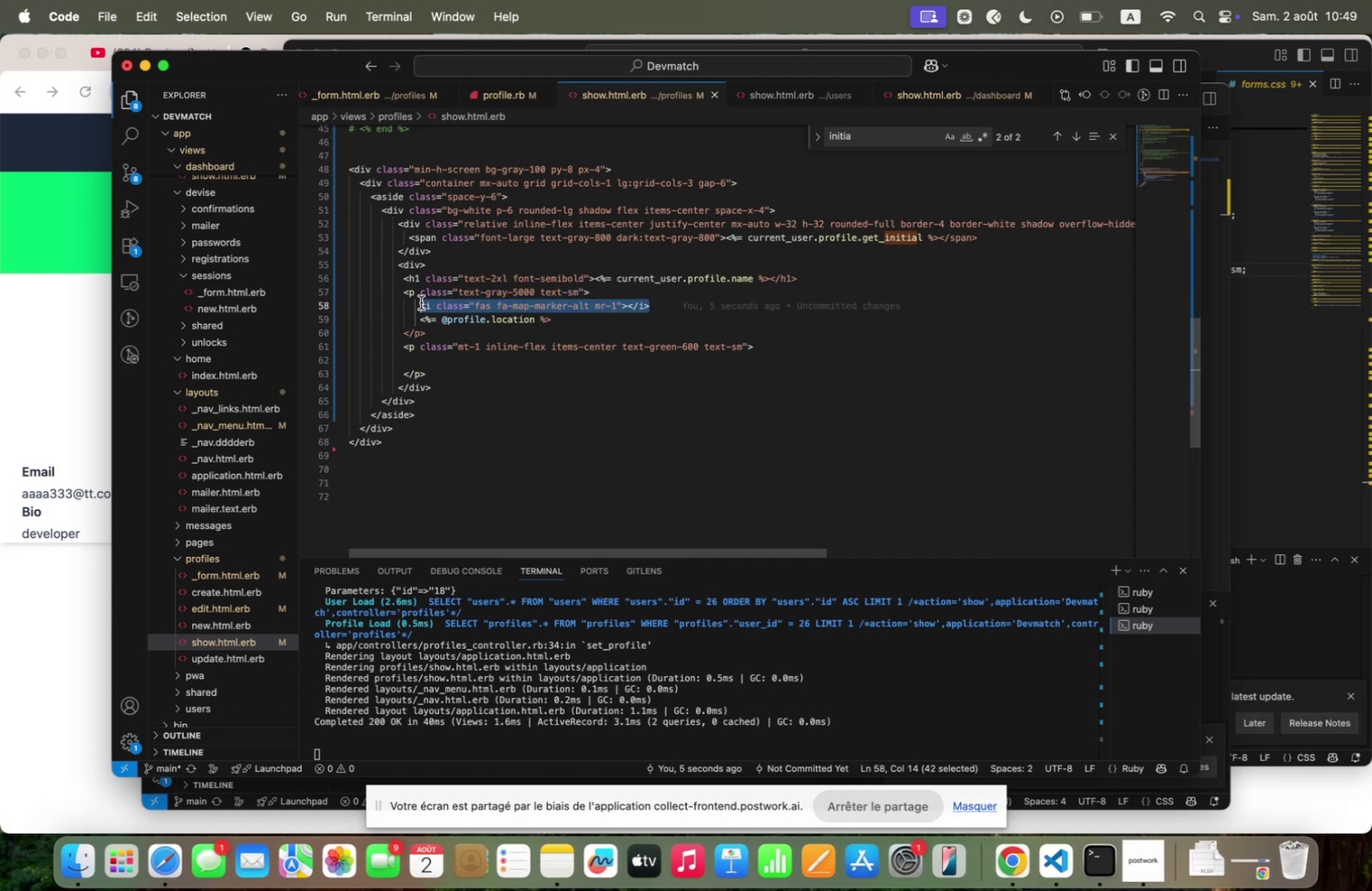 
key(Meta+C)
 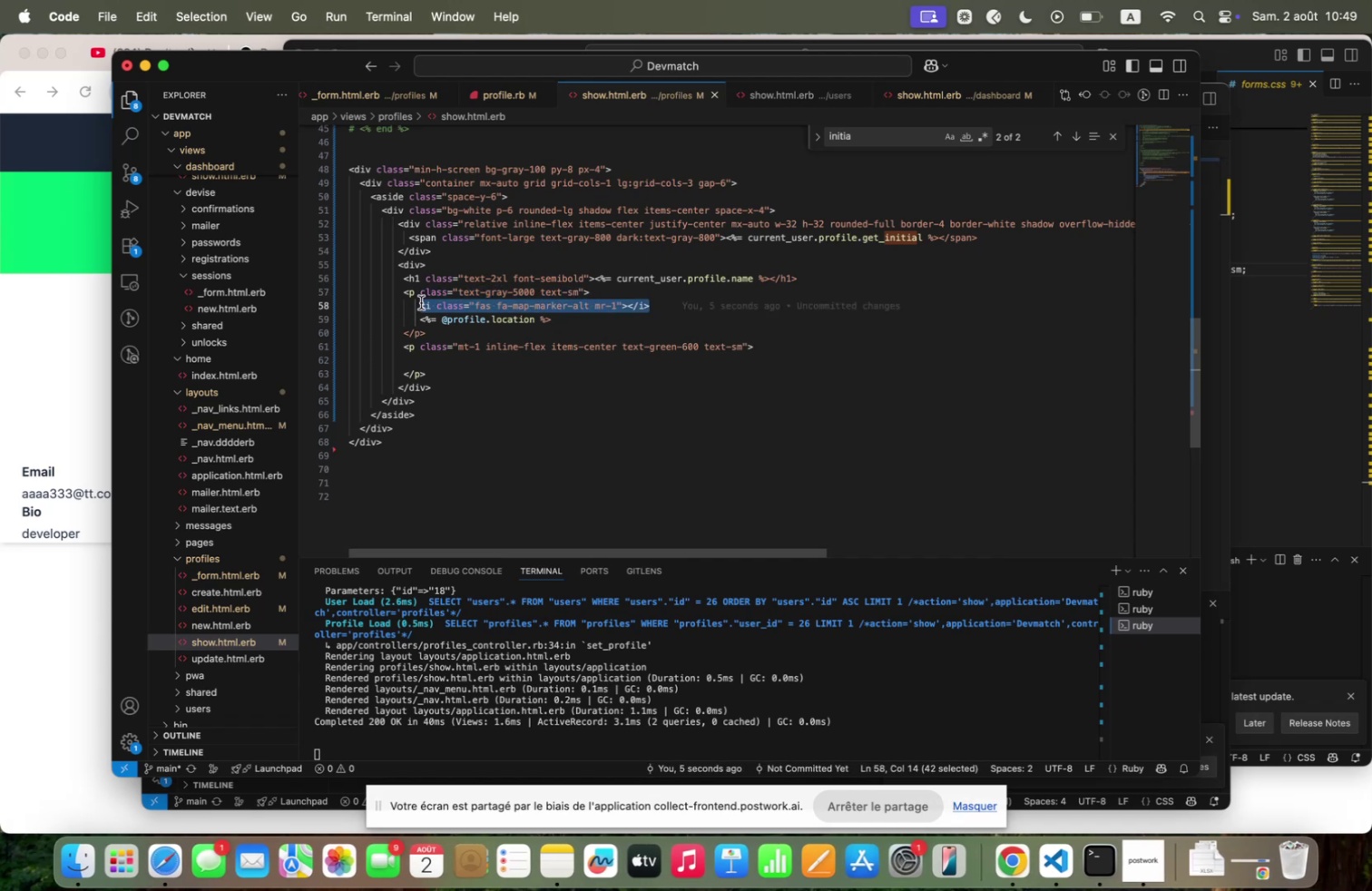 
key(Meta+C)
 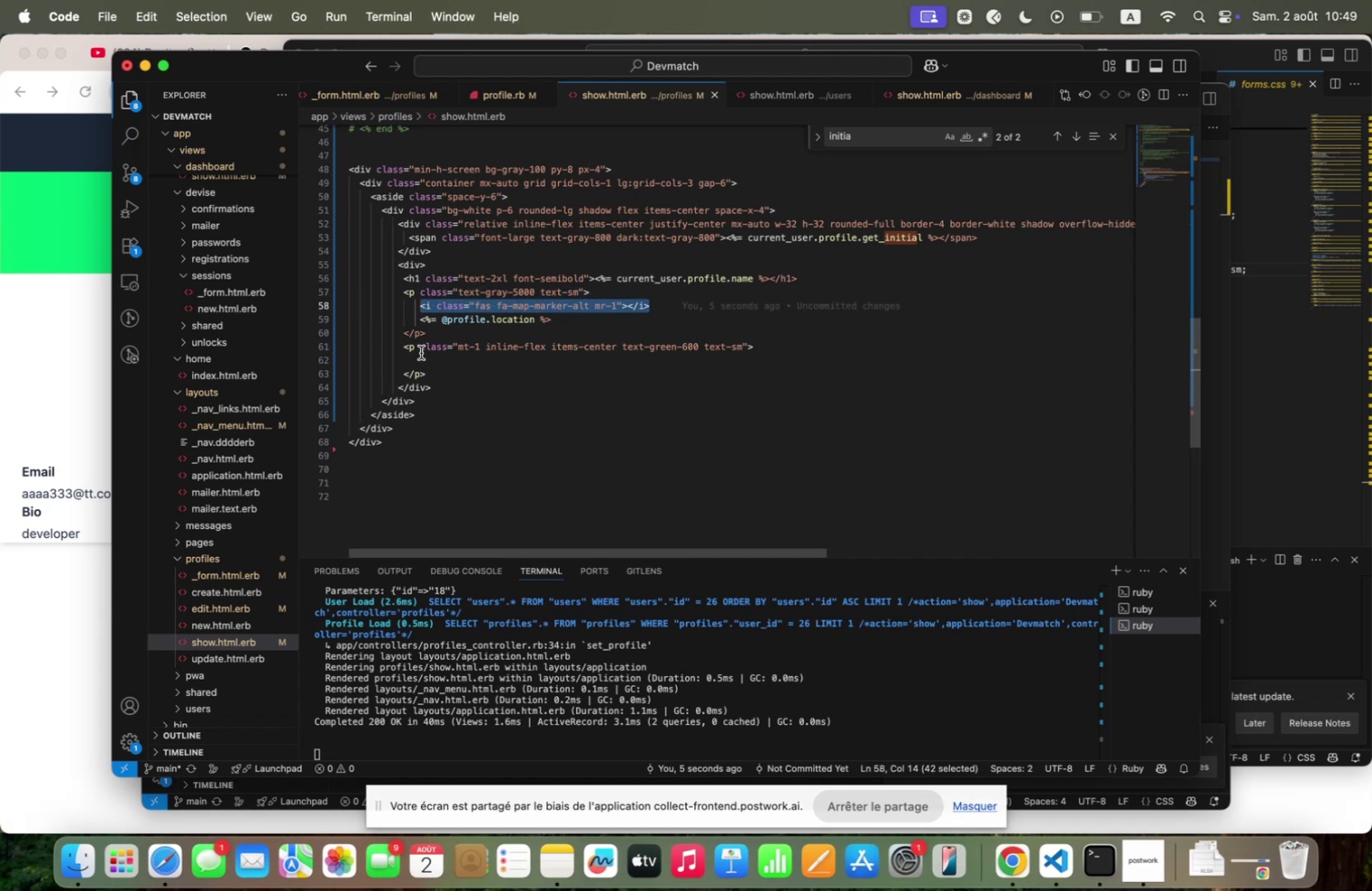 
left_click([421, 352])
 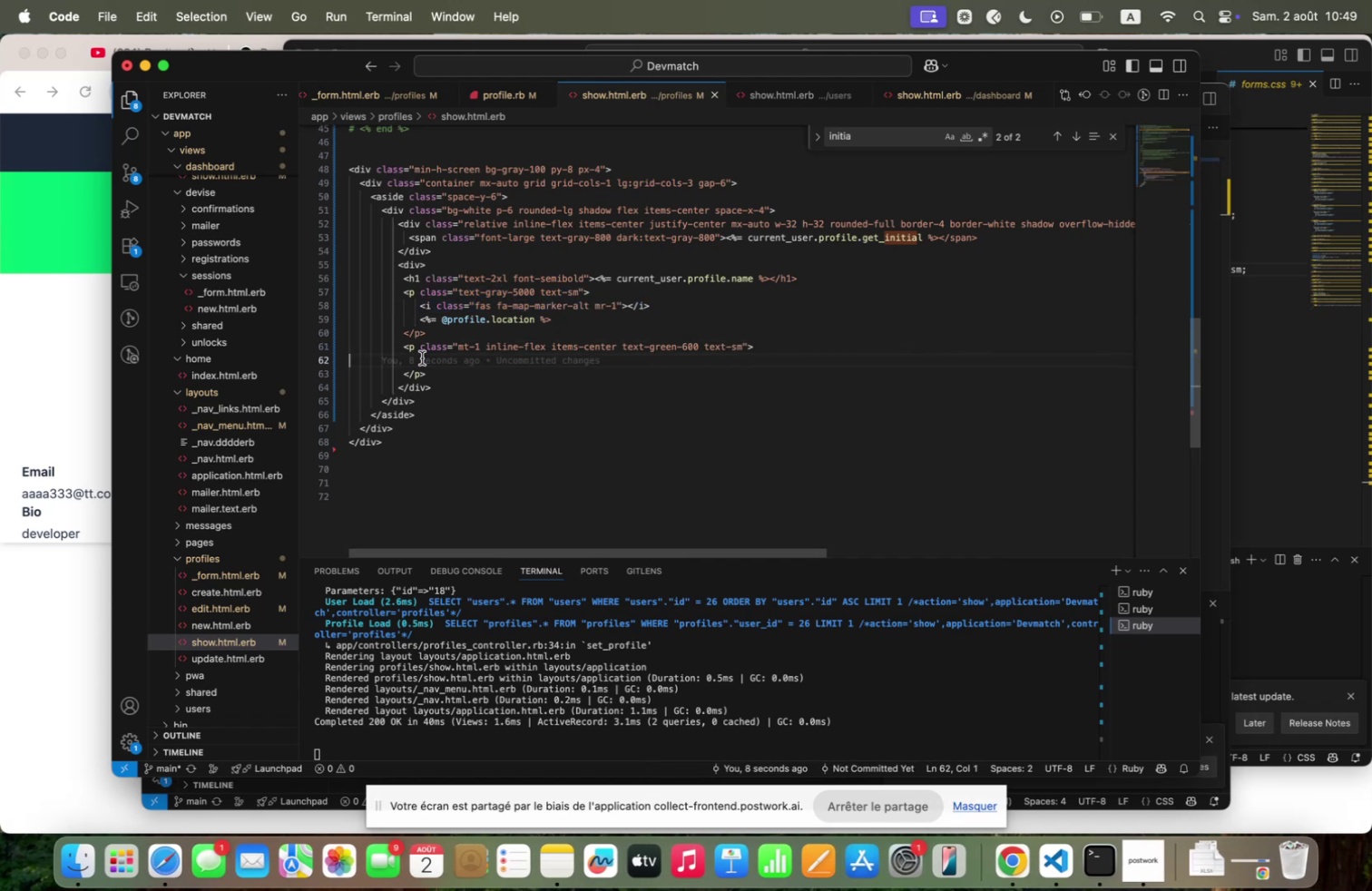 
key(Meta+V)
 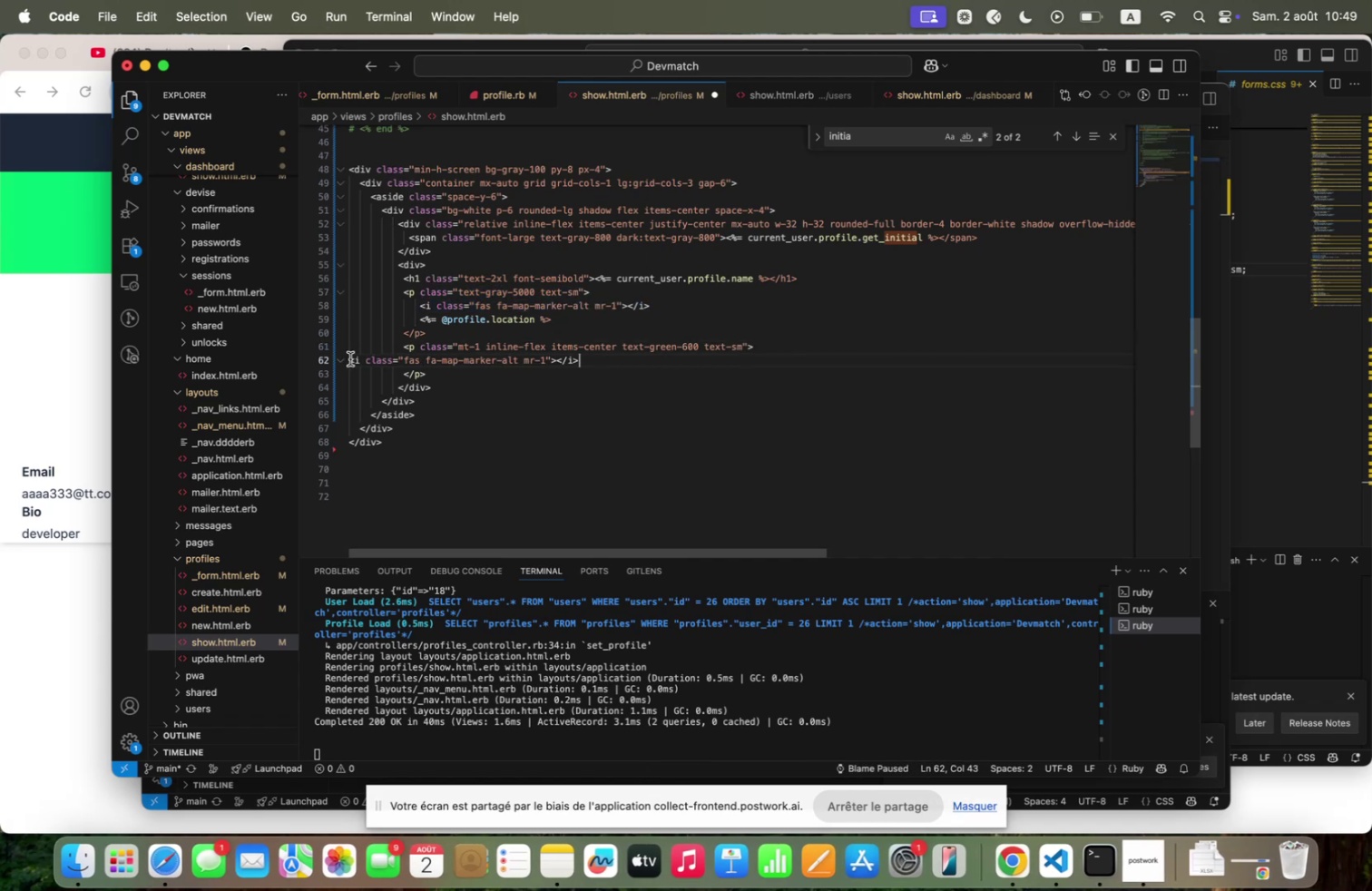 
left_click([350, 358])
 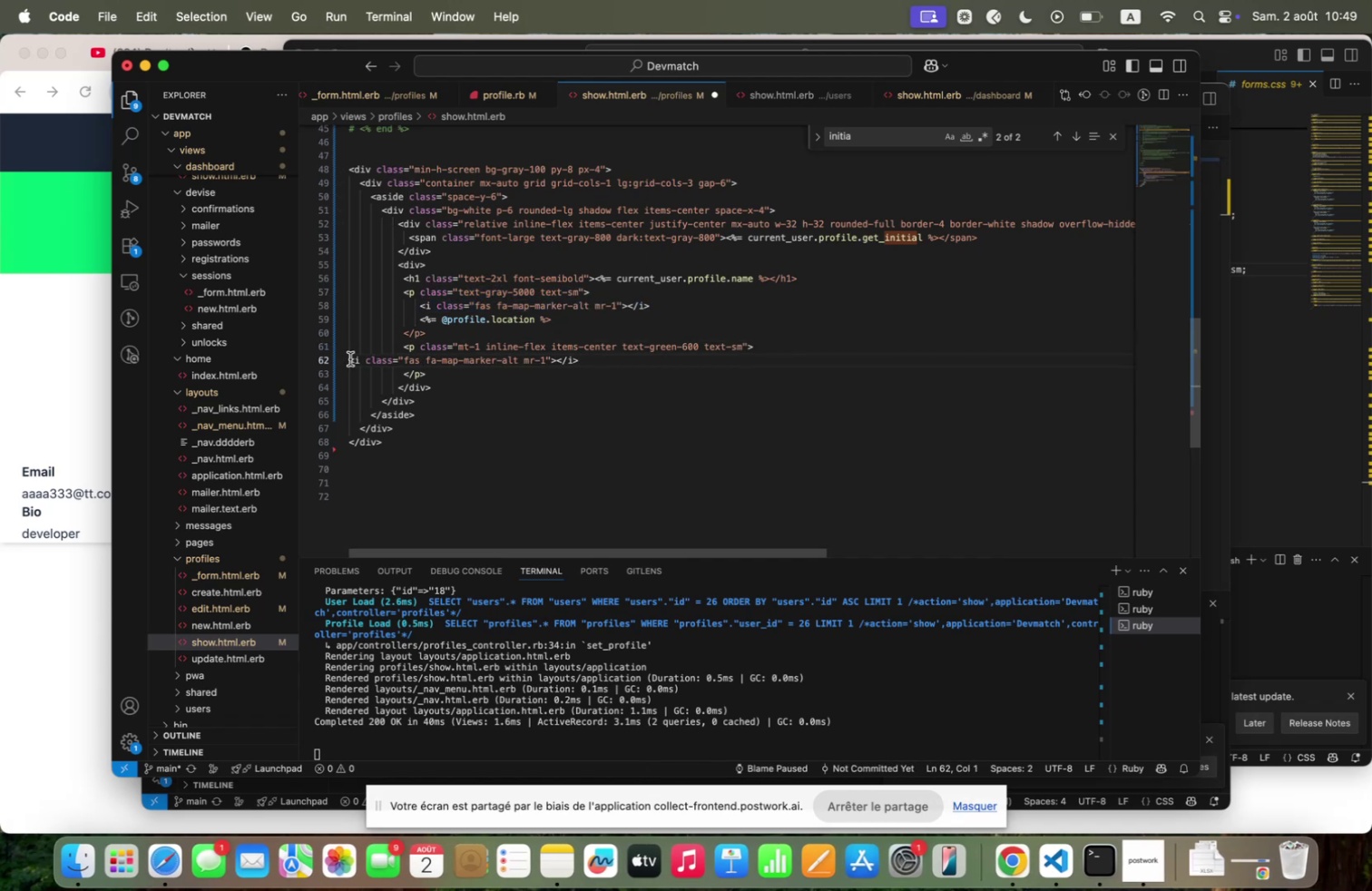 
key(Tab)
 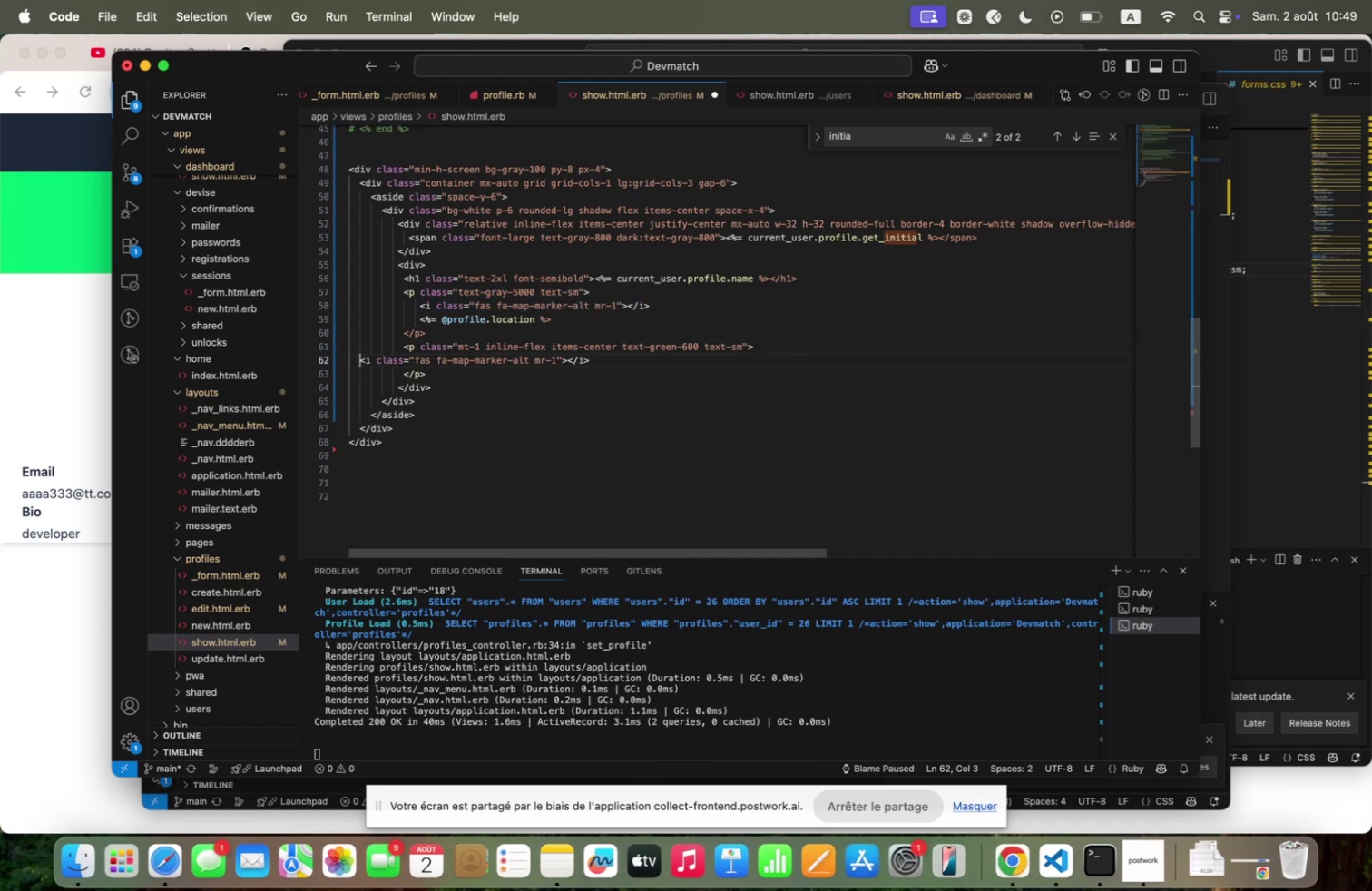 
key(Tab)
 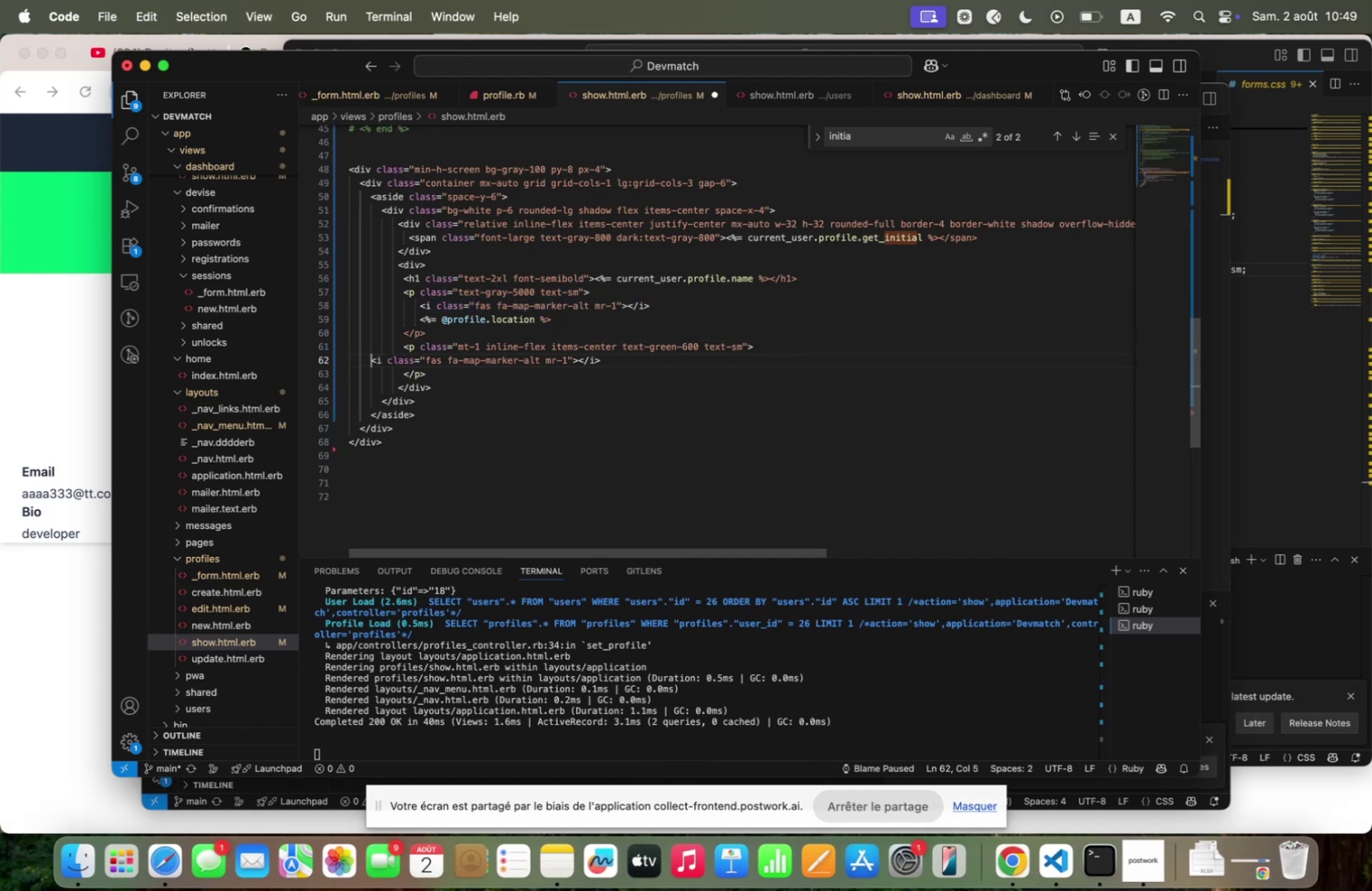 
key(Tab)
 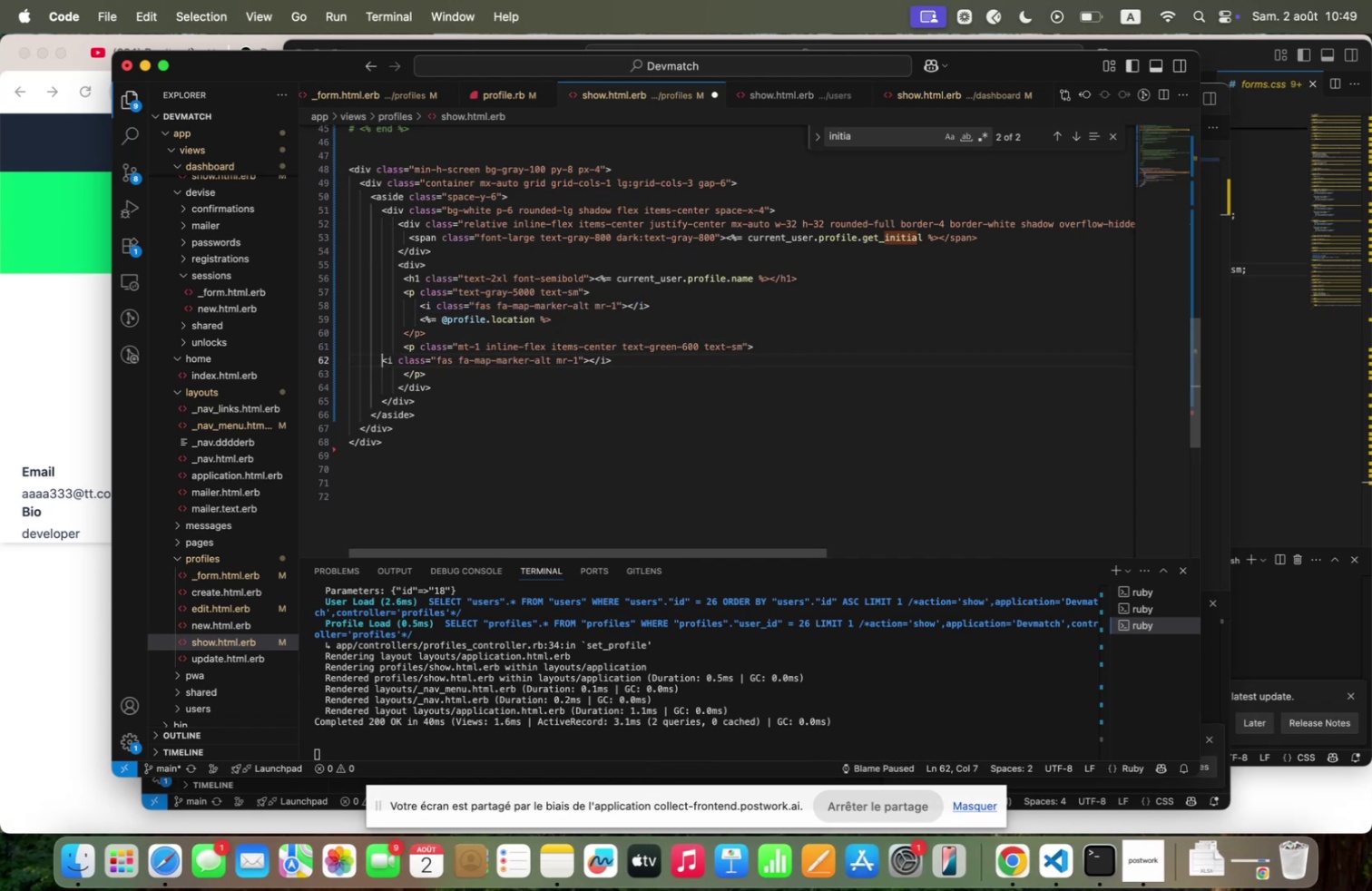 
key(Tab)
 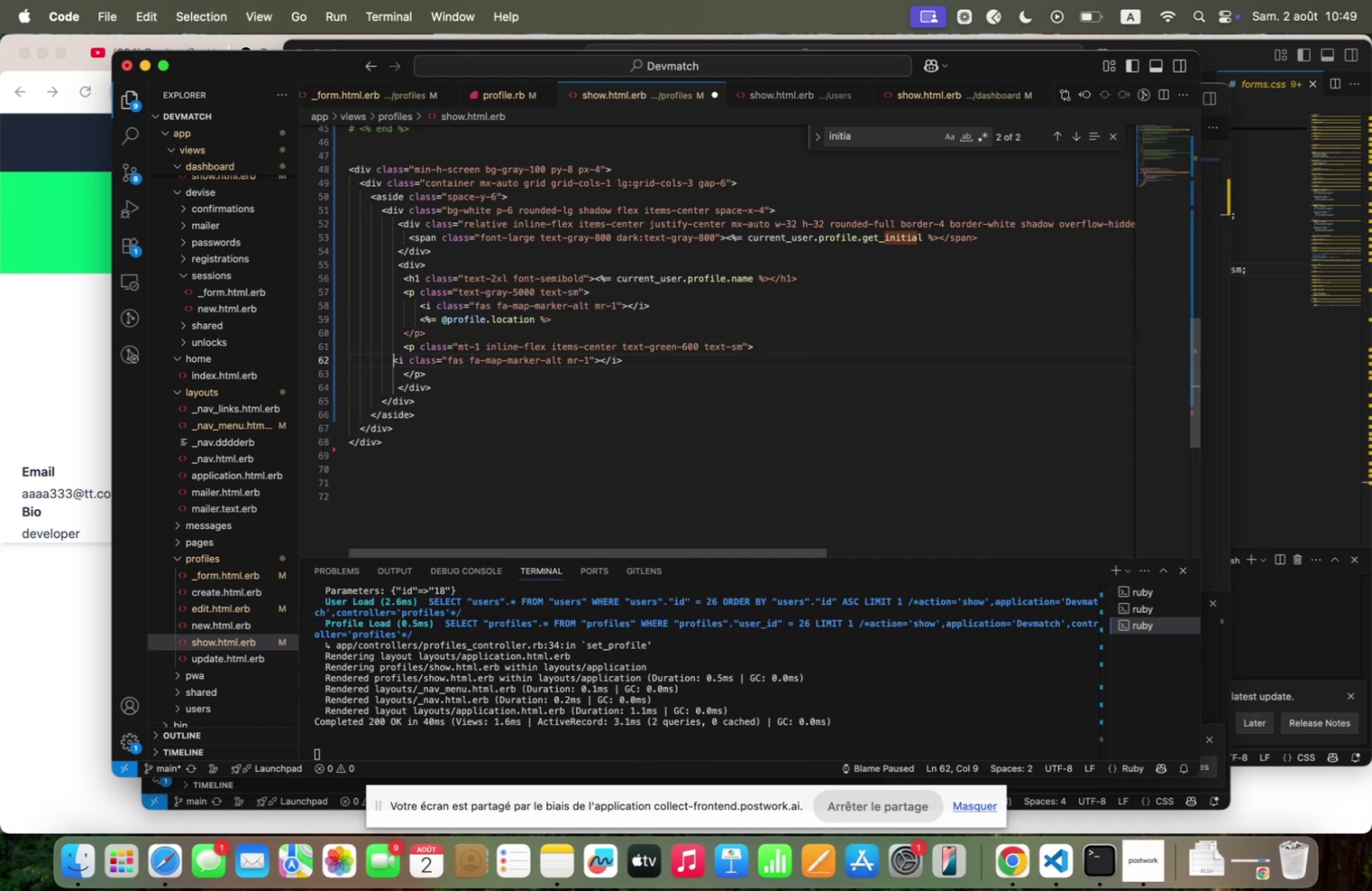 
key(Tab)
 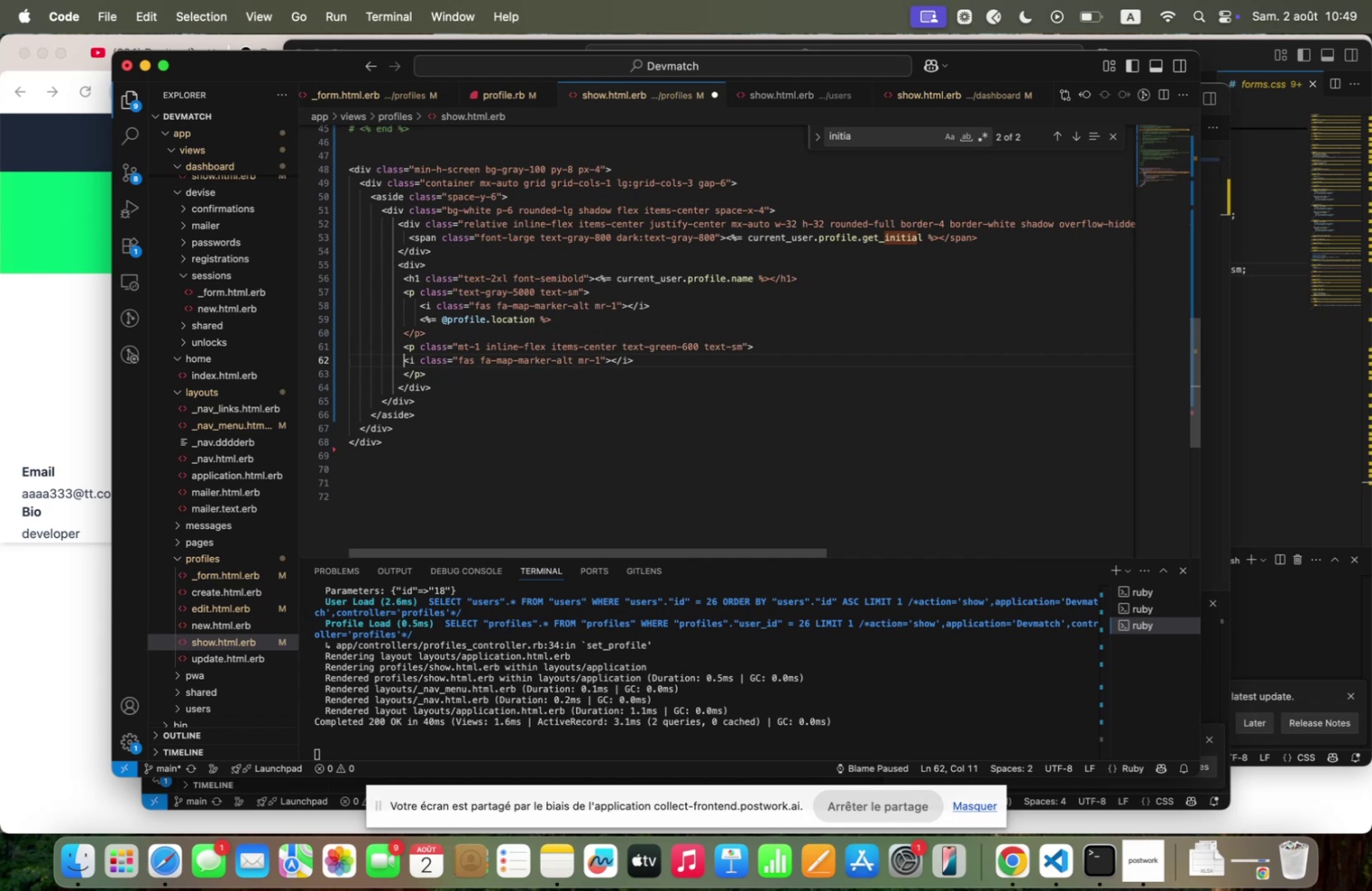 
key(Tab)
 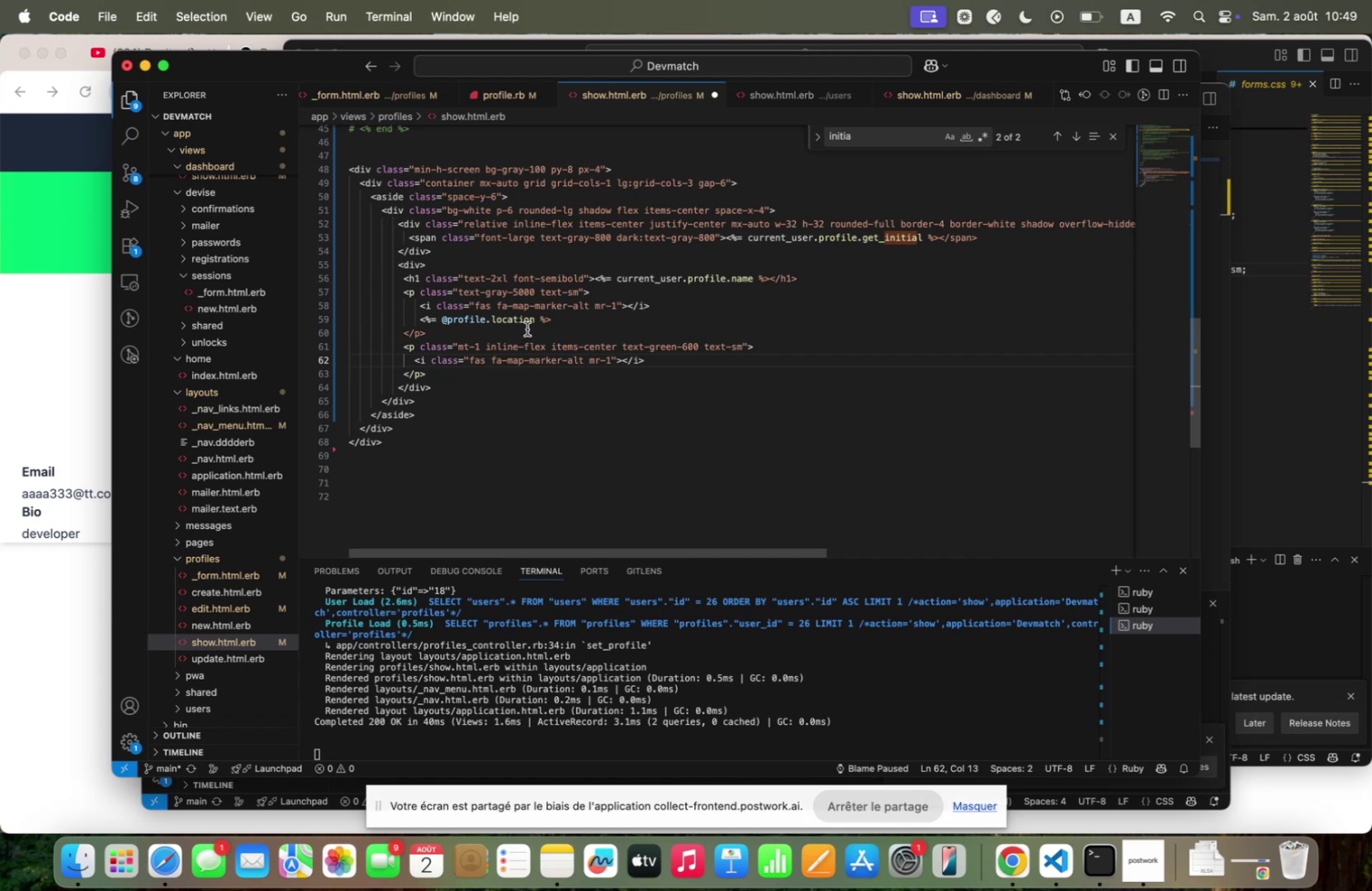 
wait(8.69)
 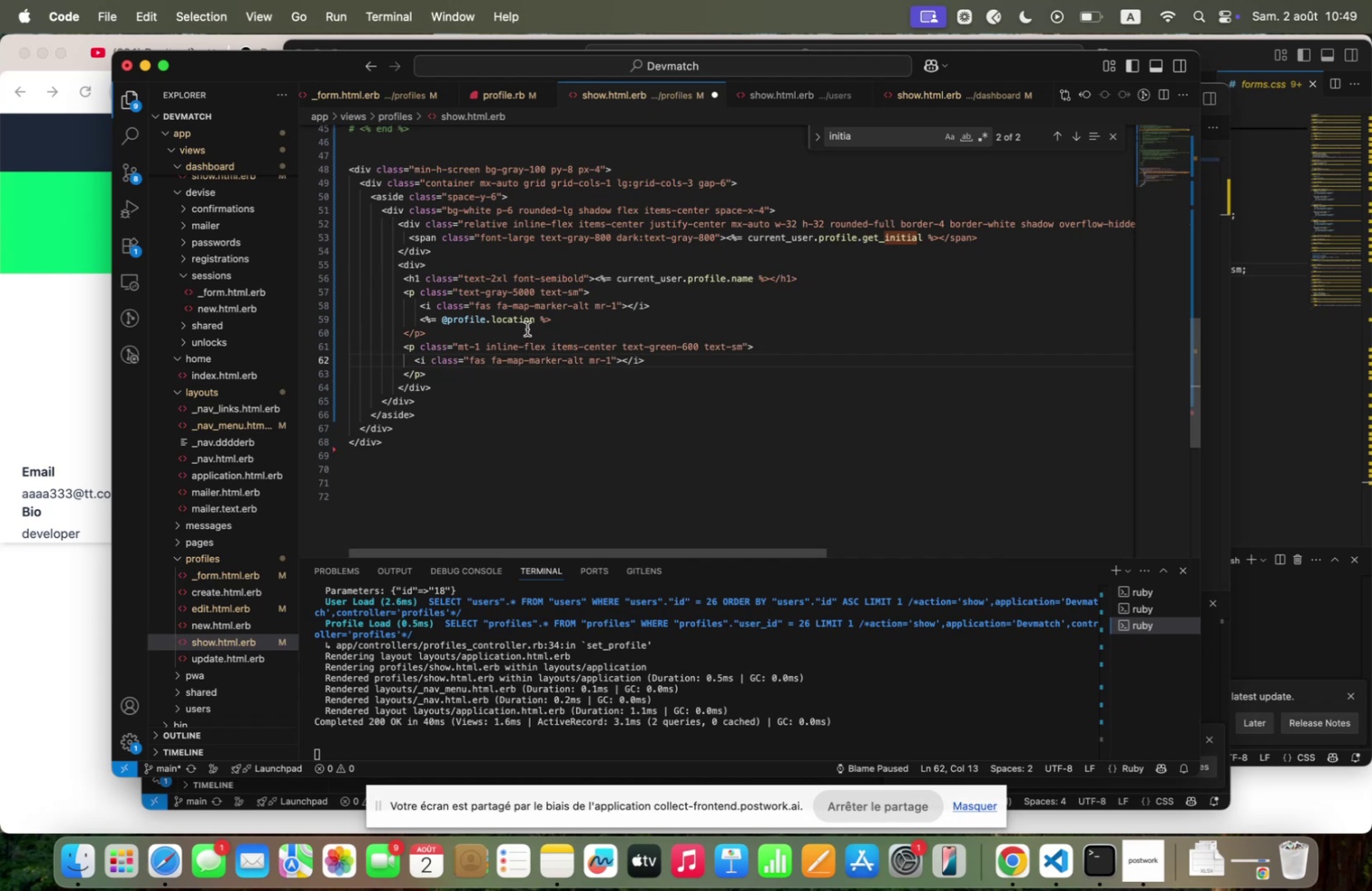 
left_click_drag(start_coordinate=[583, 360], to_coordinate=[506, 361])
 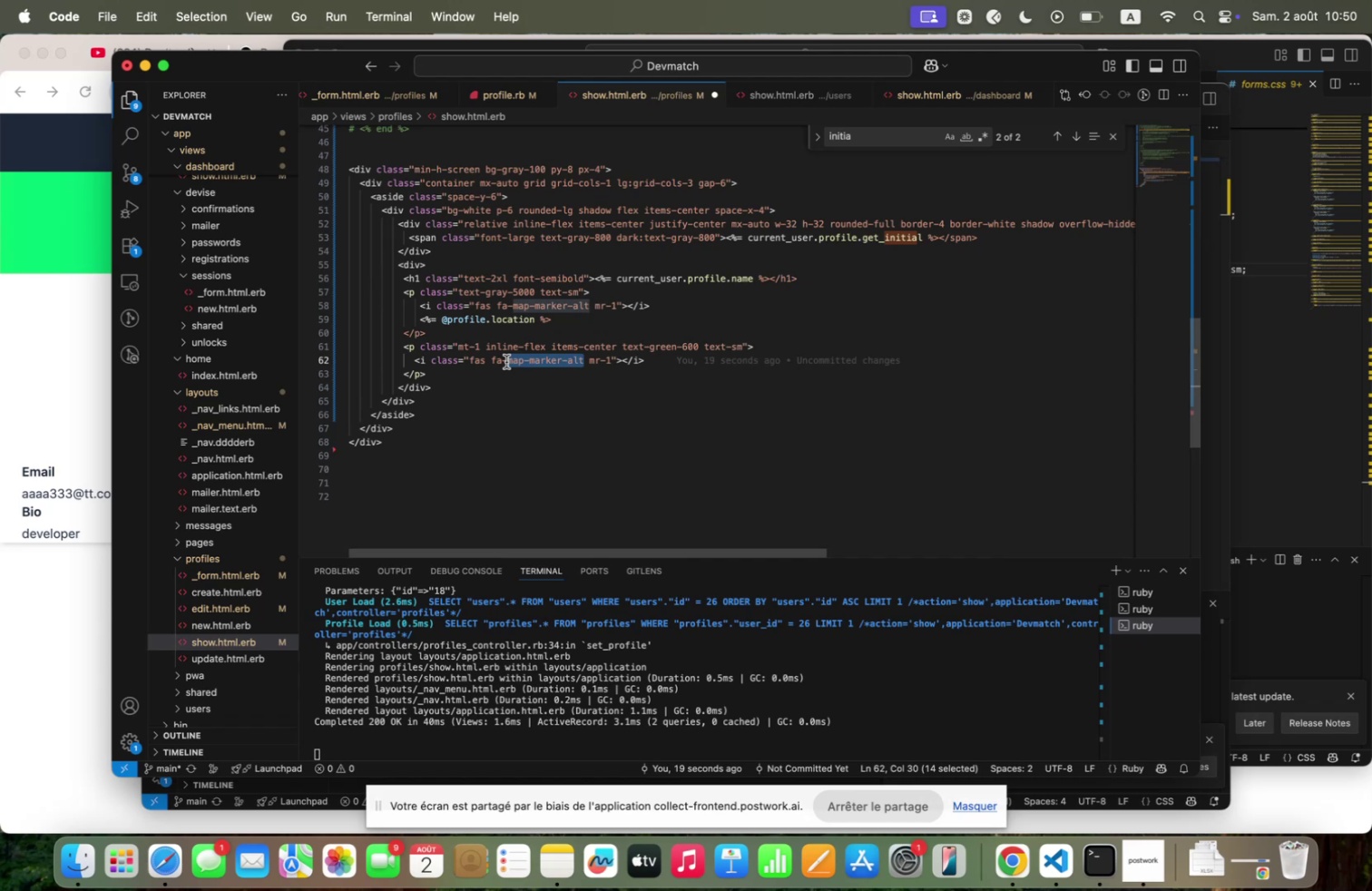 
key(Backspace)
type(check=circle)
 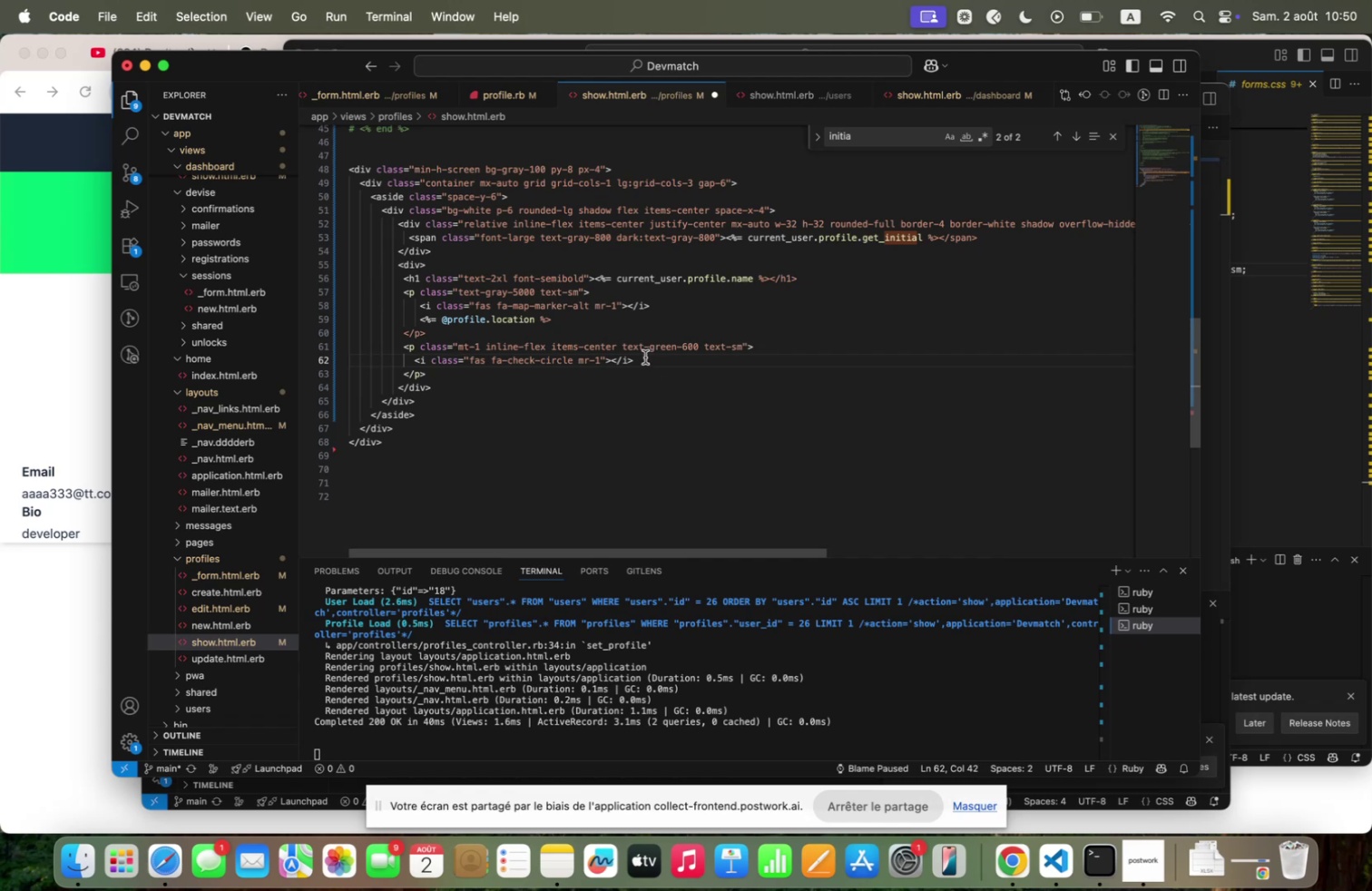 
wait(5.18)
 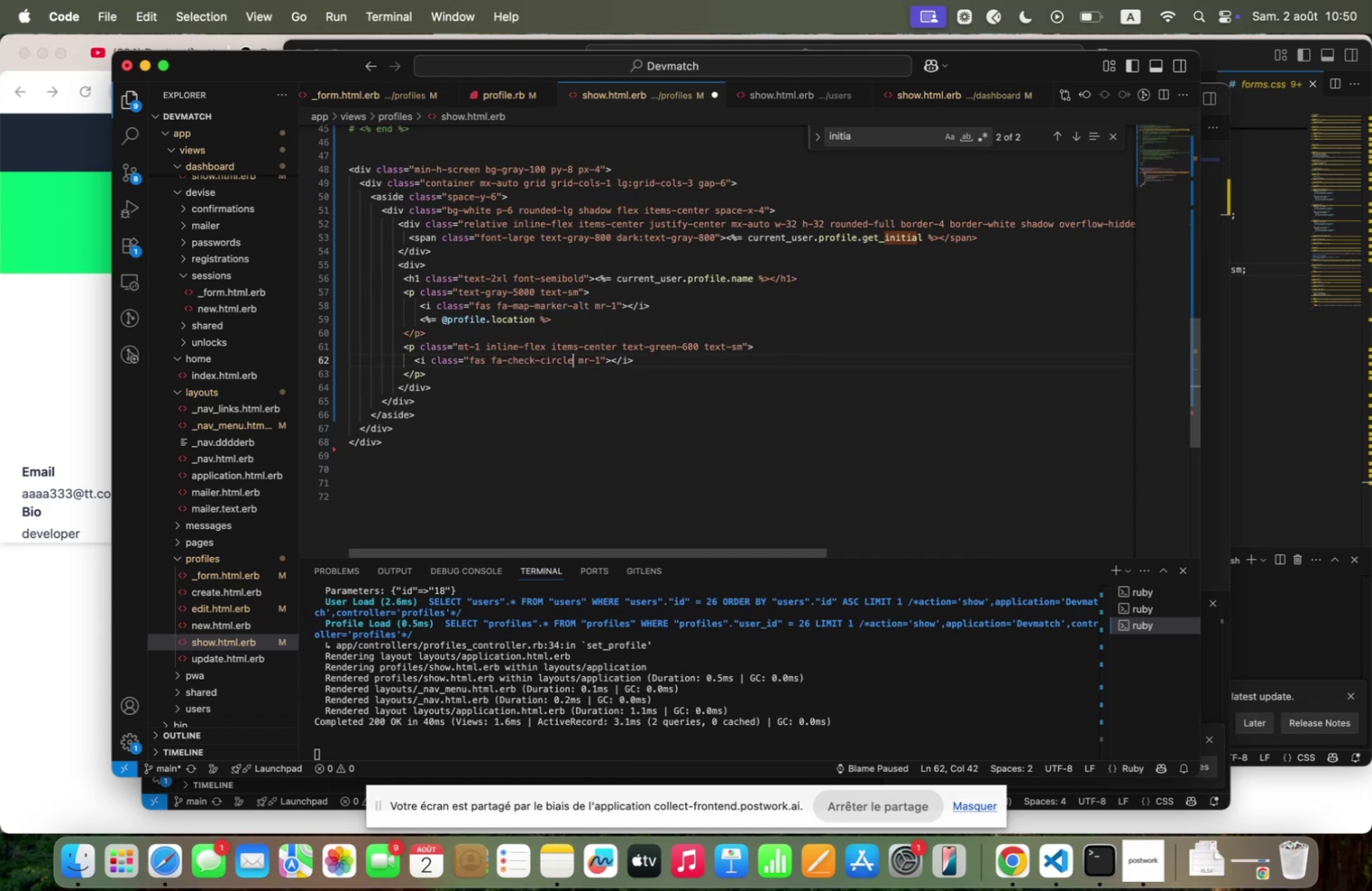 
left_click([645, 357])
 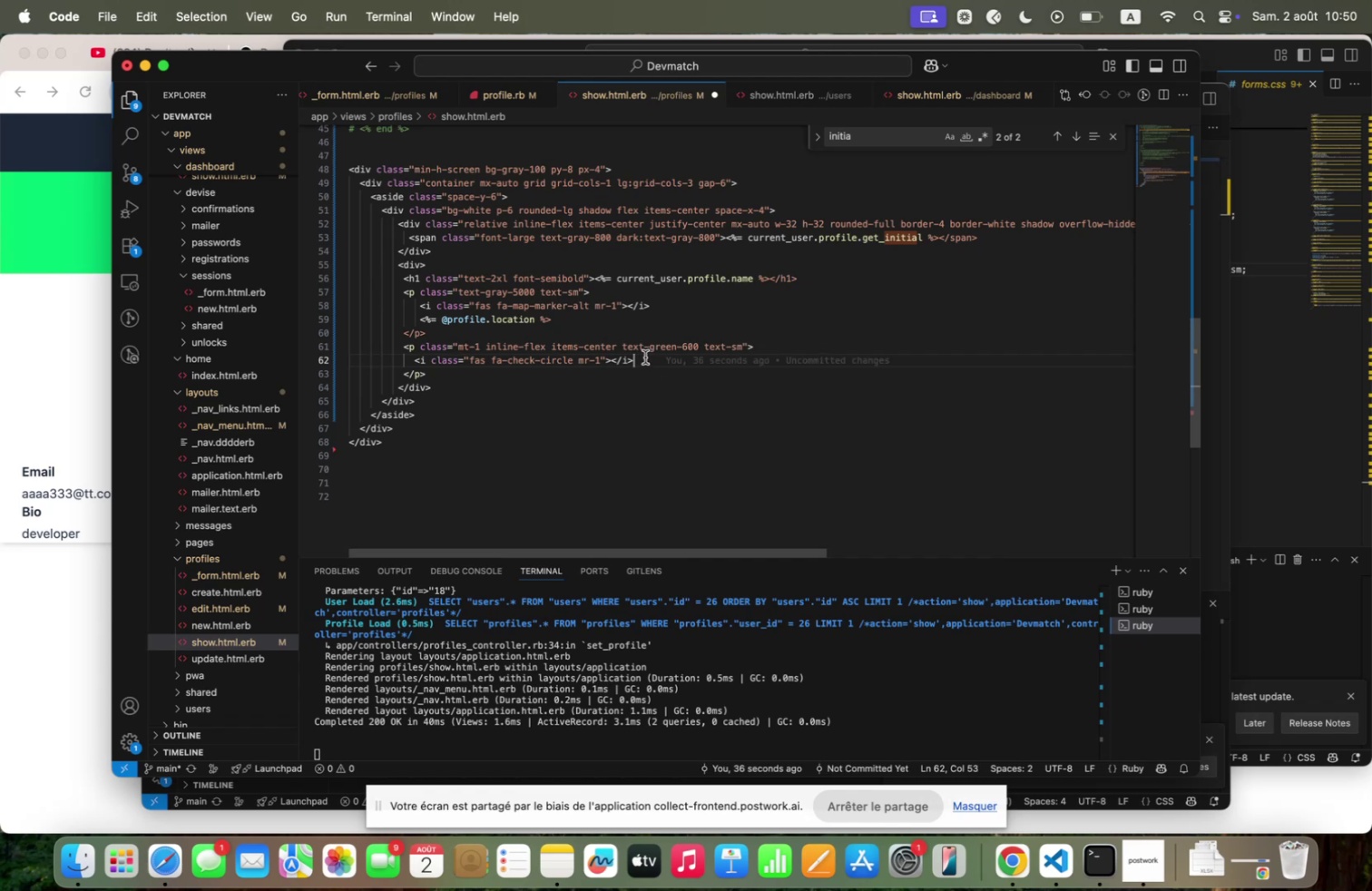 
key(Enter)
 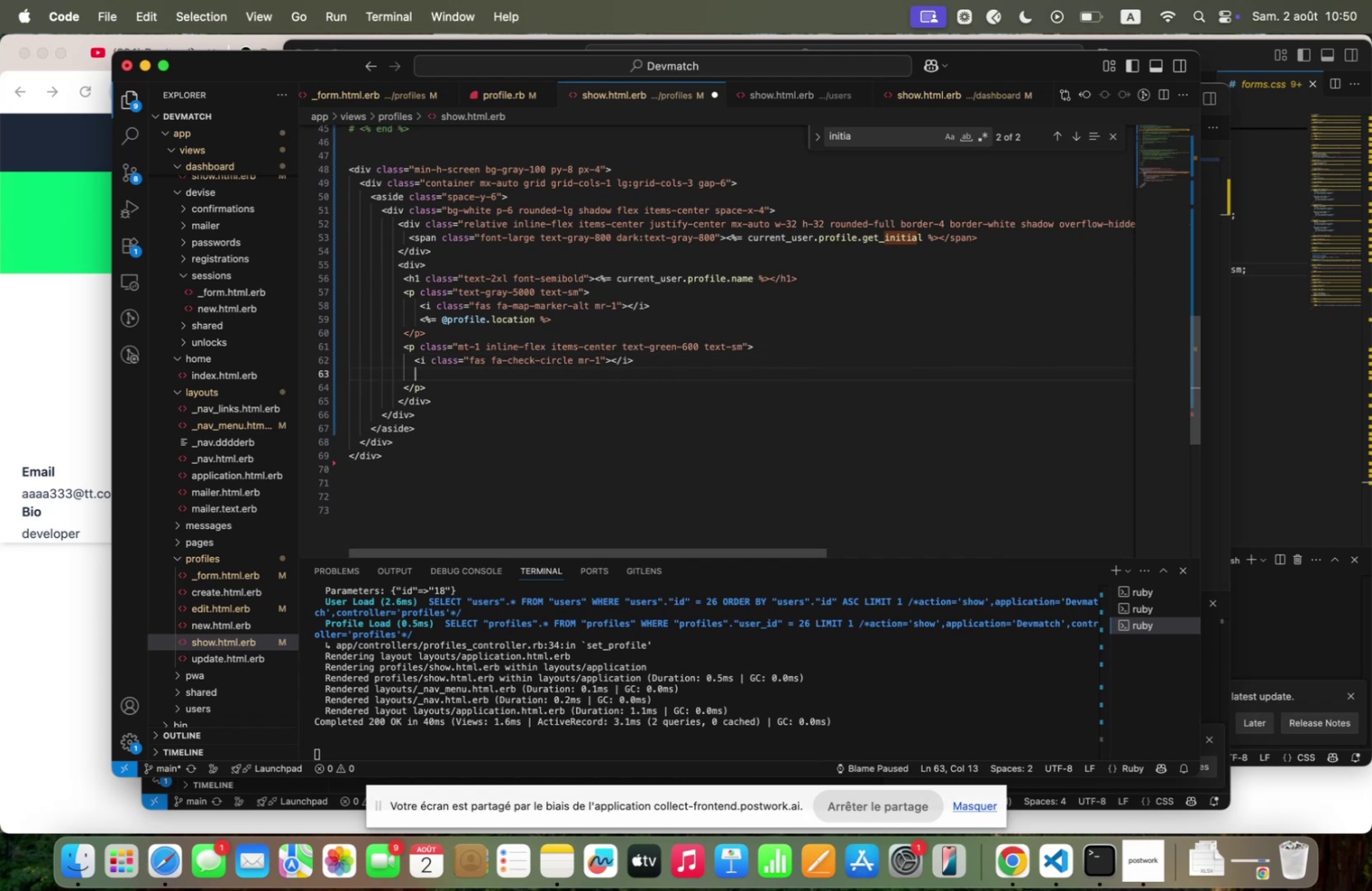 
key(Equal)
 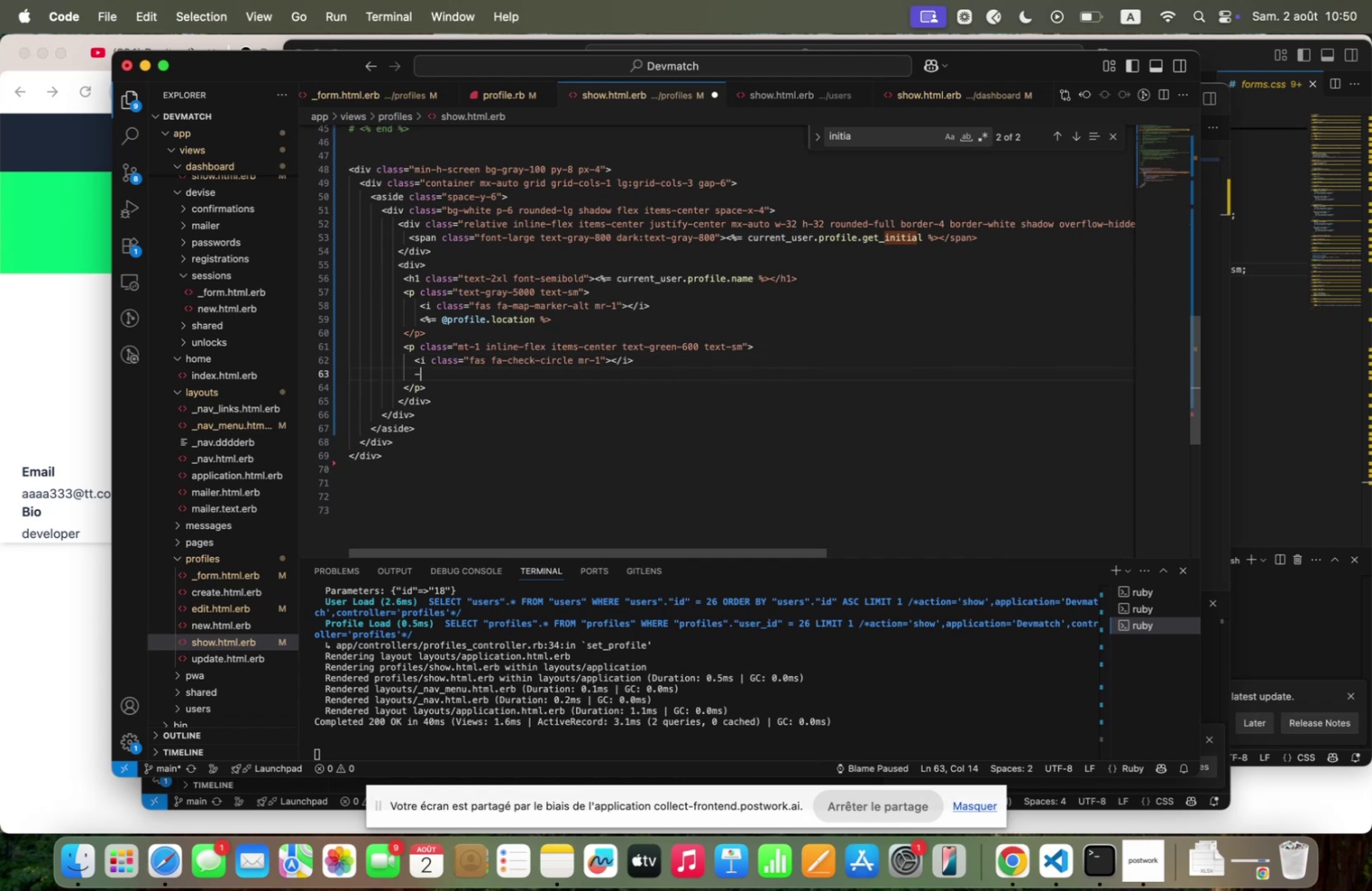 
key(Equal)
 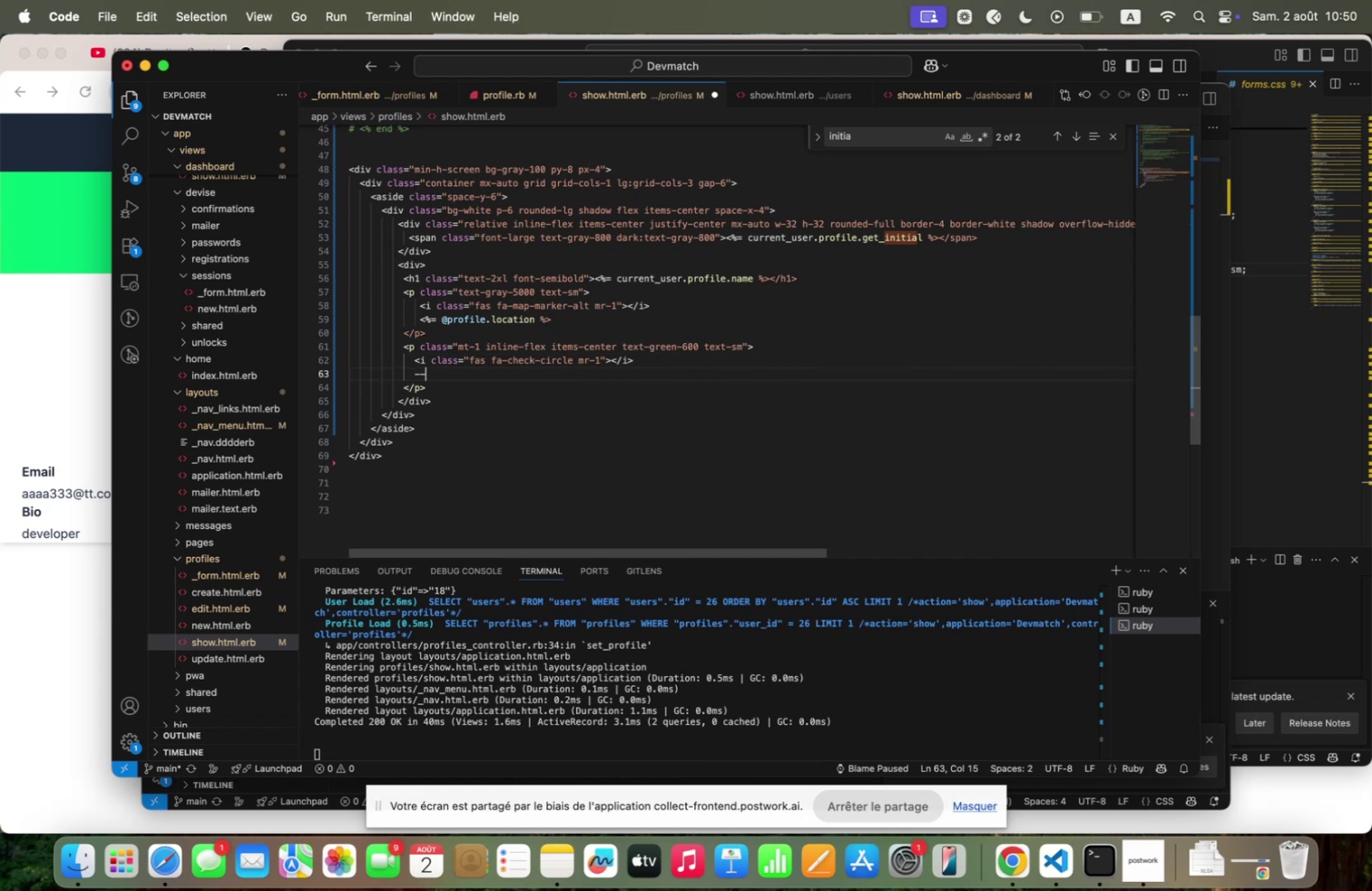 
key(Equal)
 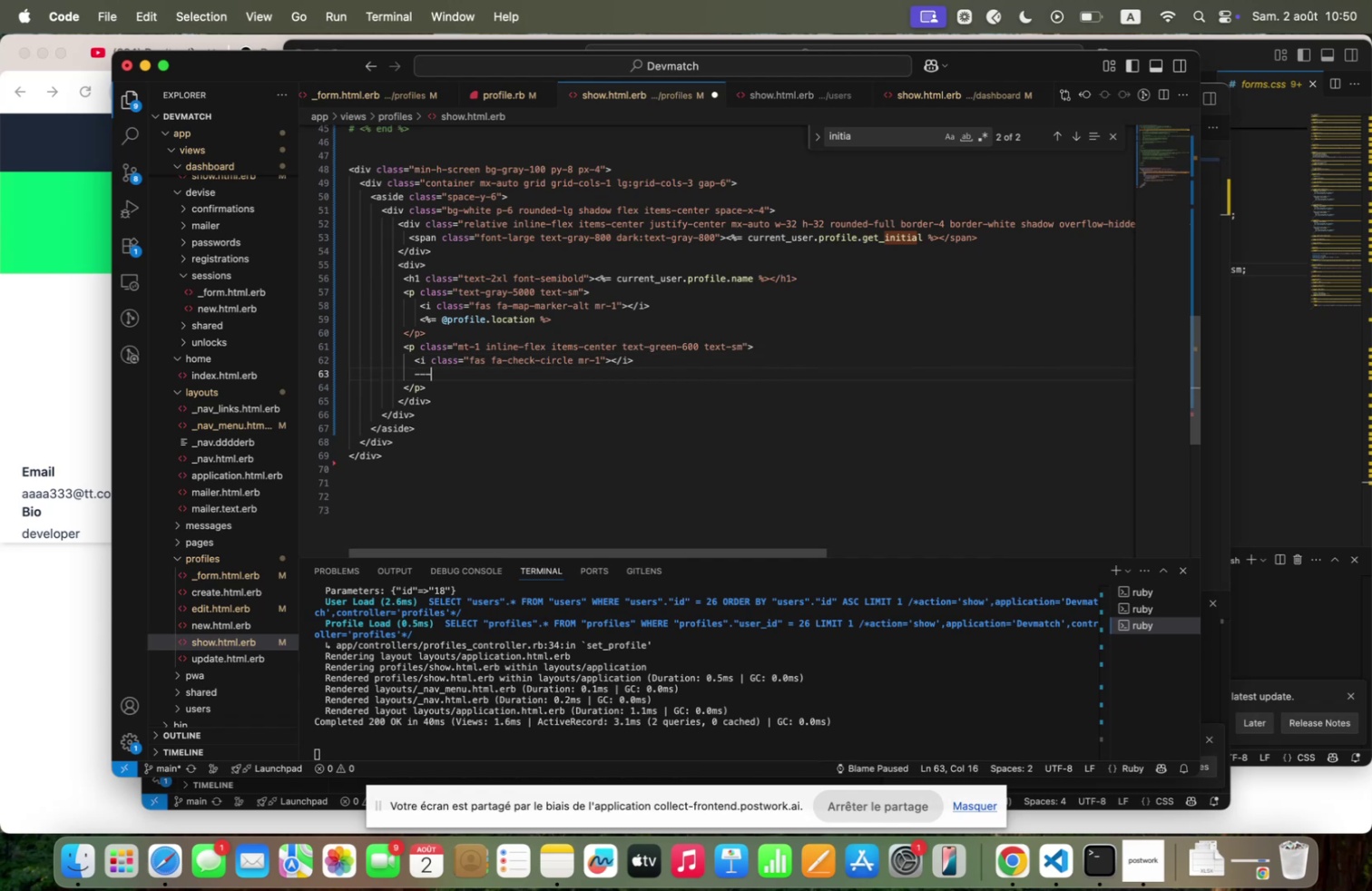 
key(Meta+S)
 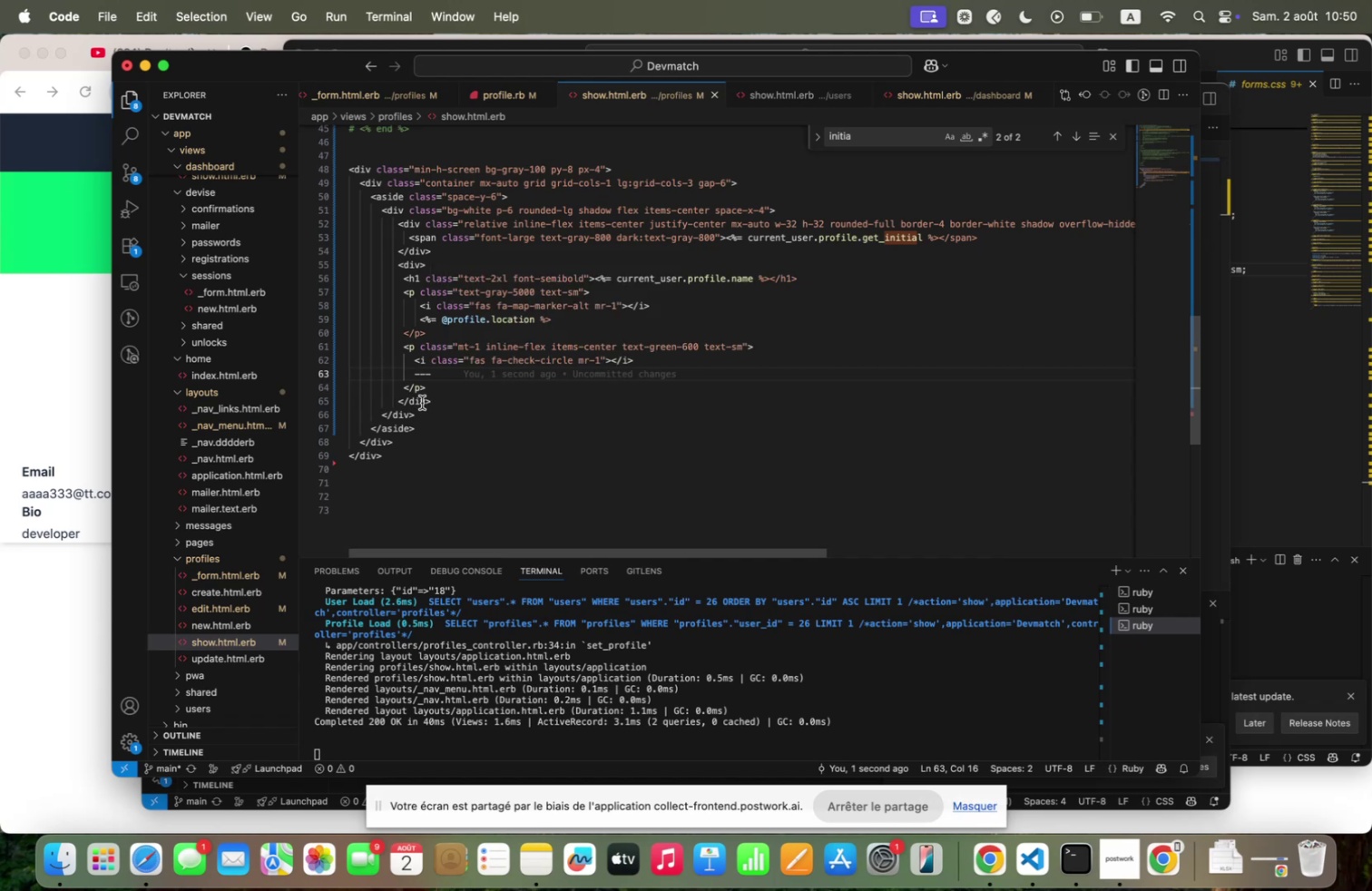 
wait(7.58)
 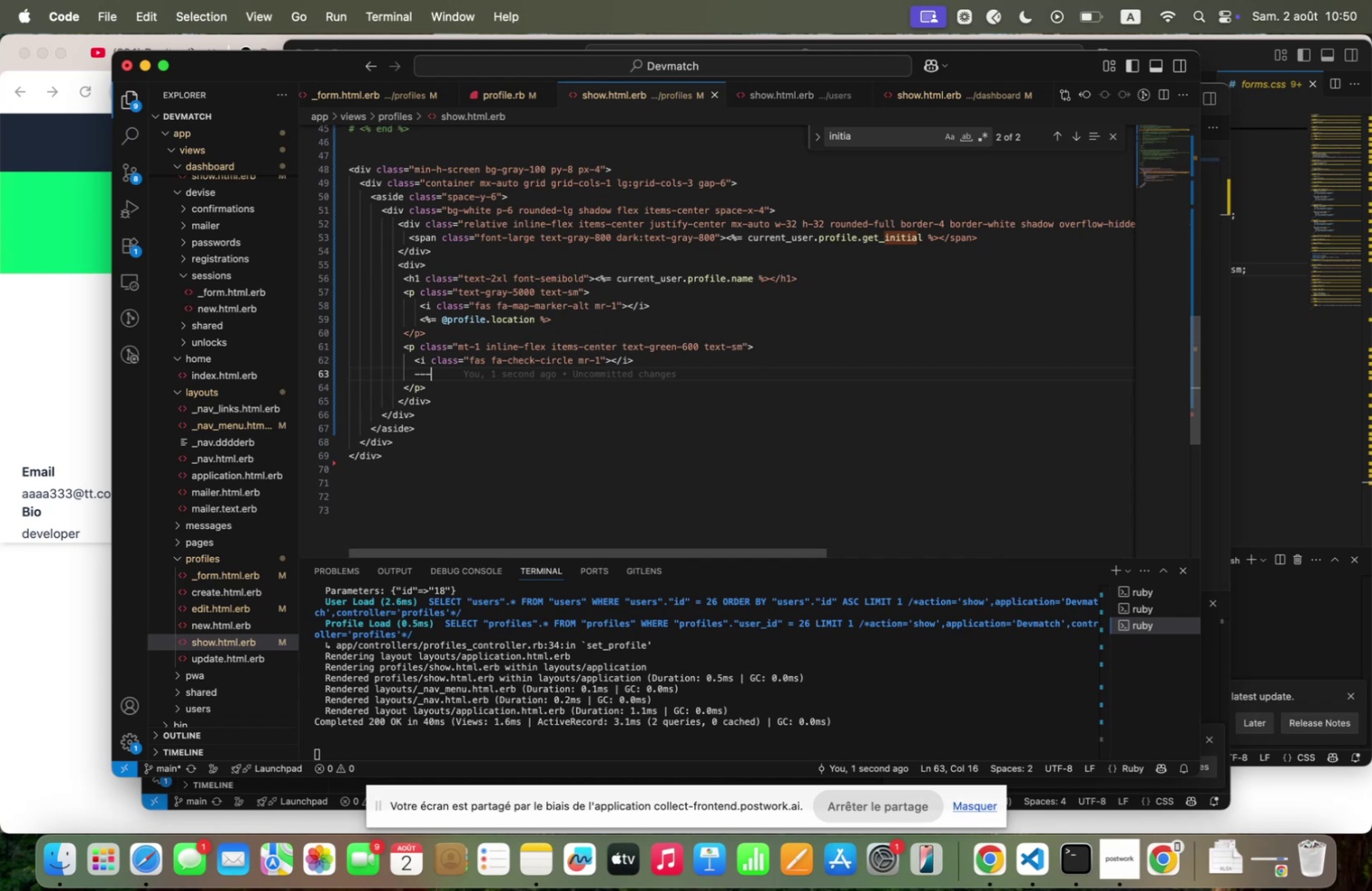 
left_click([407, 415])
 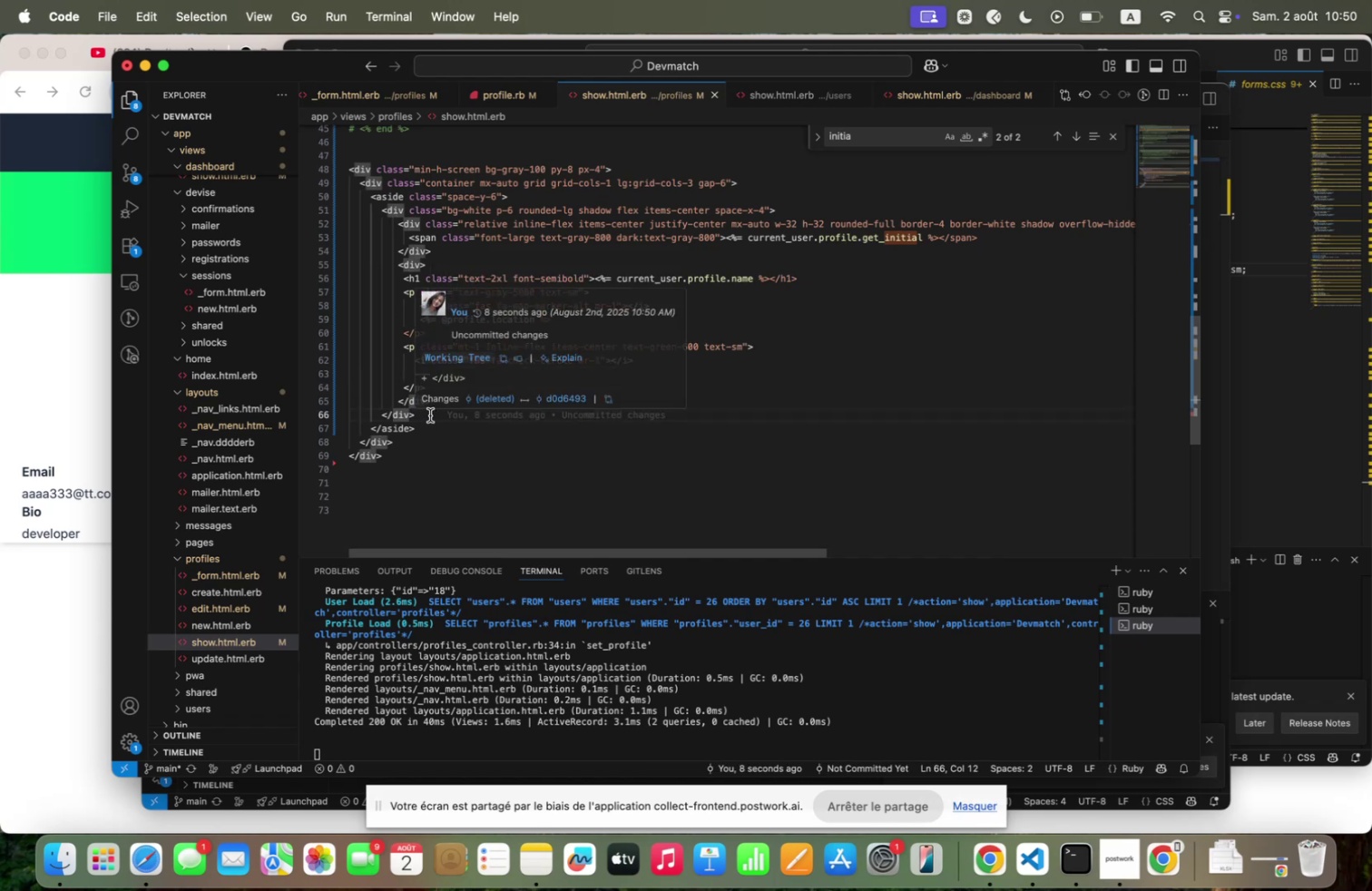 
left_click([429, 414])
 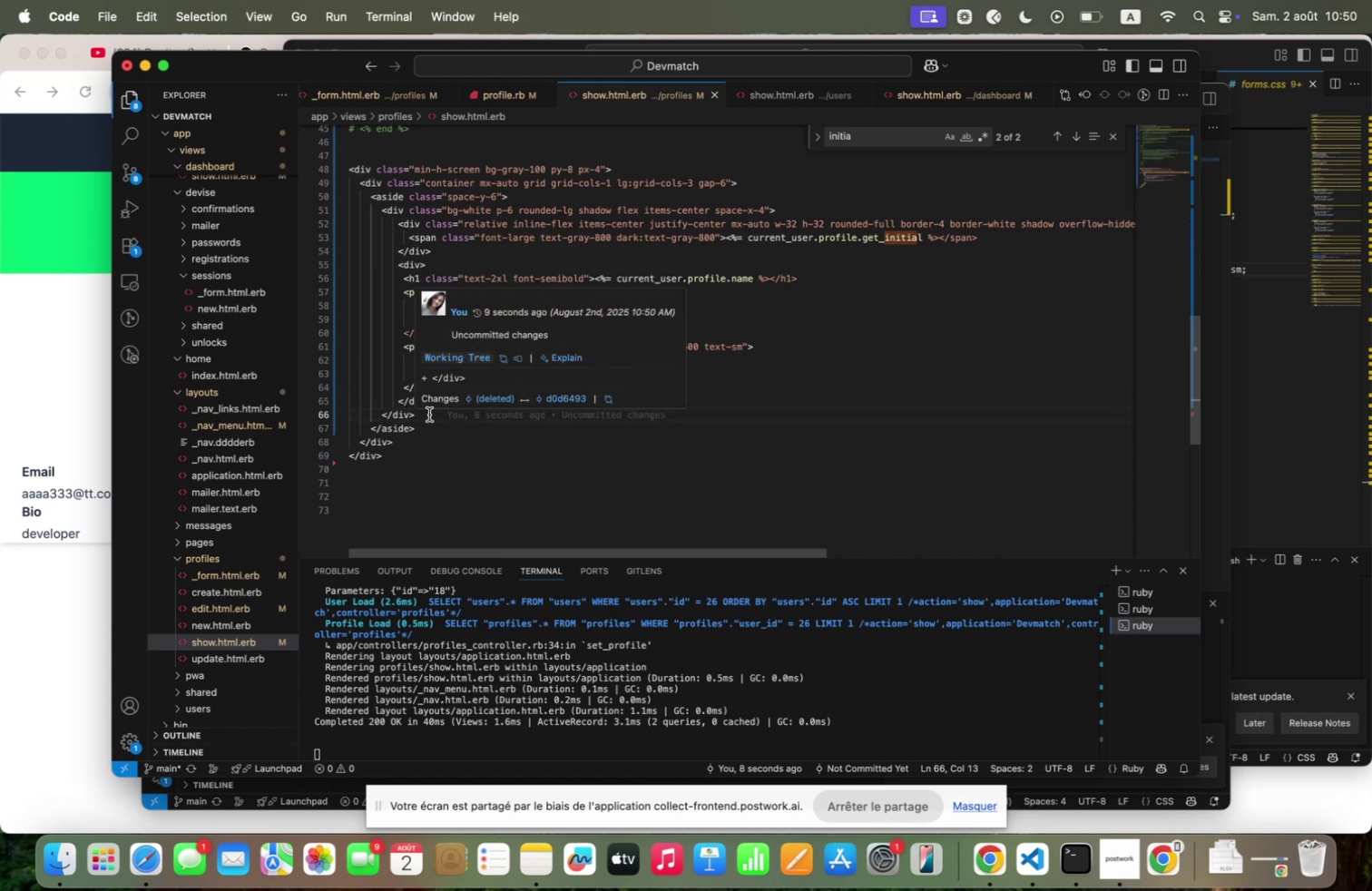 
key(Enter)
 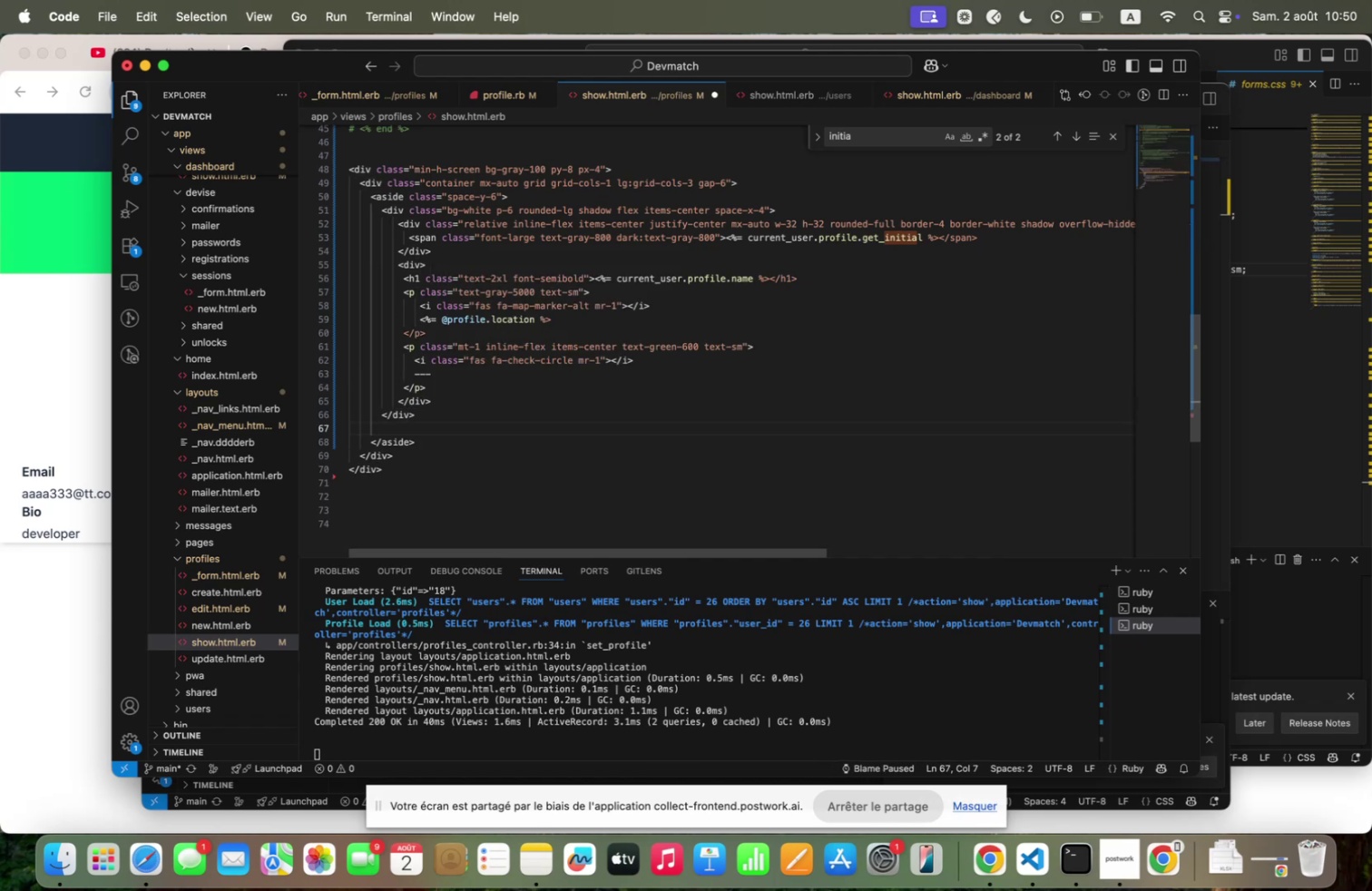 
key(Enter)
 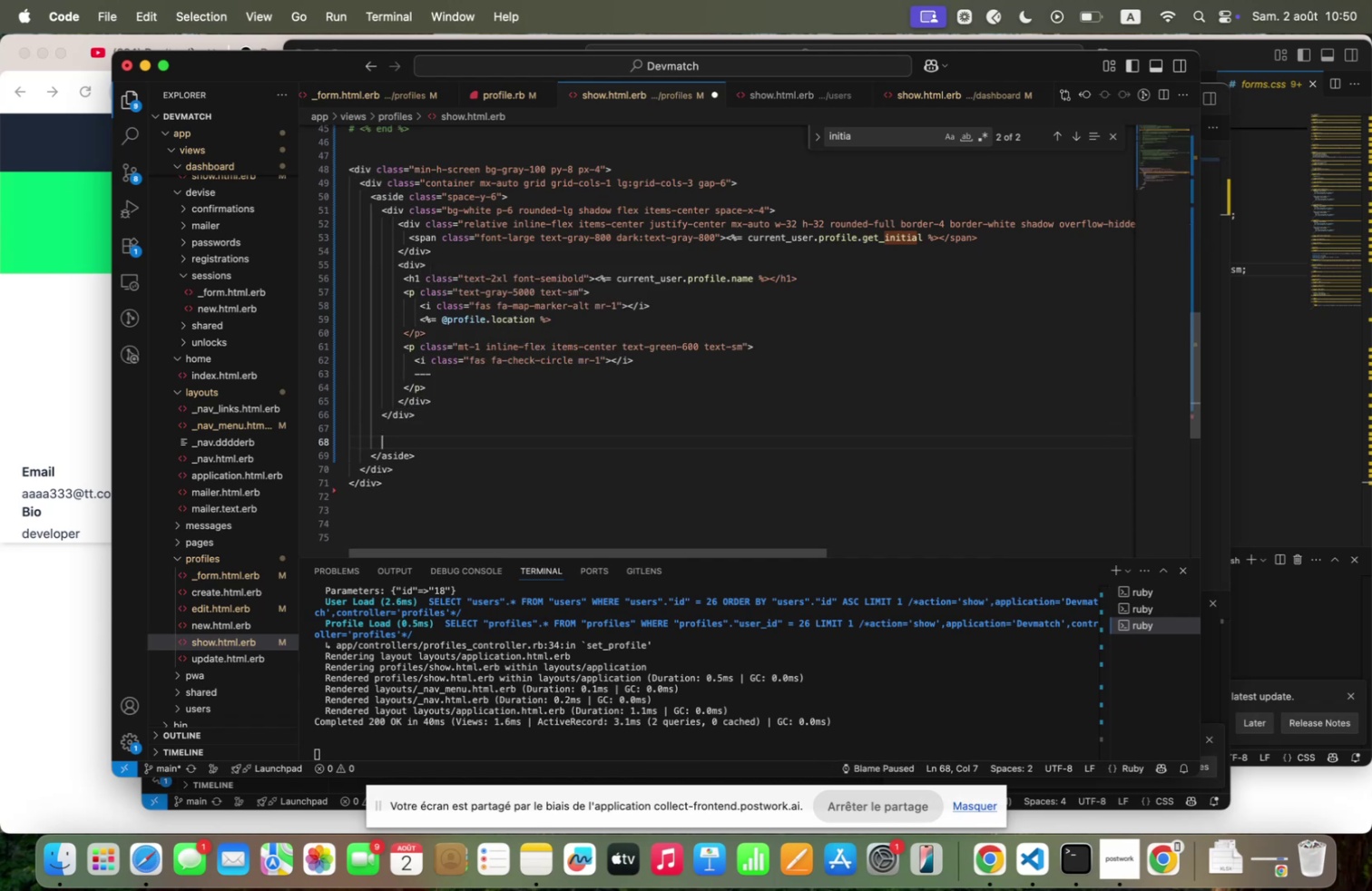 
key(Enter)
 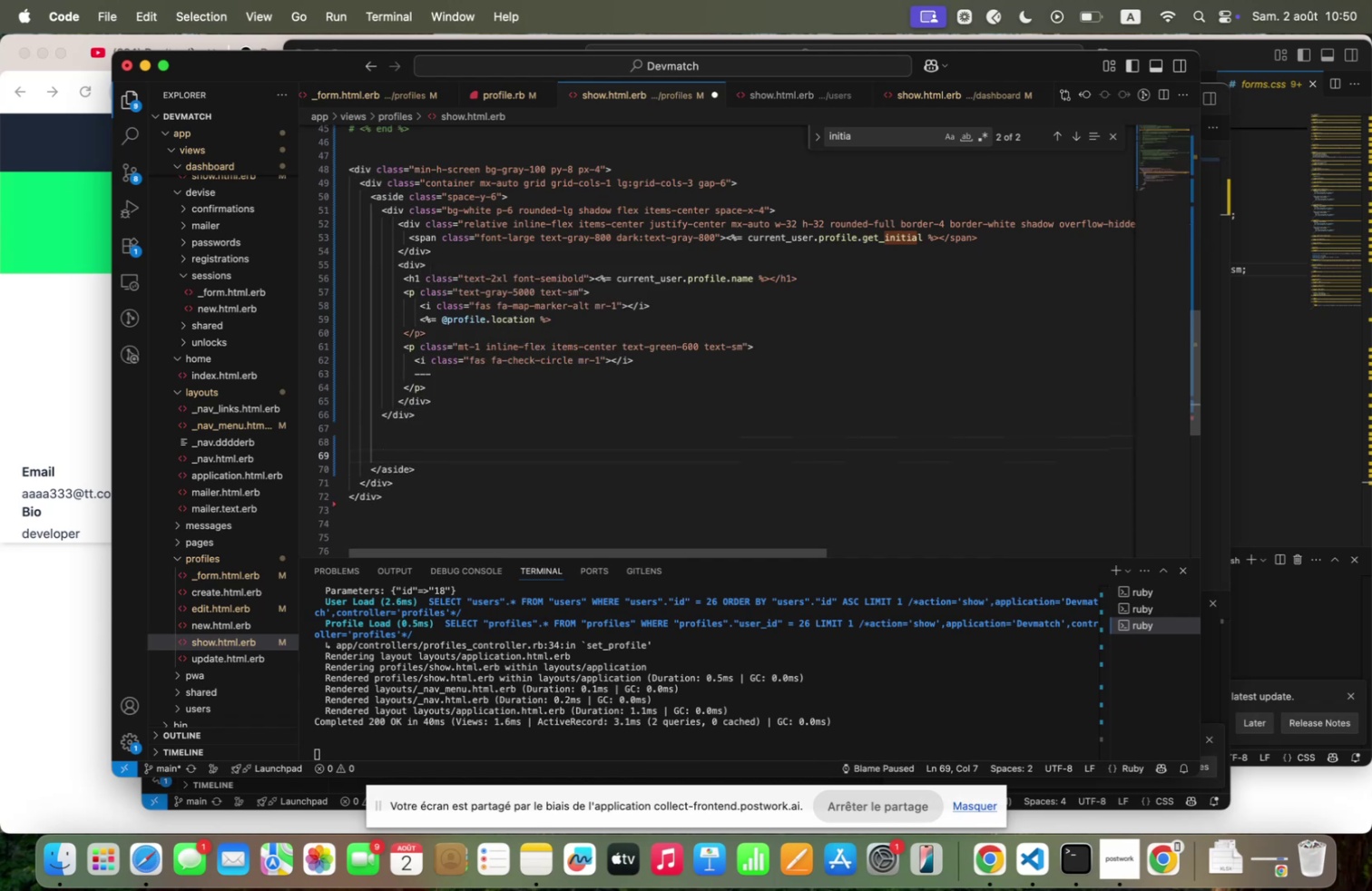 
key(ArrowUp)
 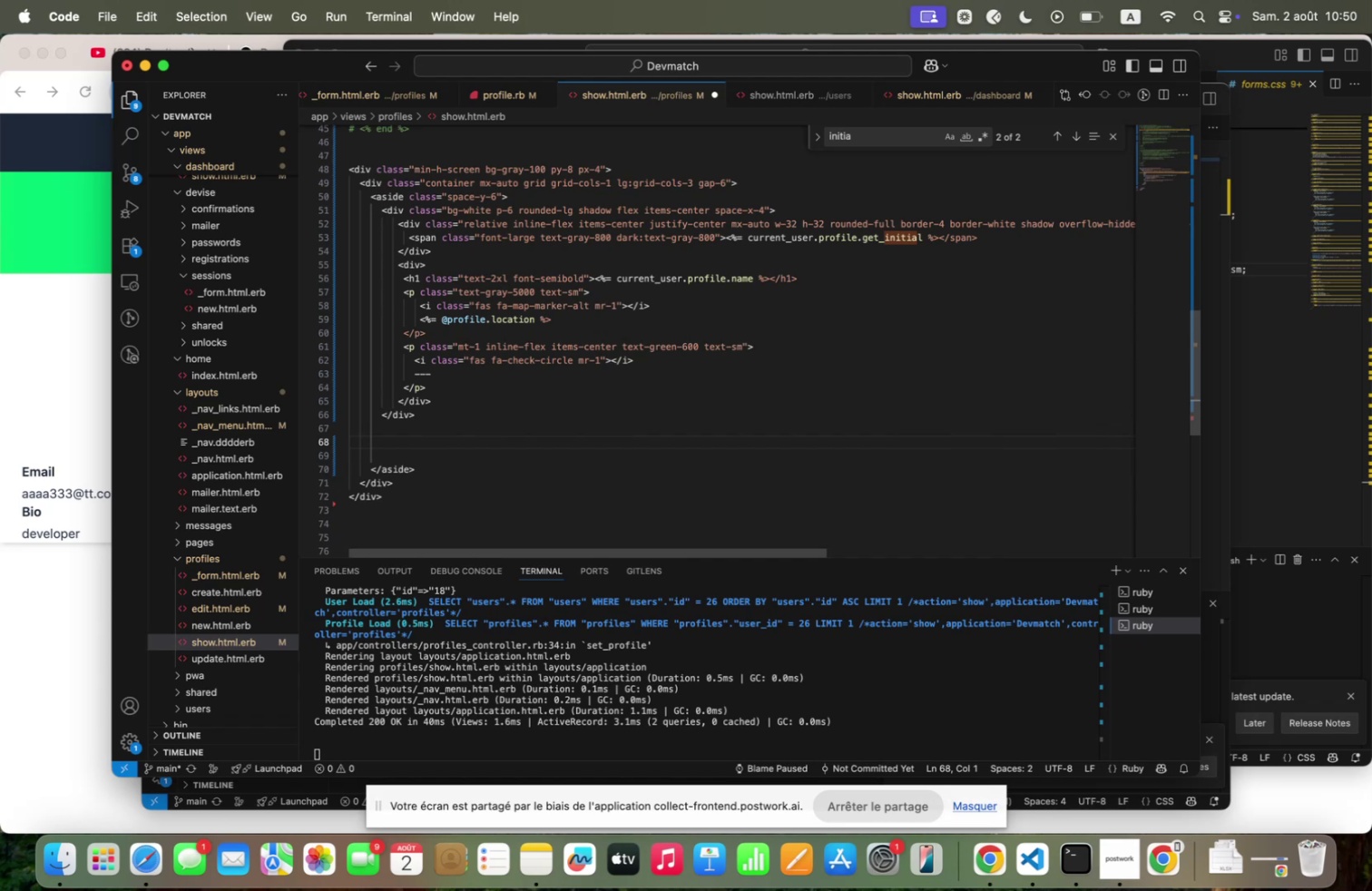 
key(ArrowRight)
 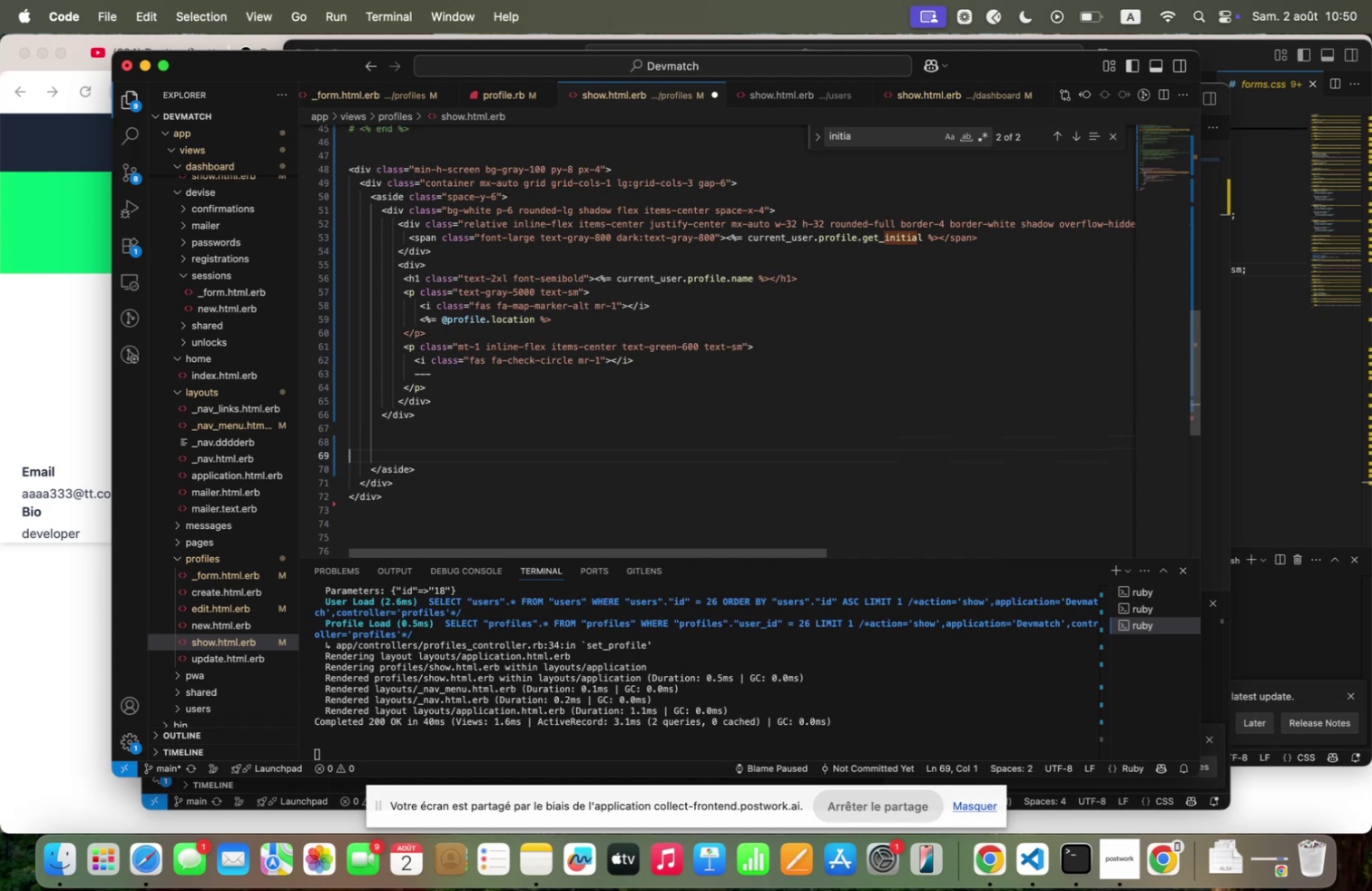 
key(ArrowRight)
 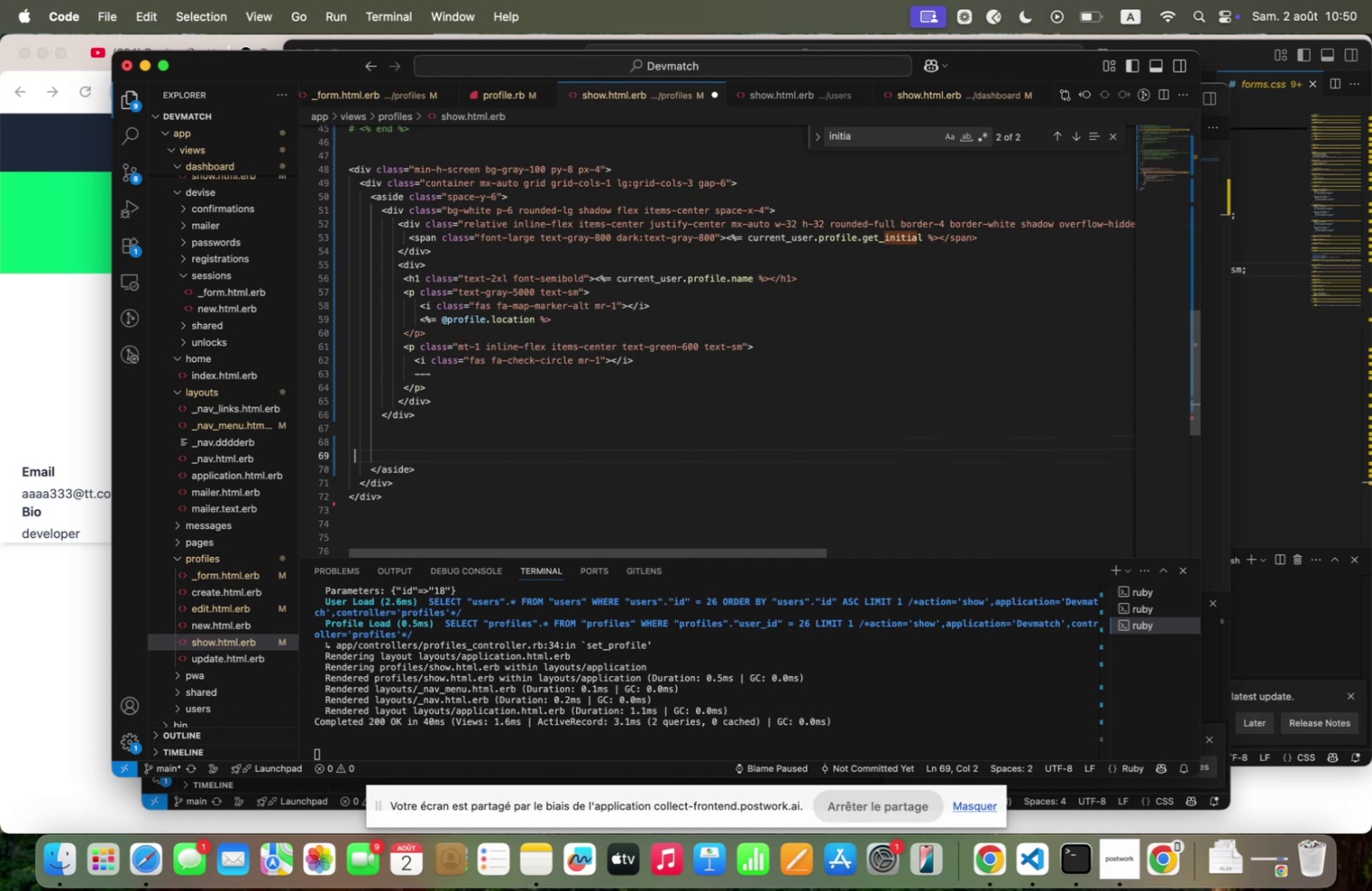 
key(ArrowRight)
 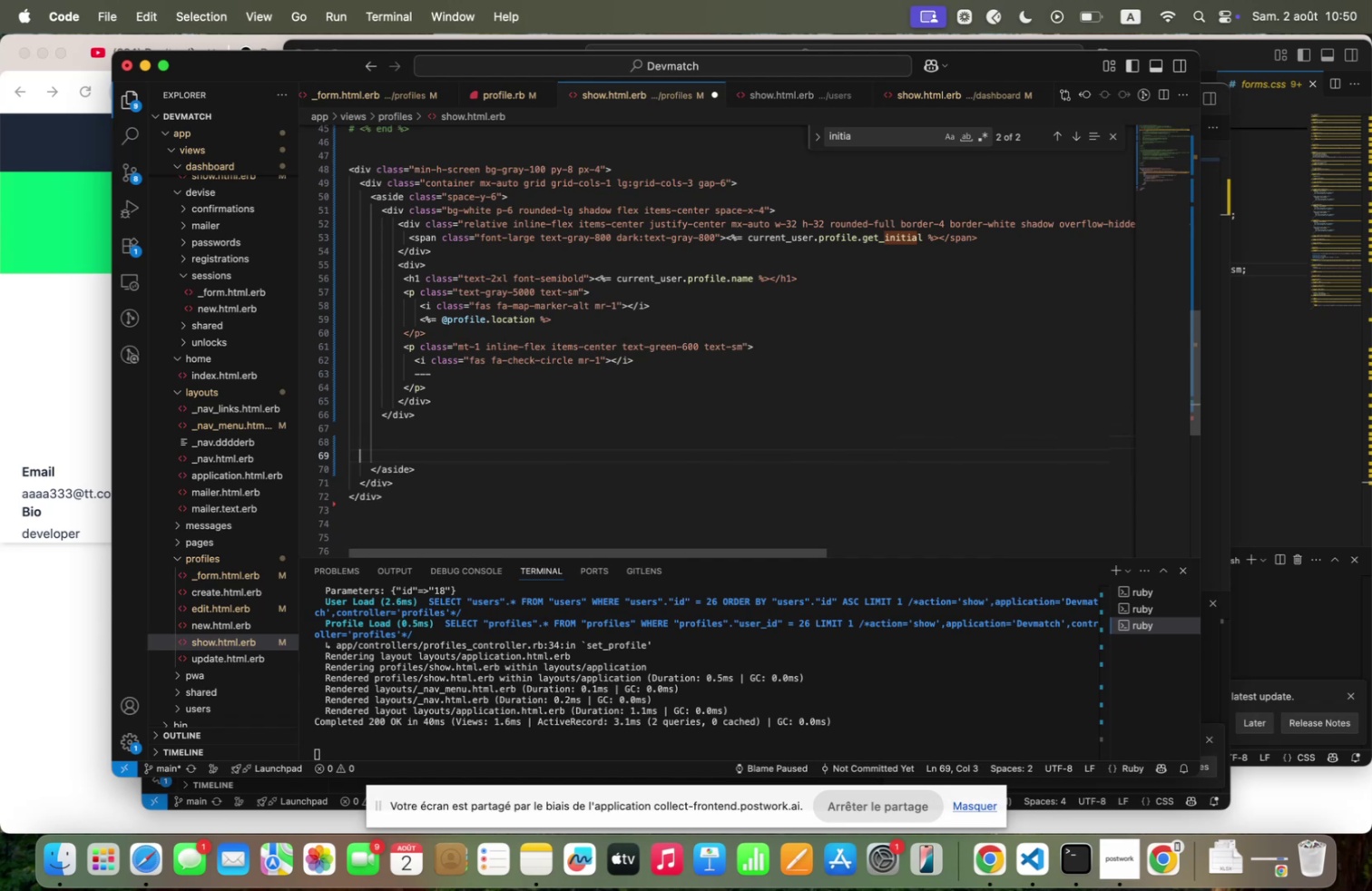 
key(ArrowRight)
 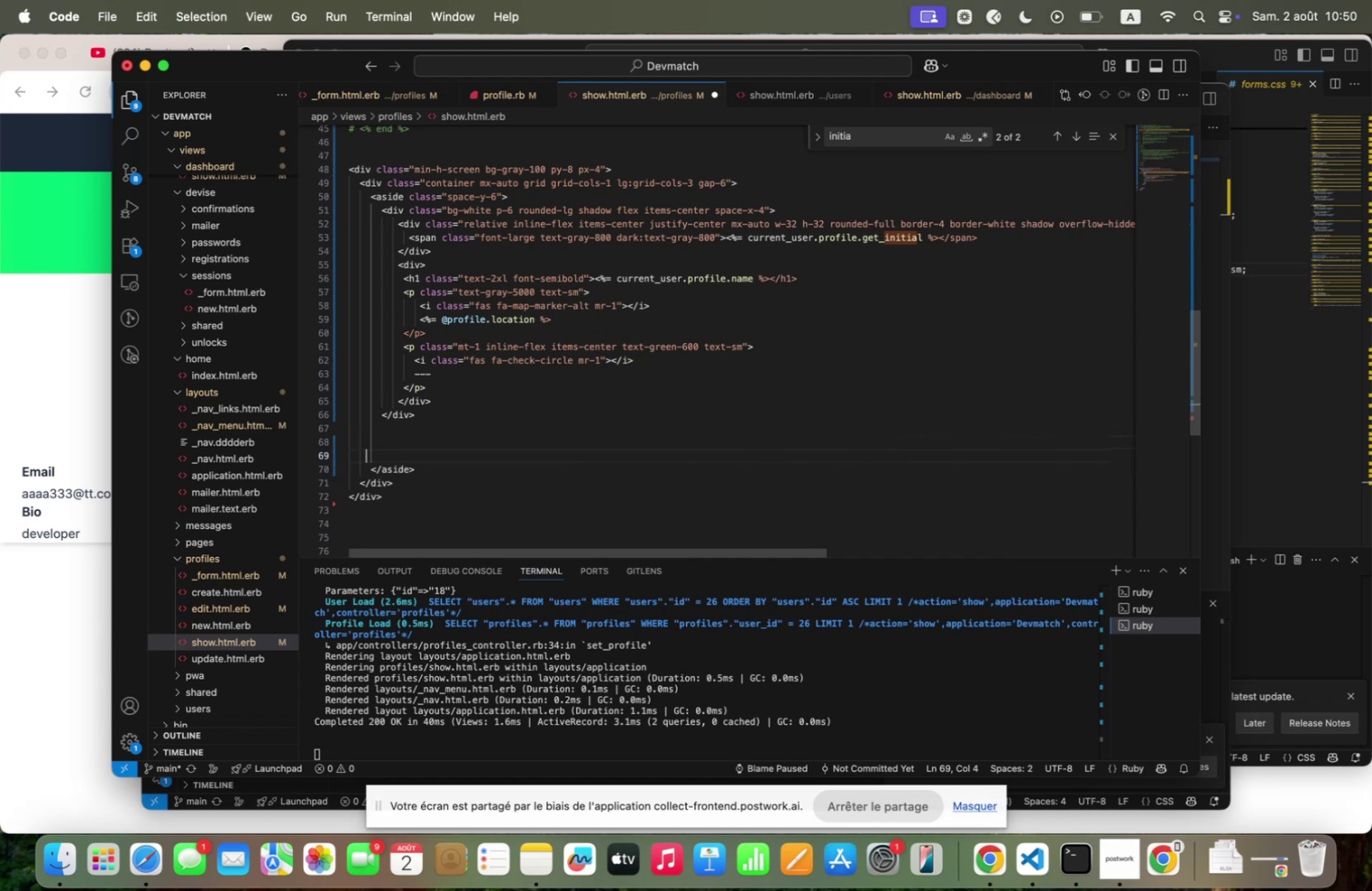 
key(ArrowRight)
 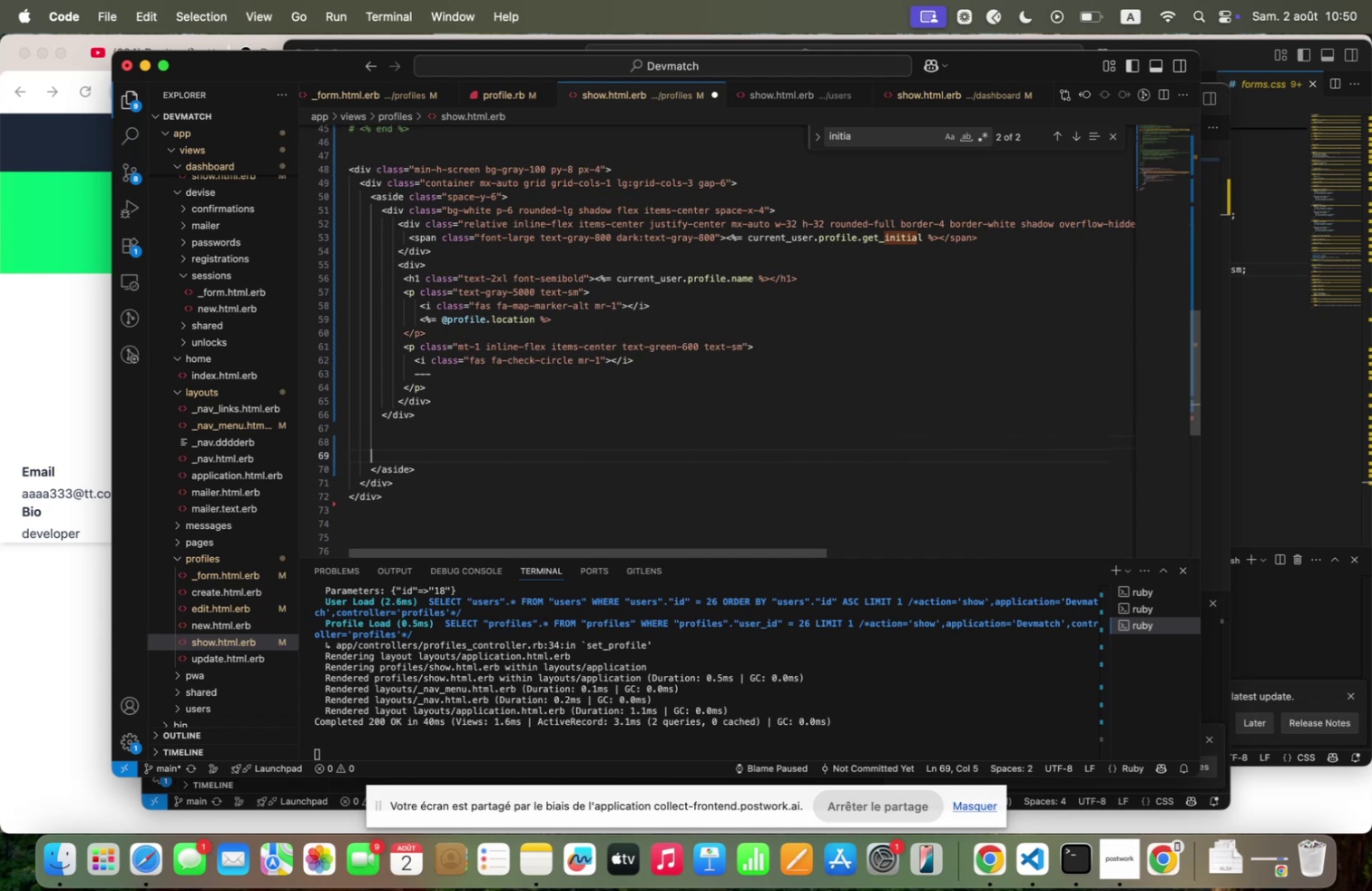 
key(ArrowRight)
 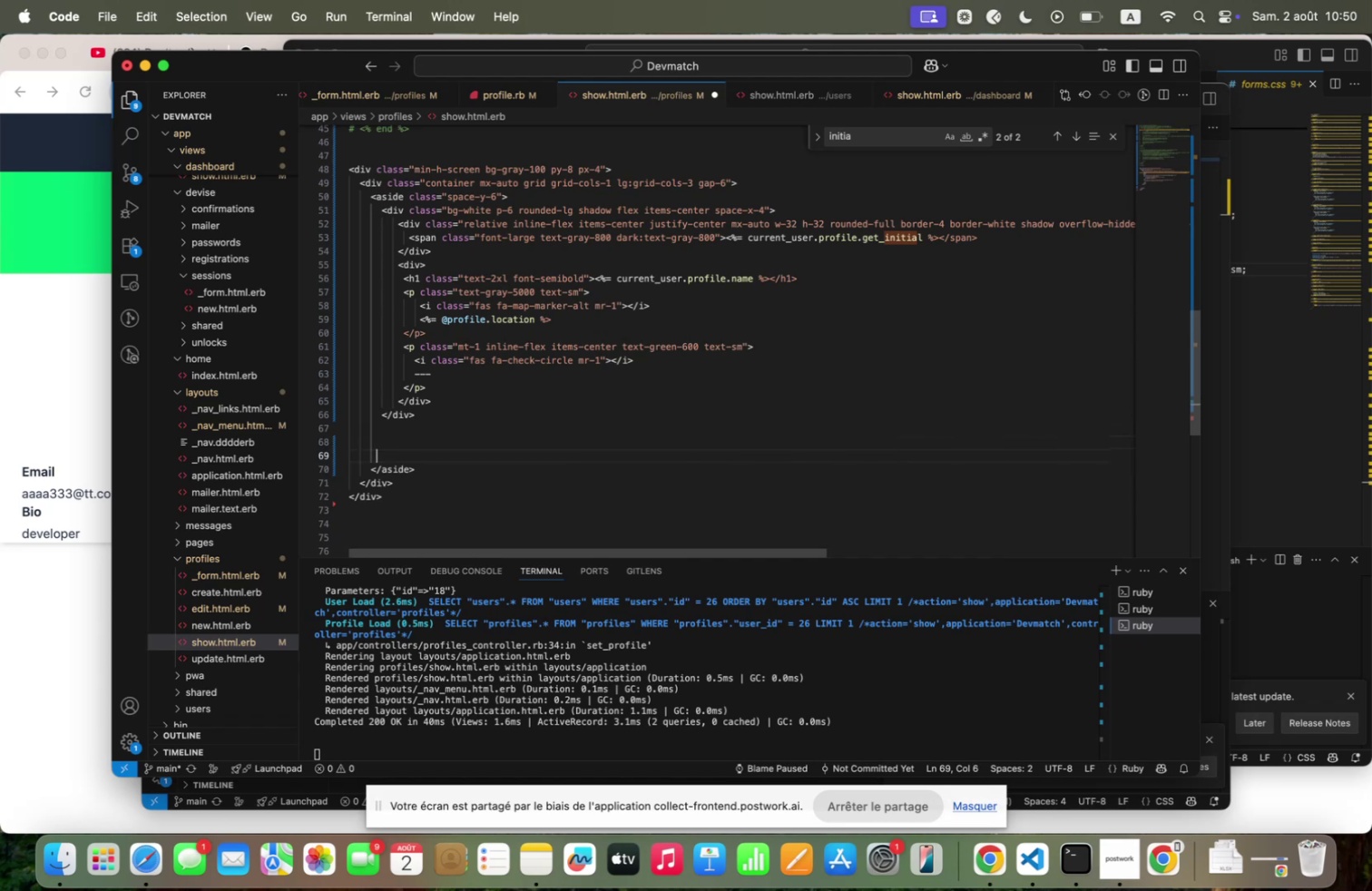 
key(ArrowRight)
 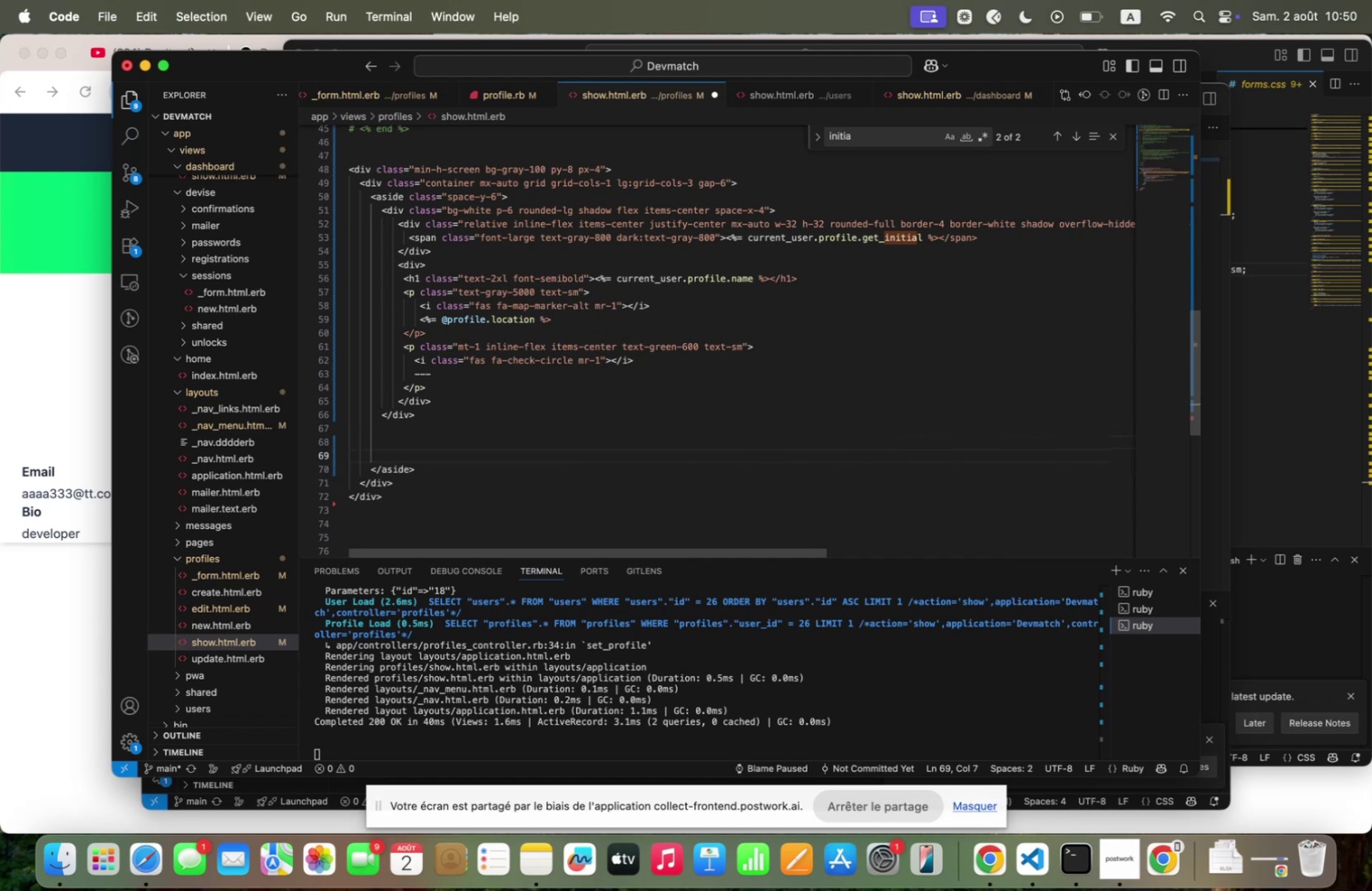 
key(ArrowUp)
 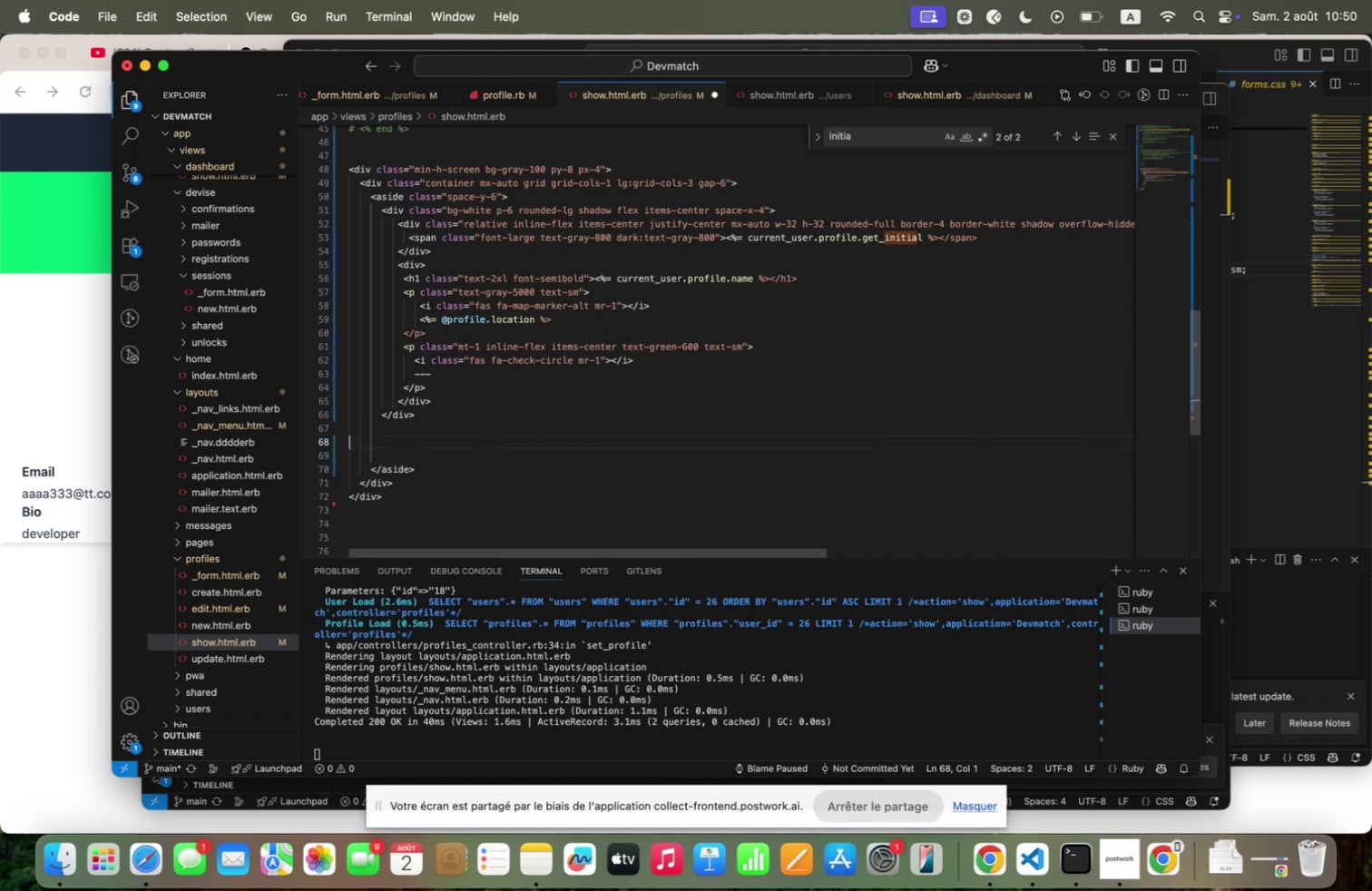 
key(ArrowUp)
 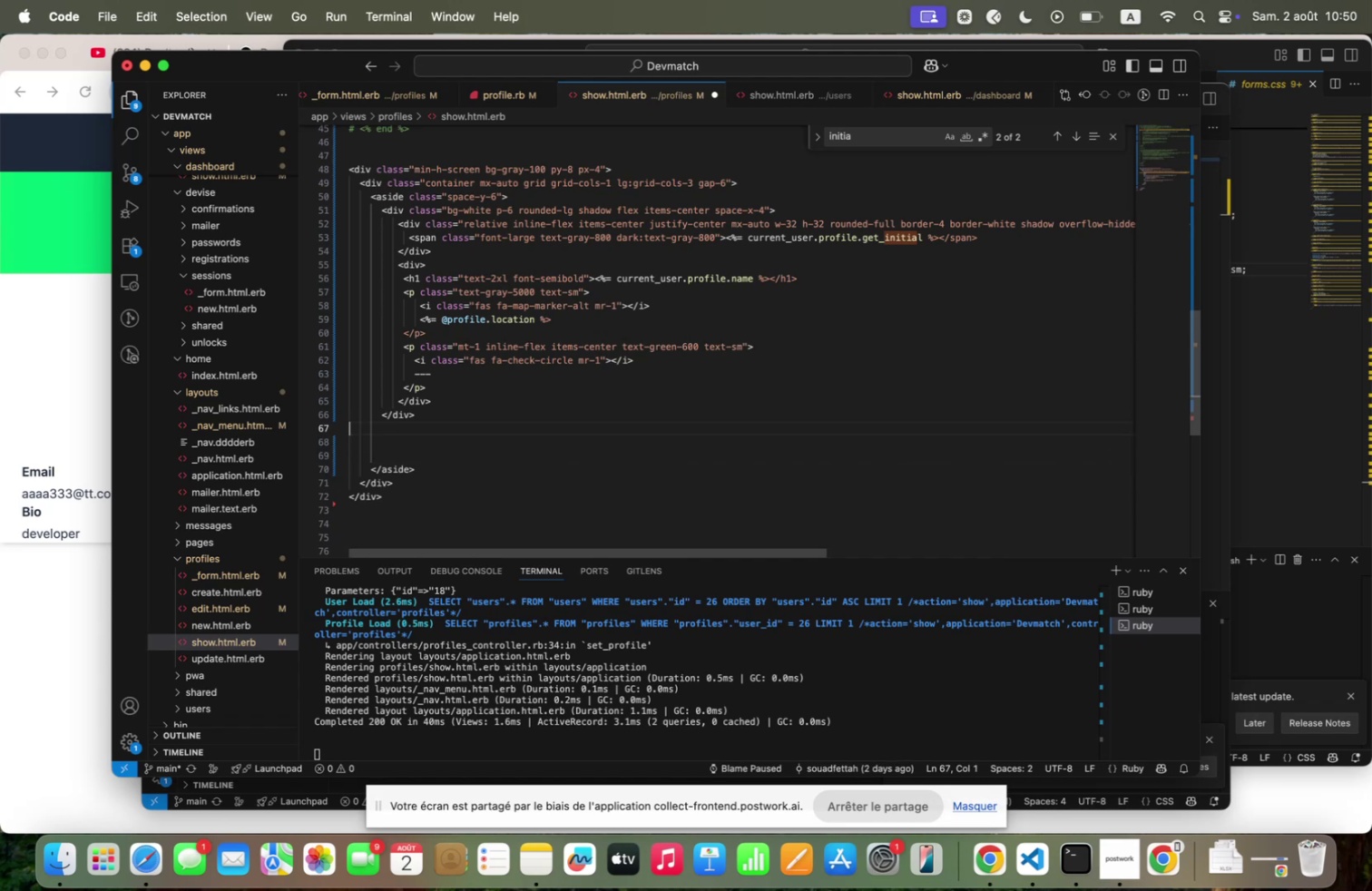 
key(ArrowRight)
 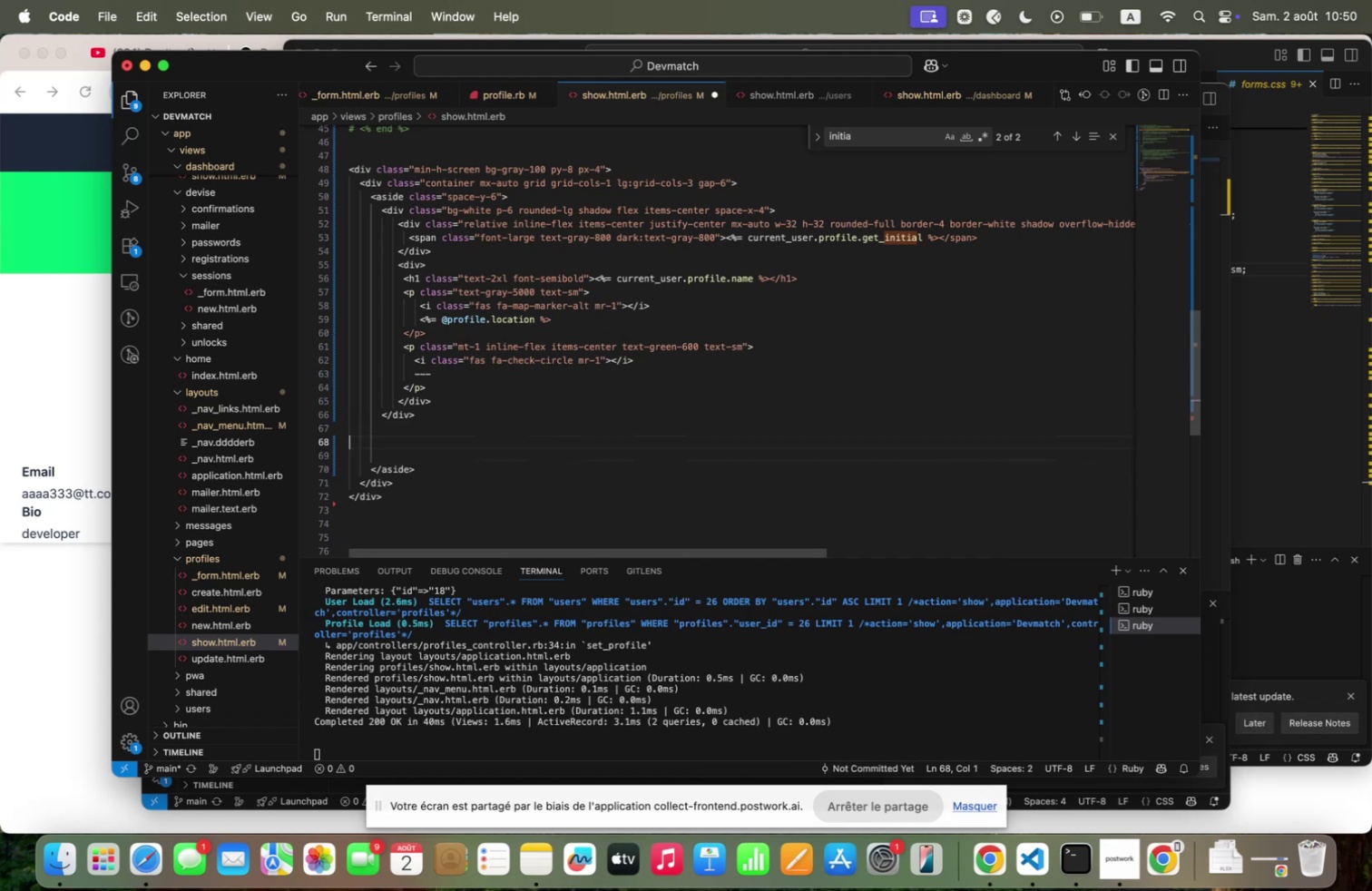 
key(ArrowRight)
 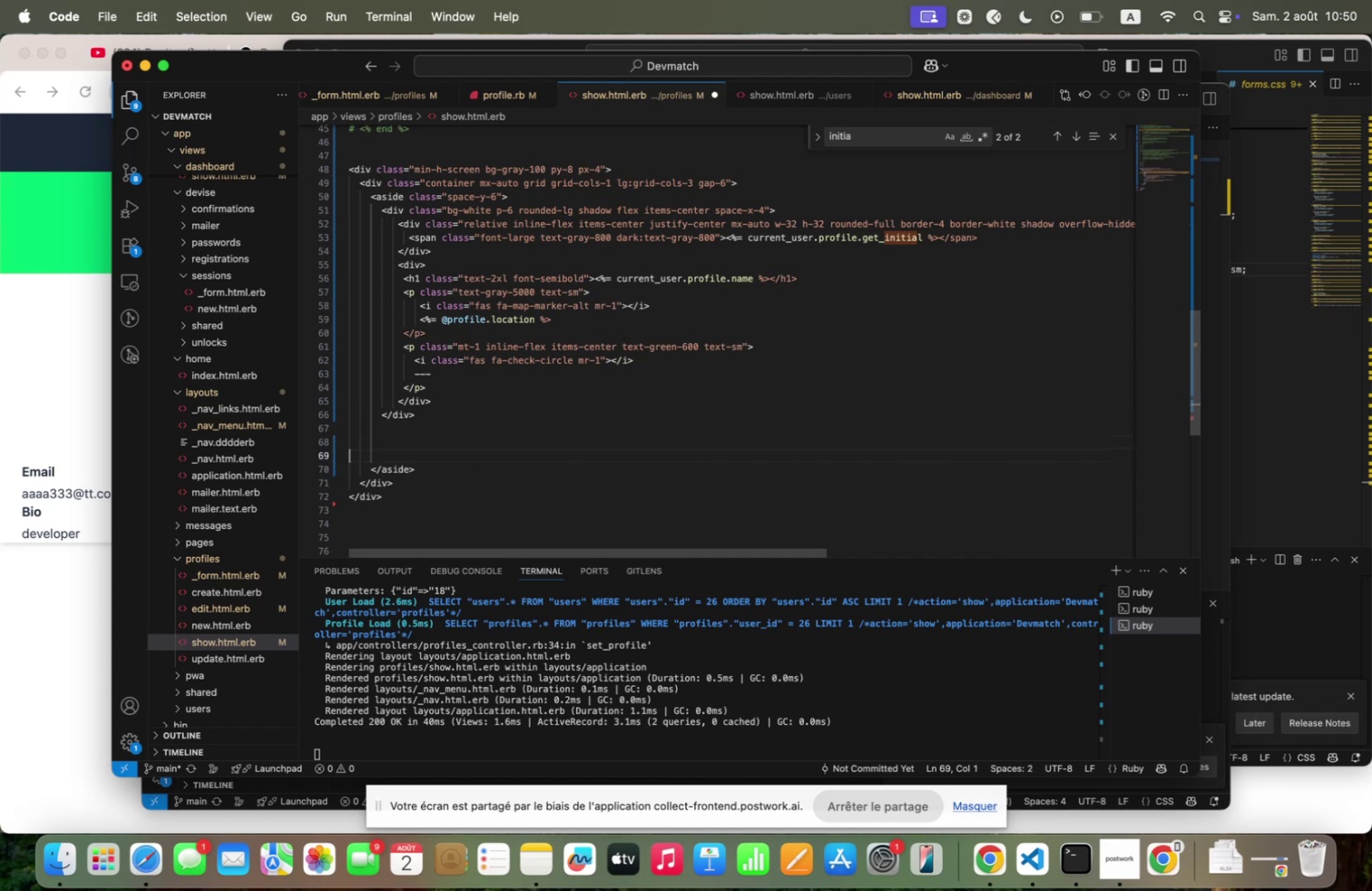 
key(ArrowRight)
 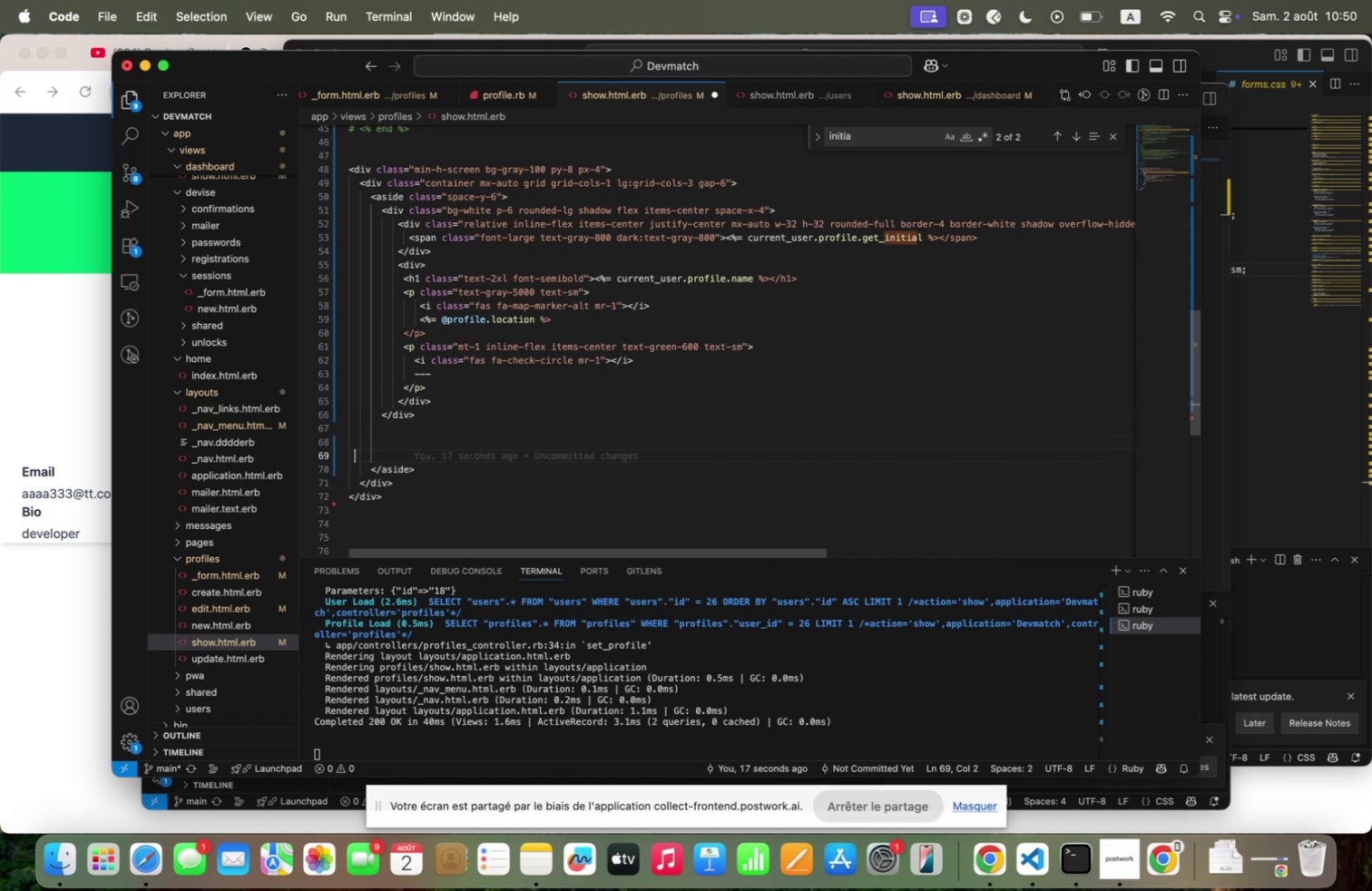 
key(ArrowRight)
 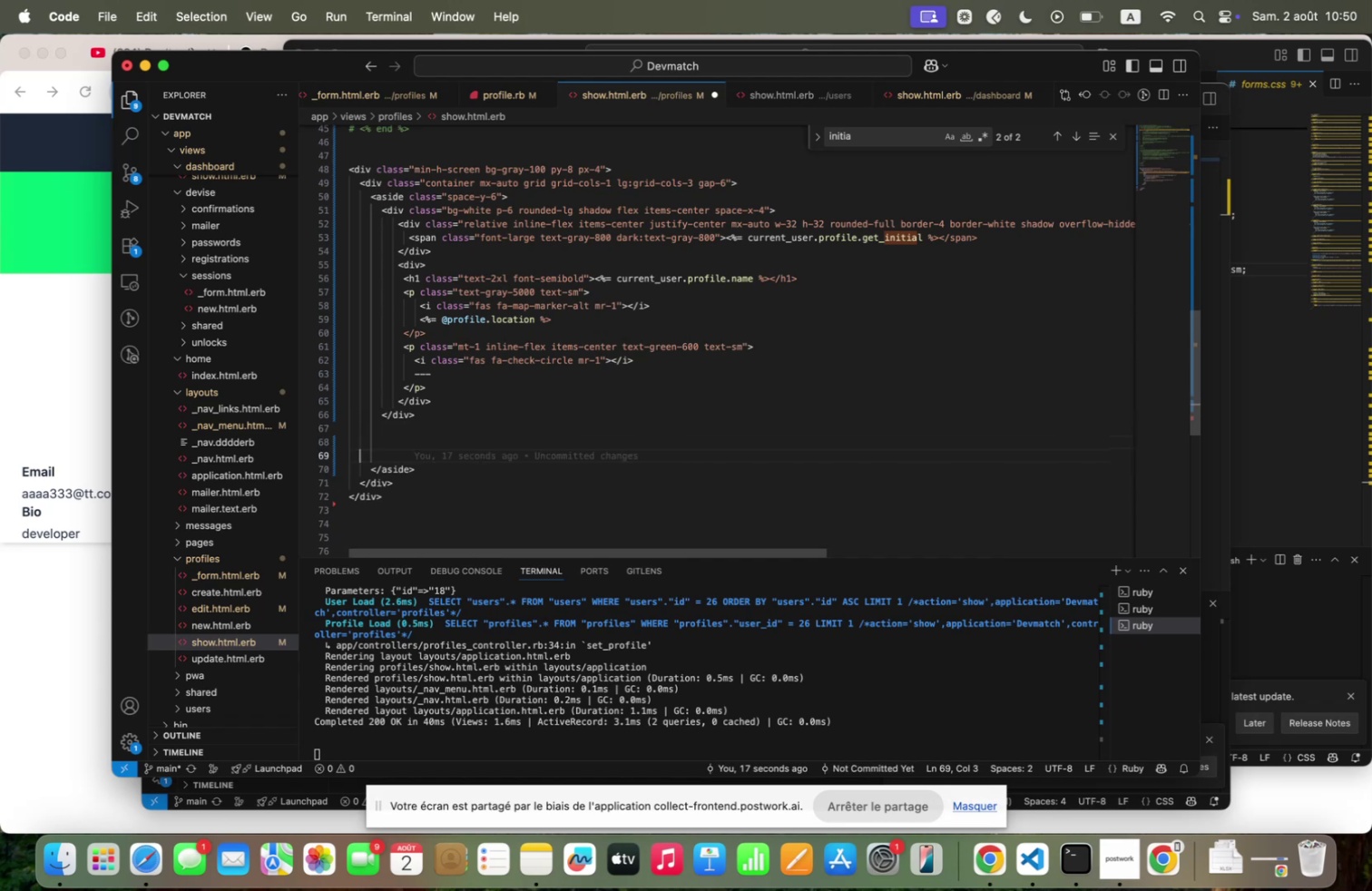 
key(ArrowRight)
 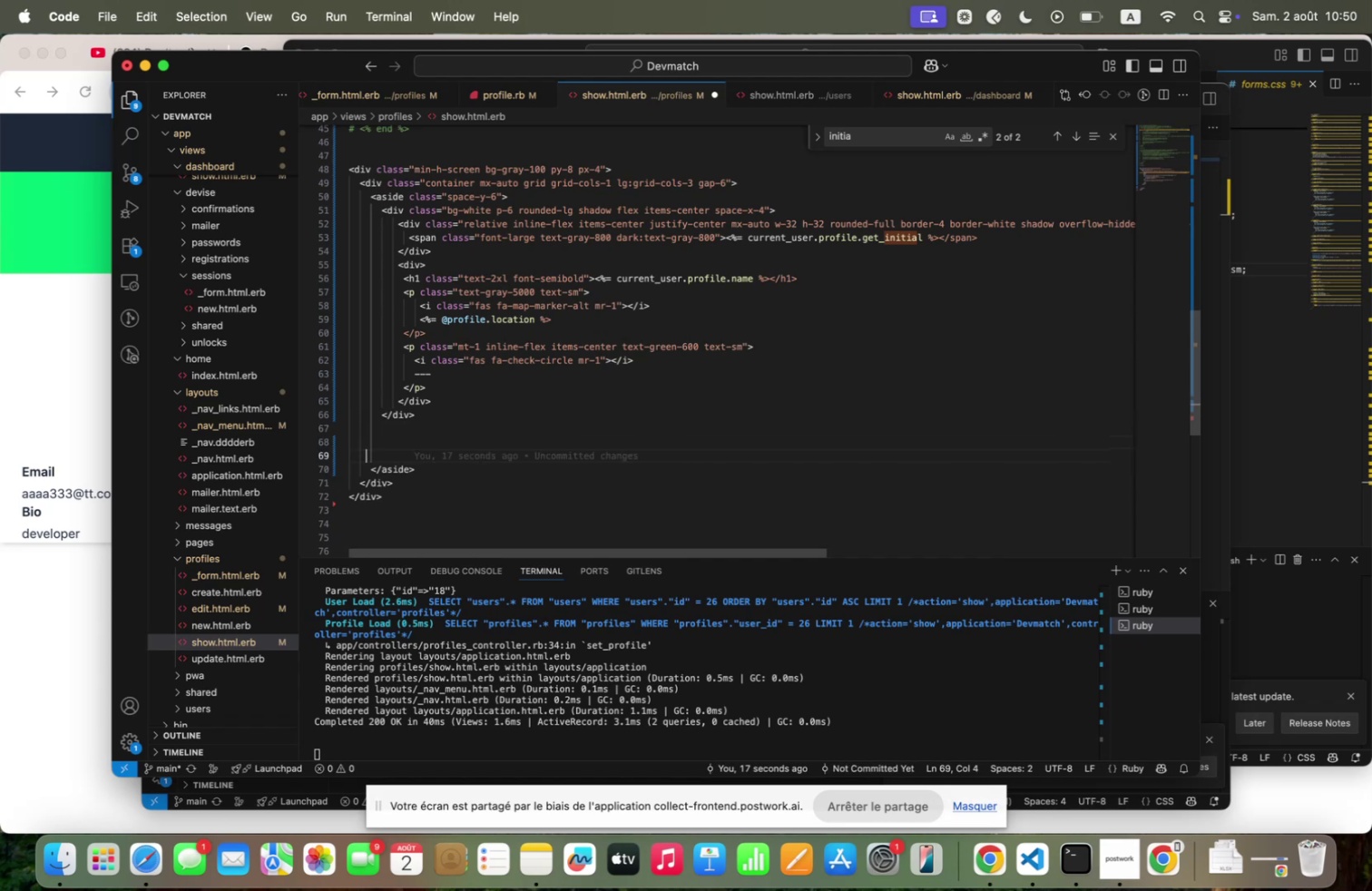 
key(ArrowRight)
 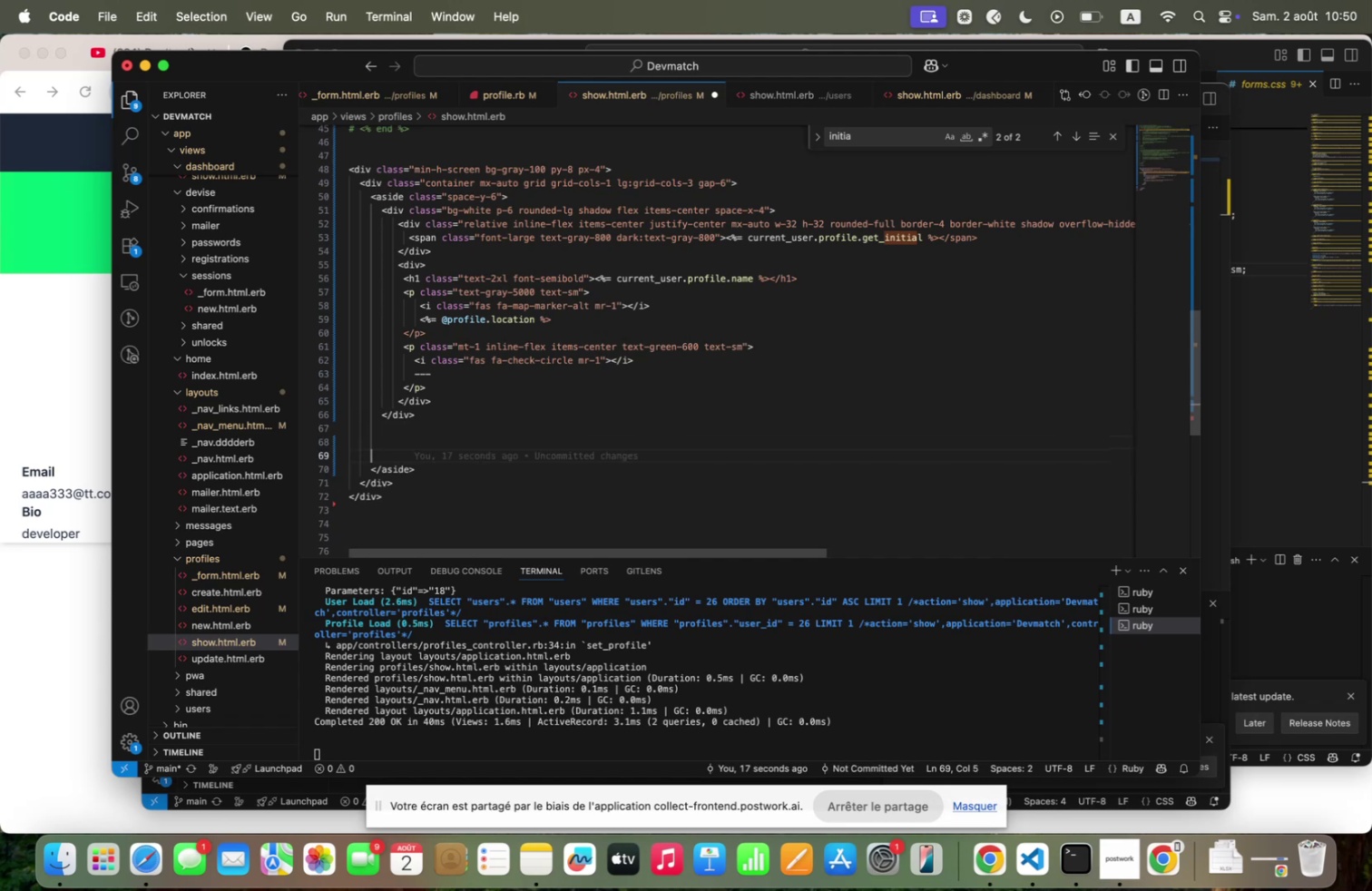 
key(ArrowRight)
 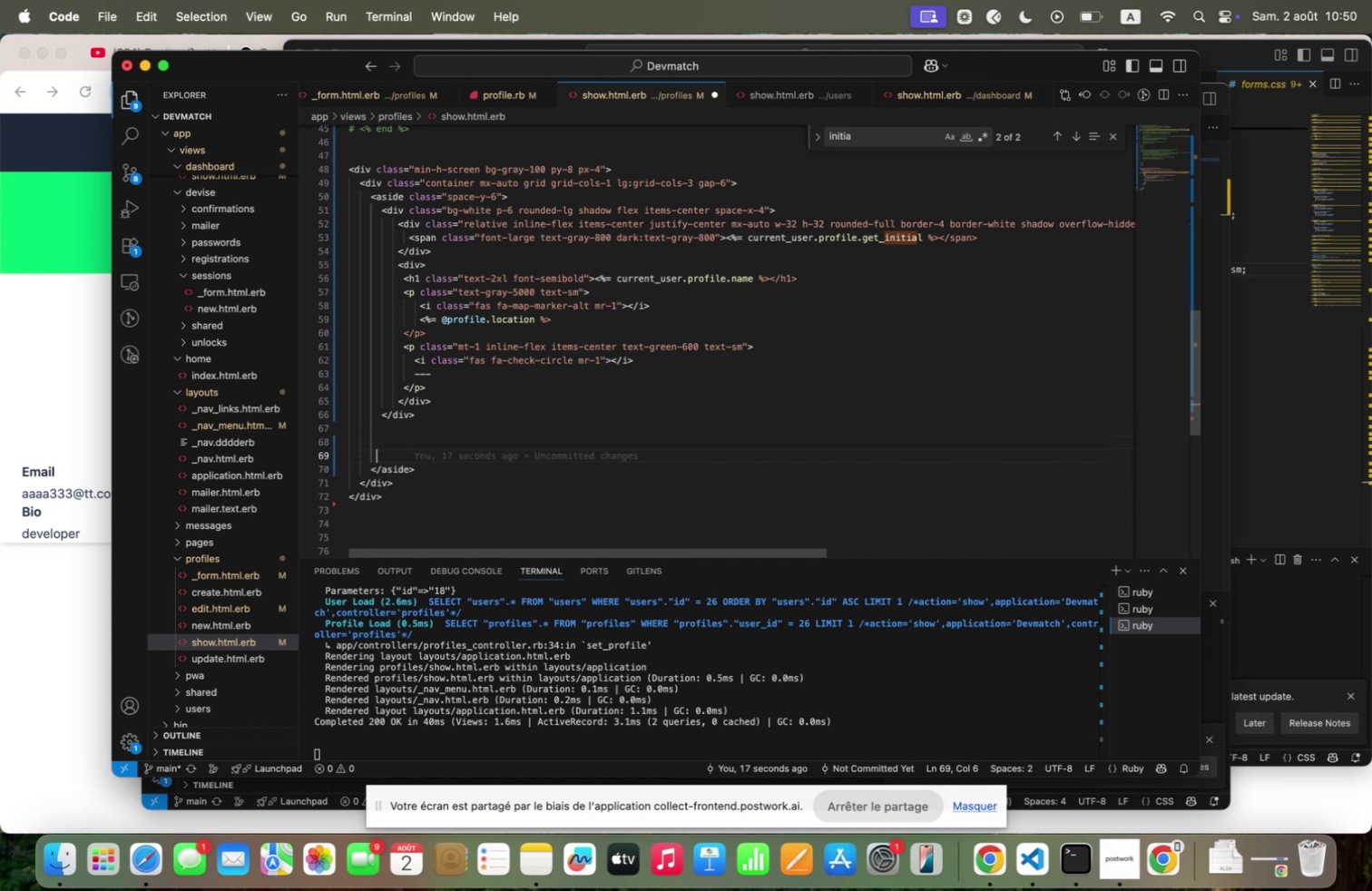 
key(ArrowRight)
 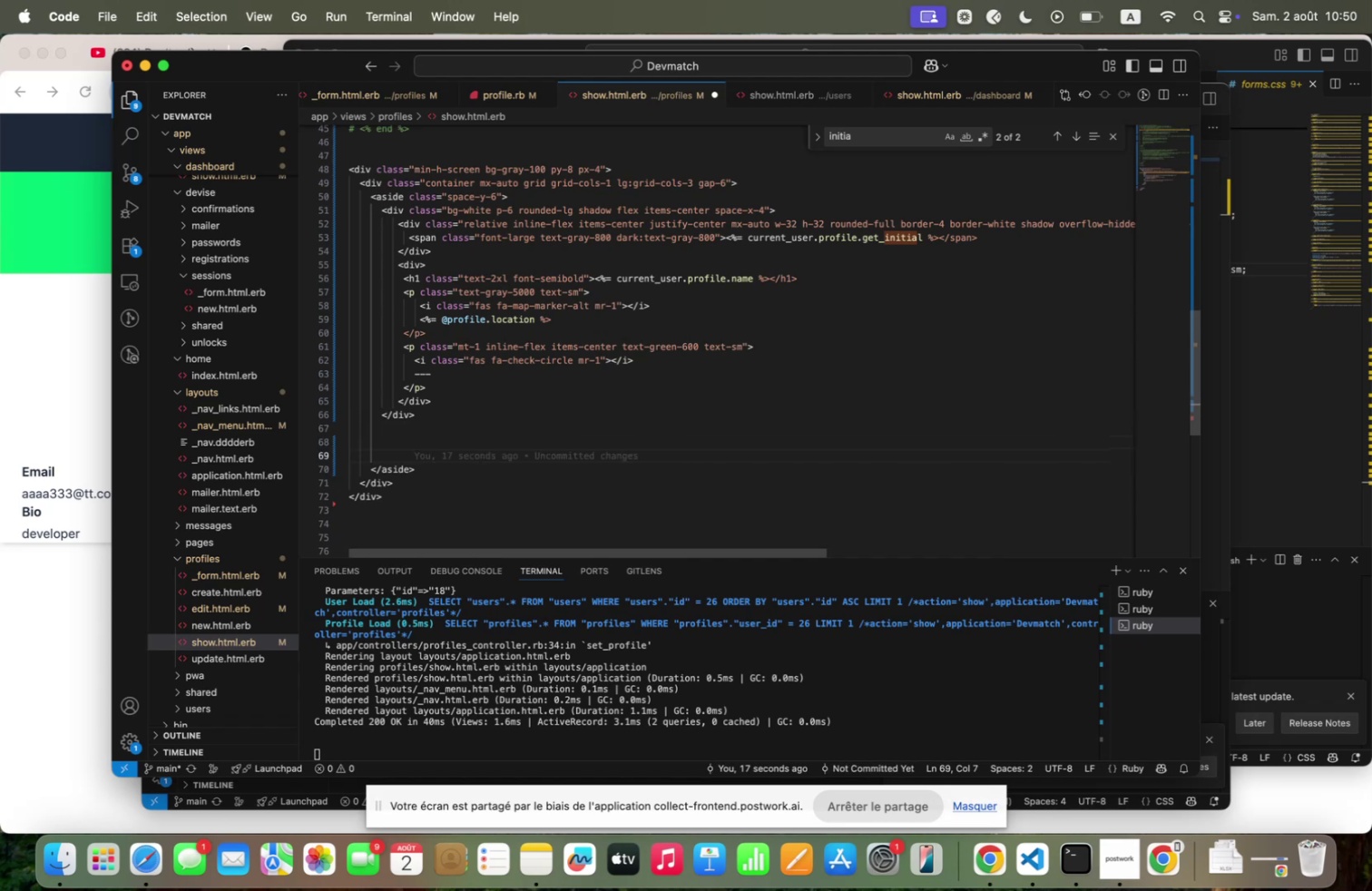 
key(ArrowUp)
 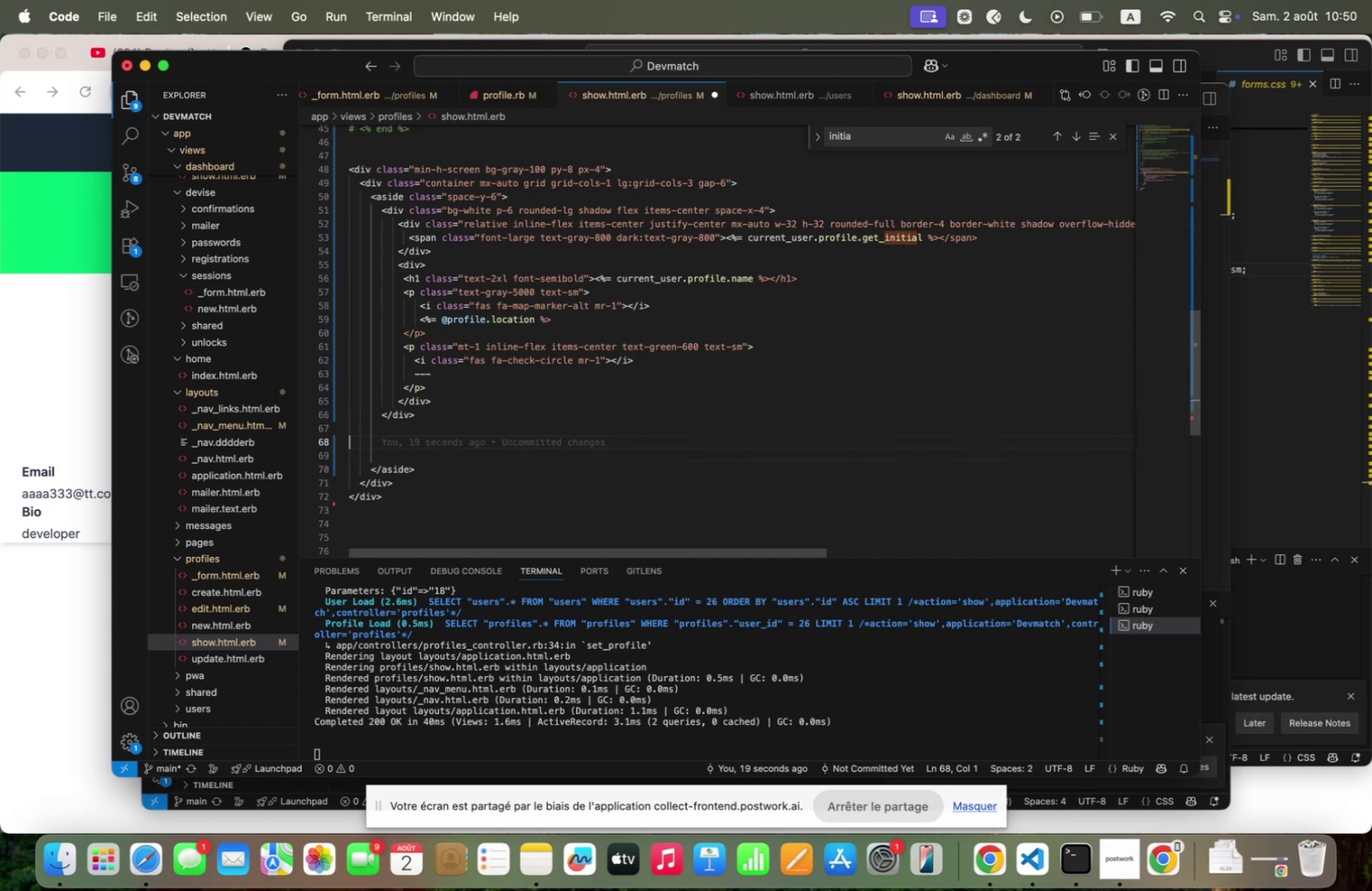 
key(ArrowUp)
 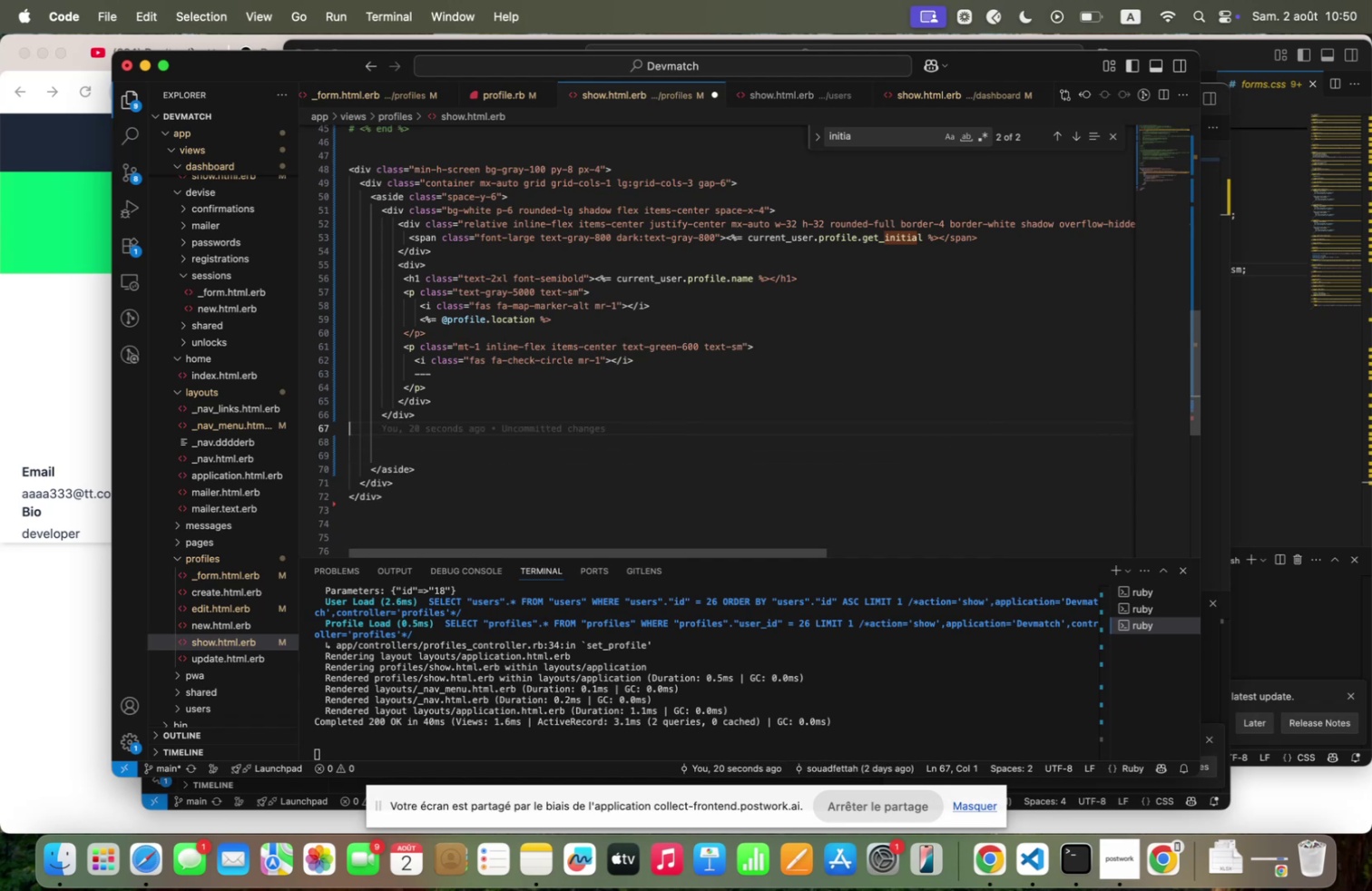 
key(ArrowRight)
 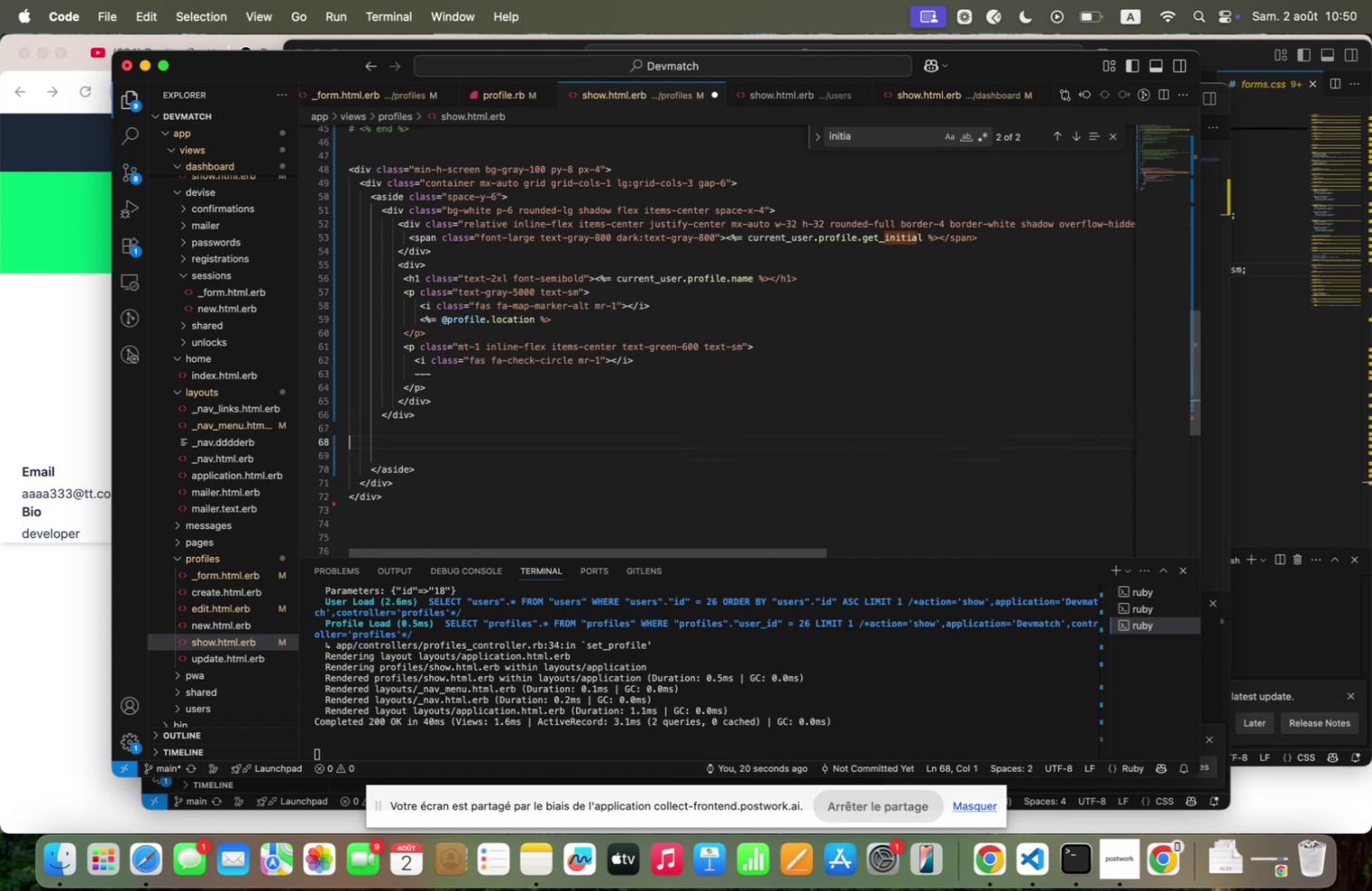 
key(ArrowRight)
 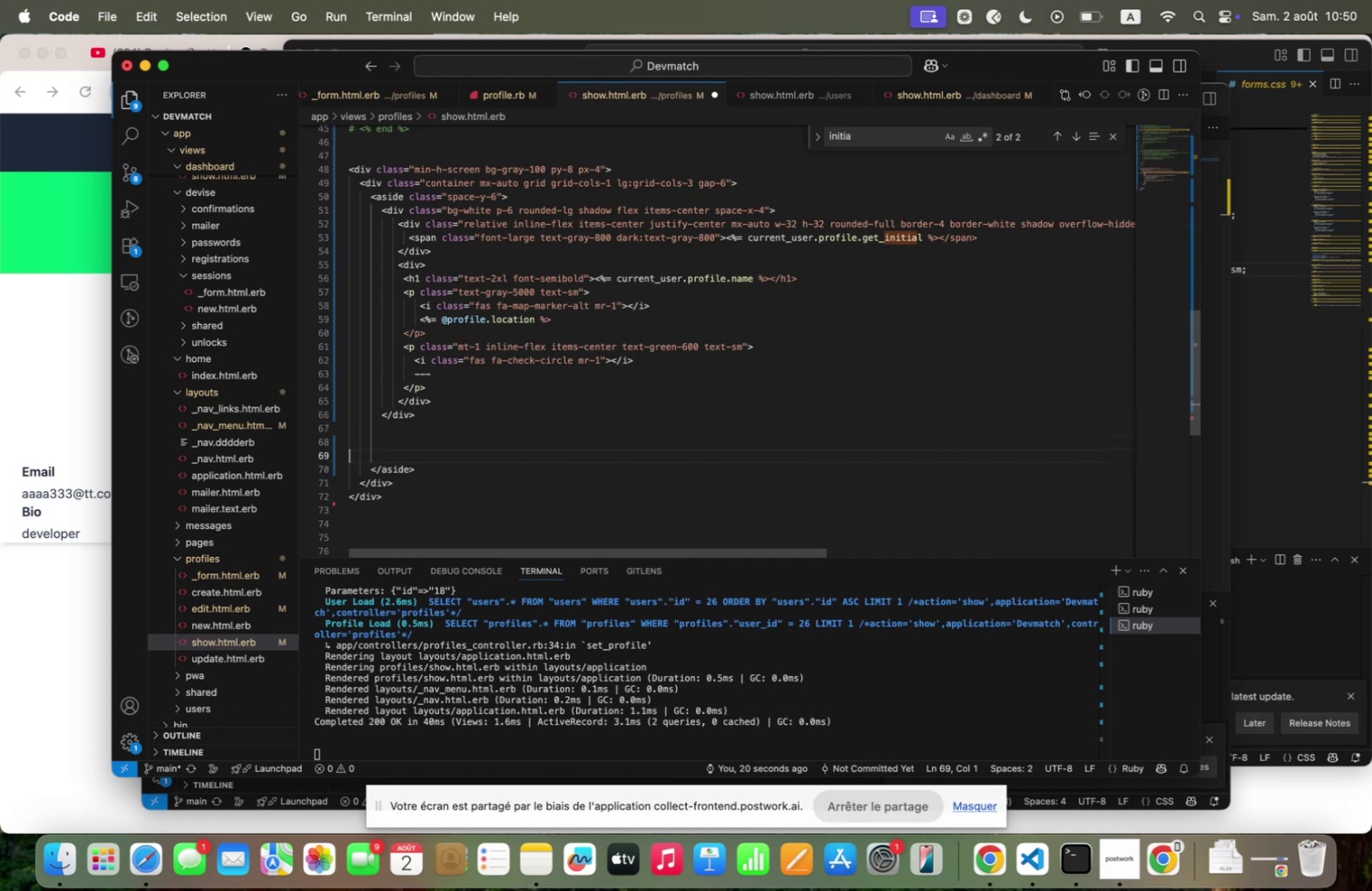 
key(ArrowRight)
 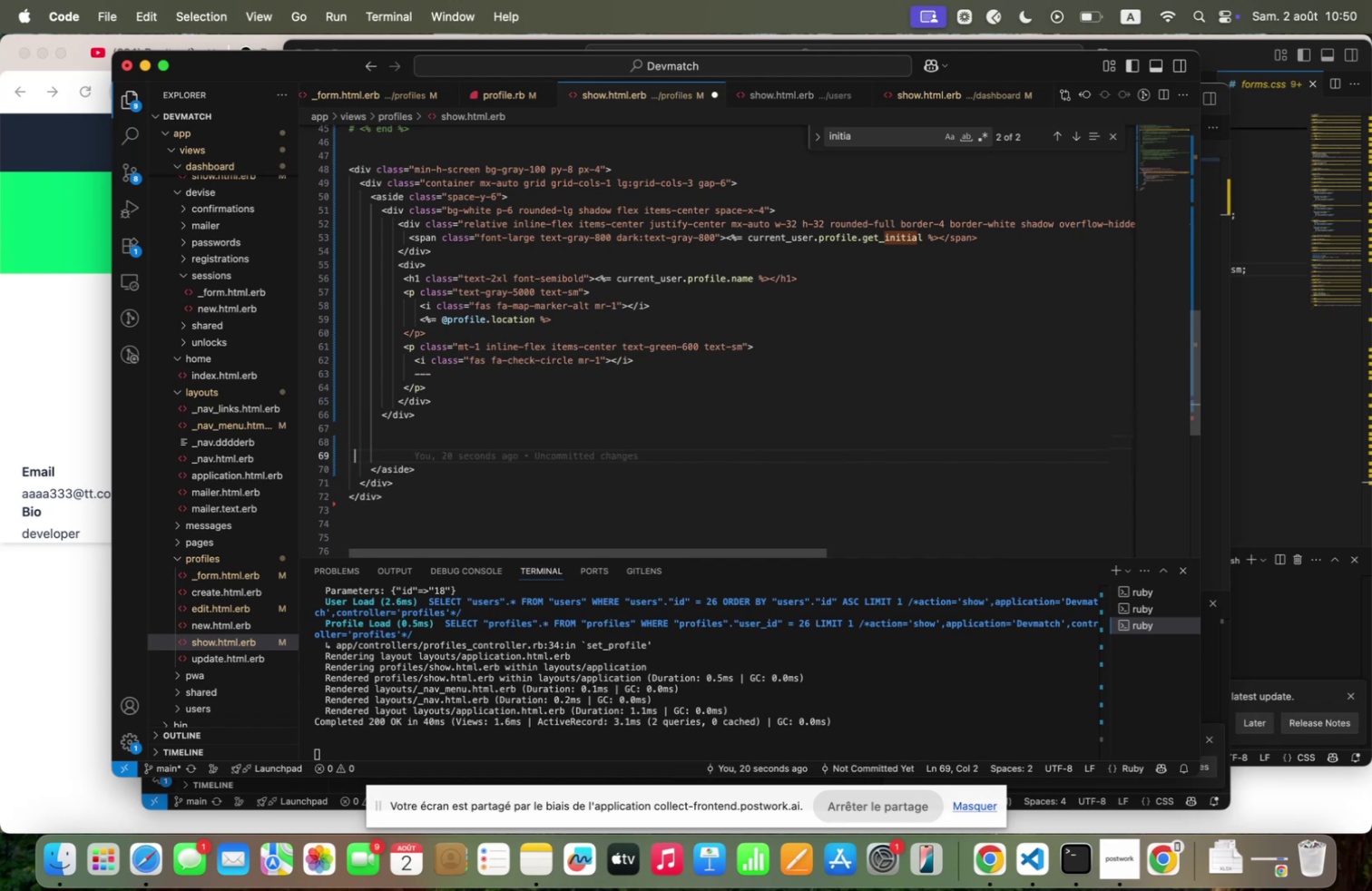 
key(ArrowRight)
 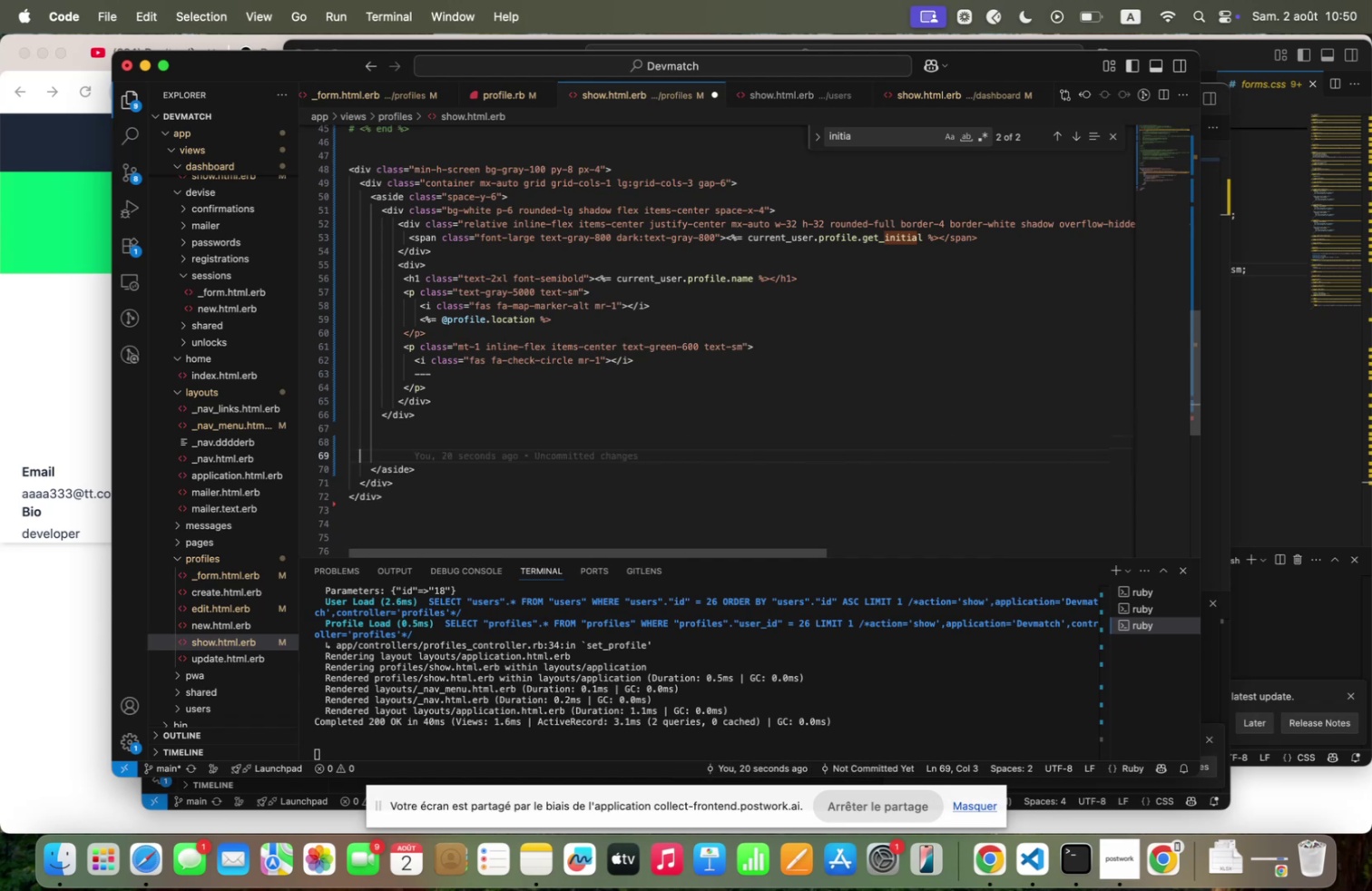 
key(ArrowRight)
 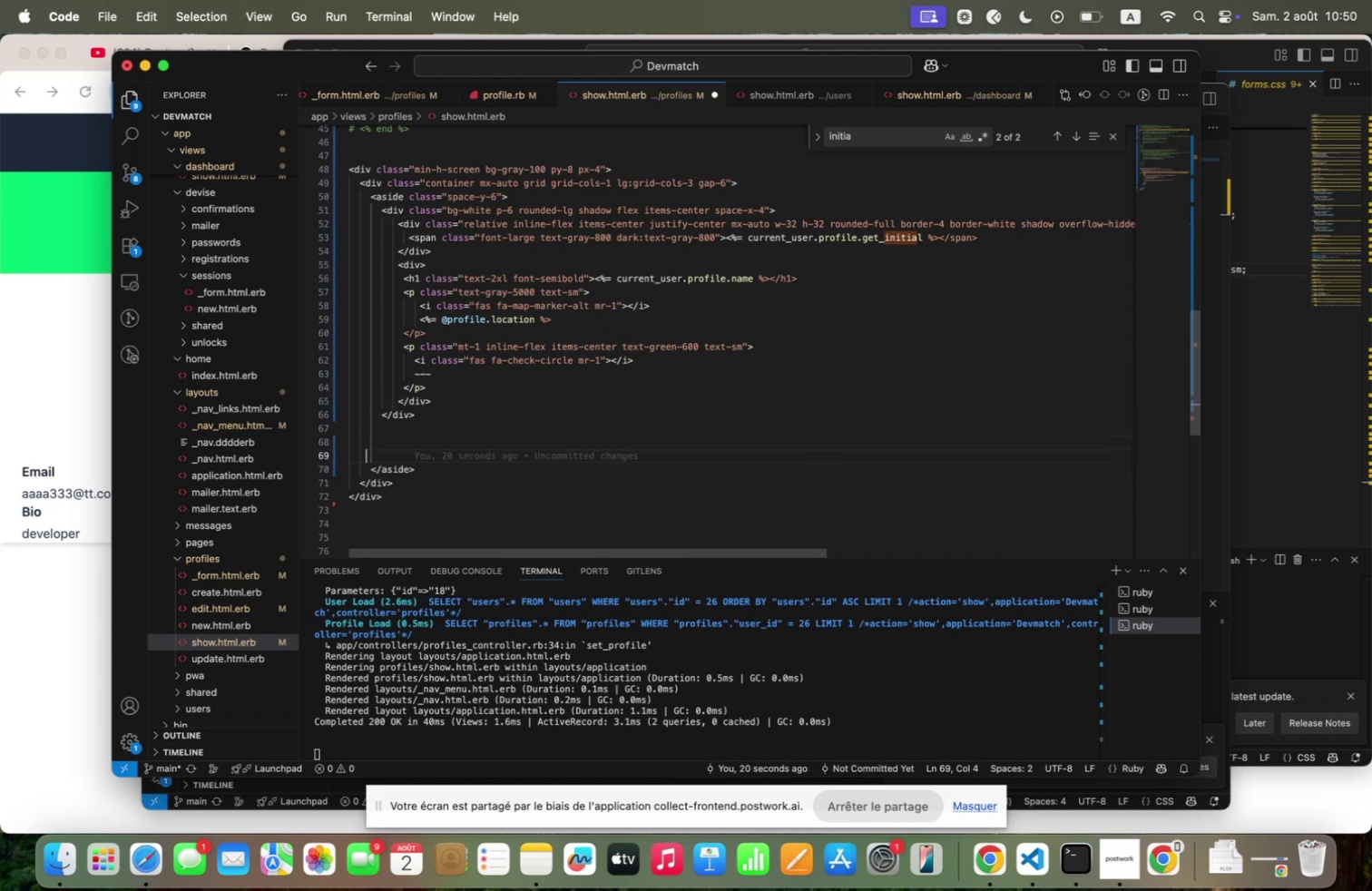 
key(ArrowRight)
 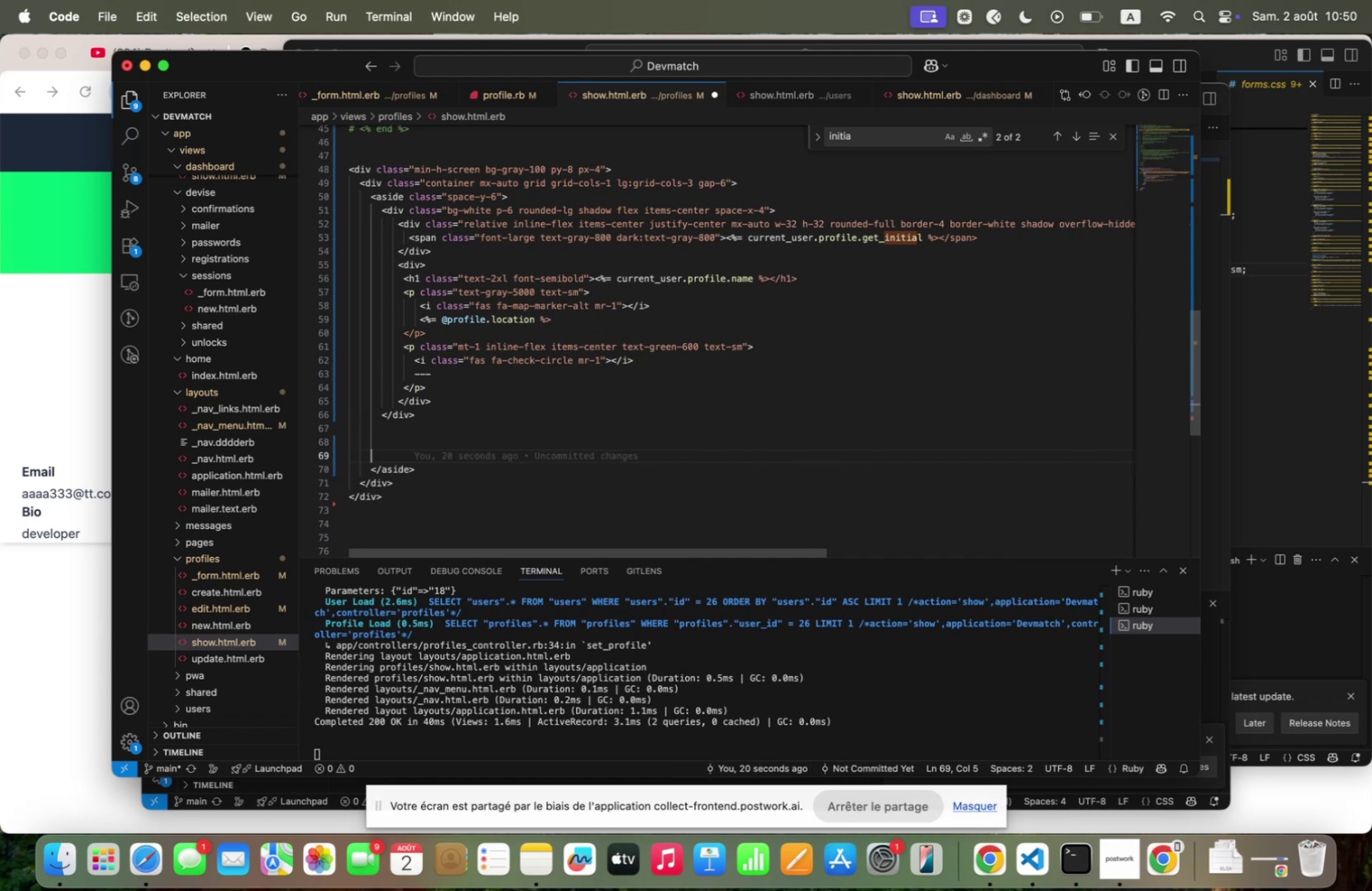 
key(ArrowRight)
 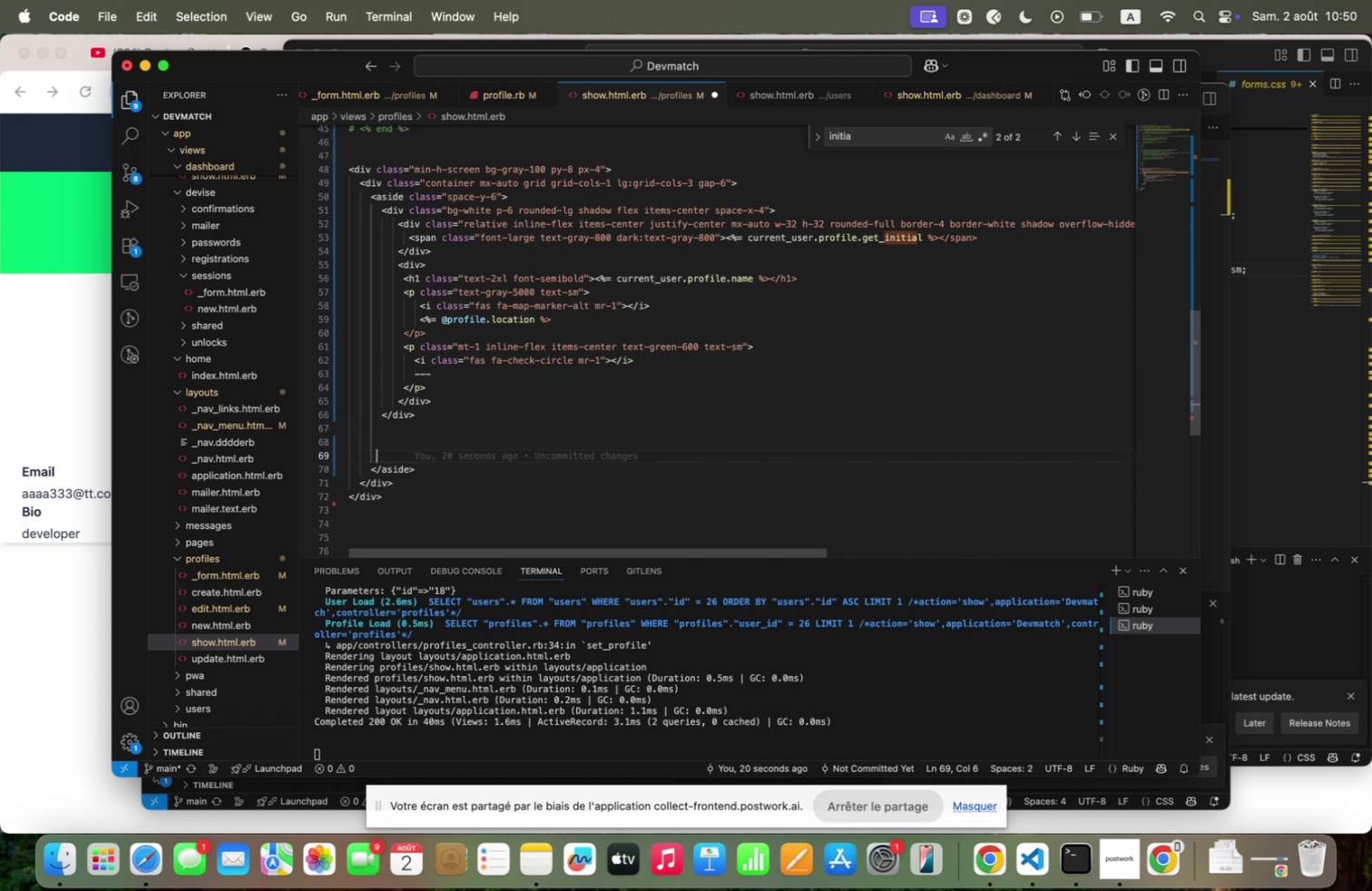 
key(ArrowRight)
 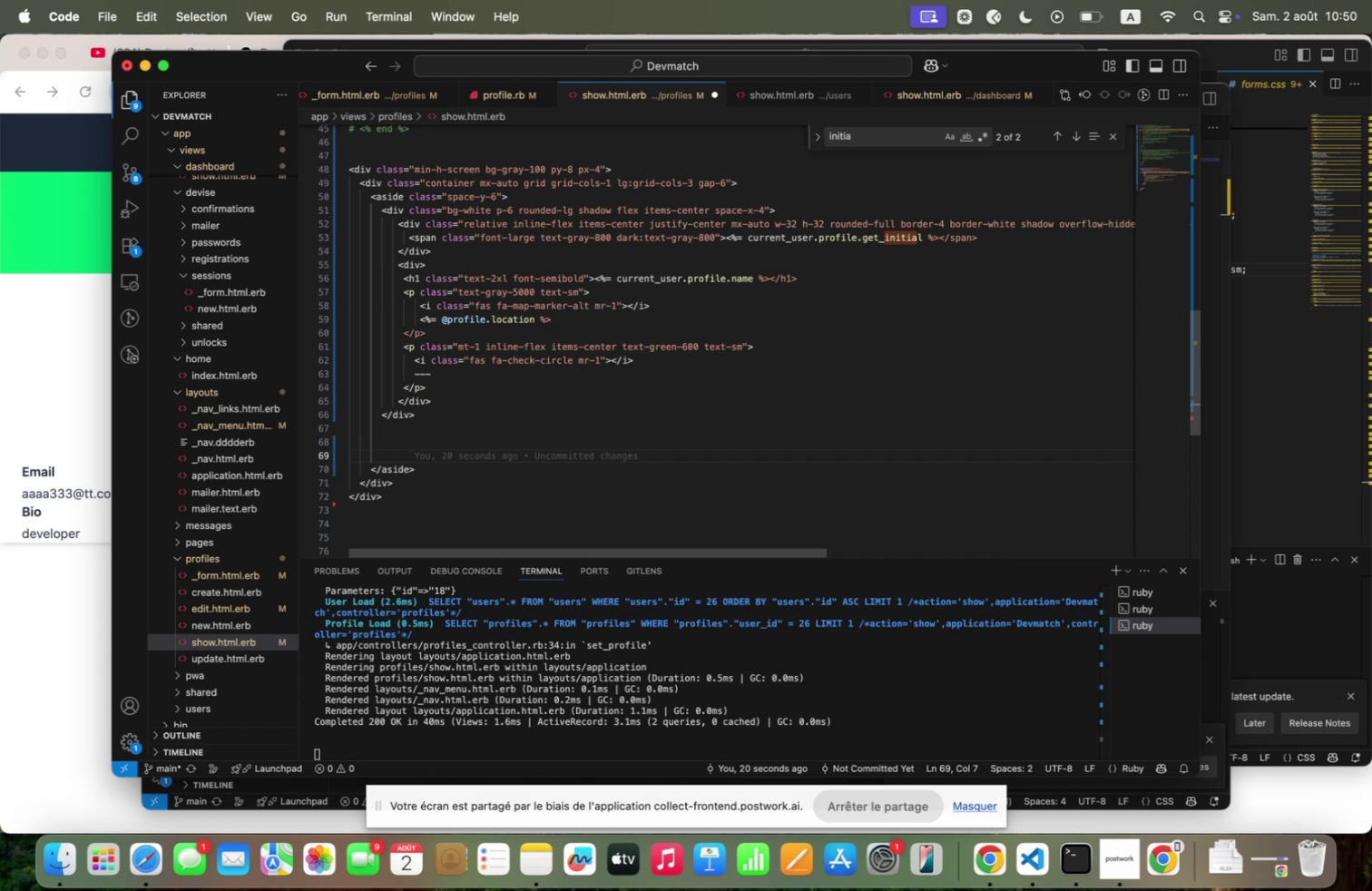 
wait(5.03)
 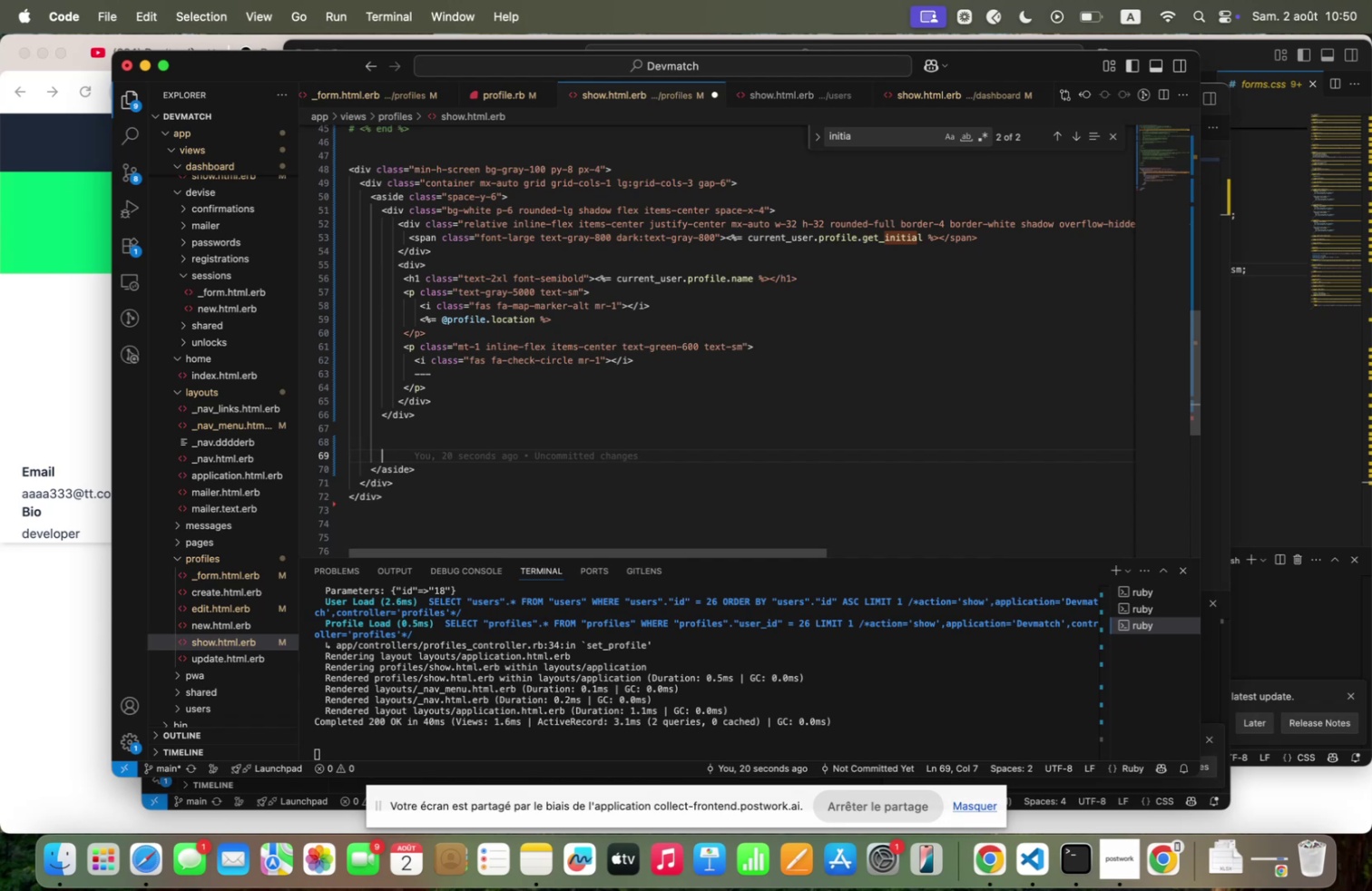 
left_click([384, 432])
 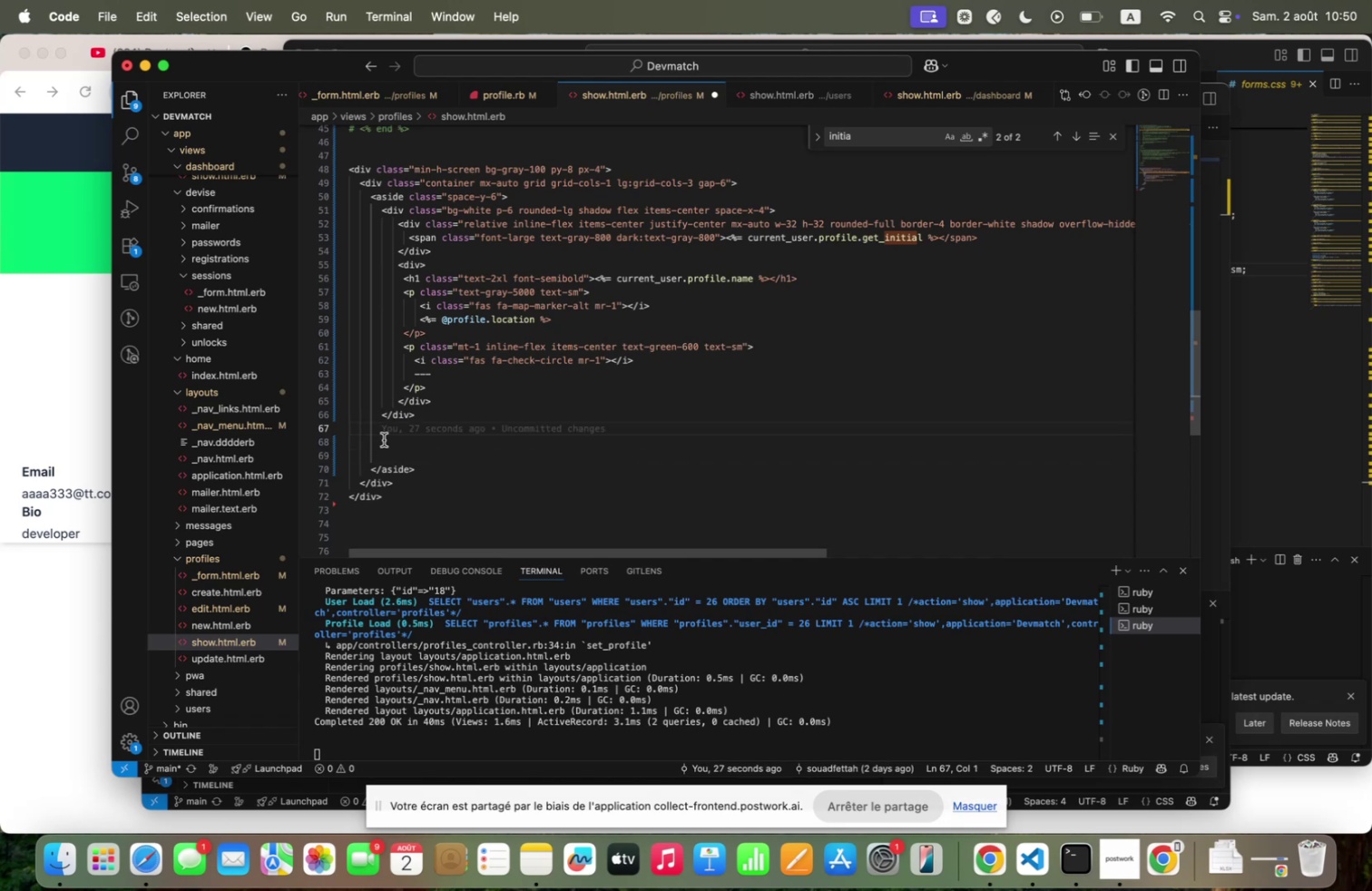 
left_click([384, 439])
 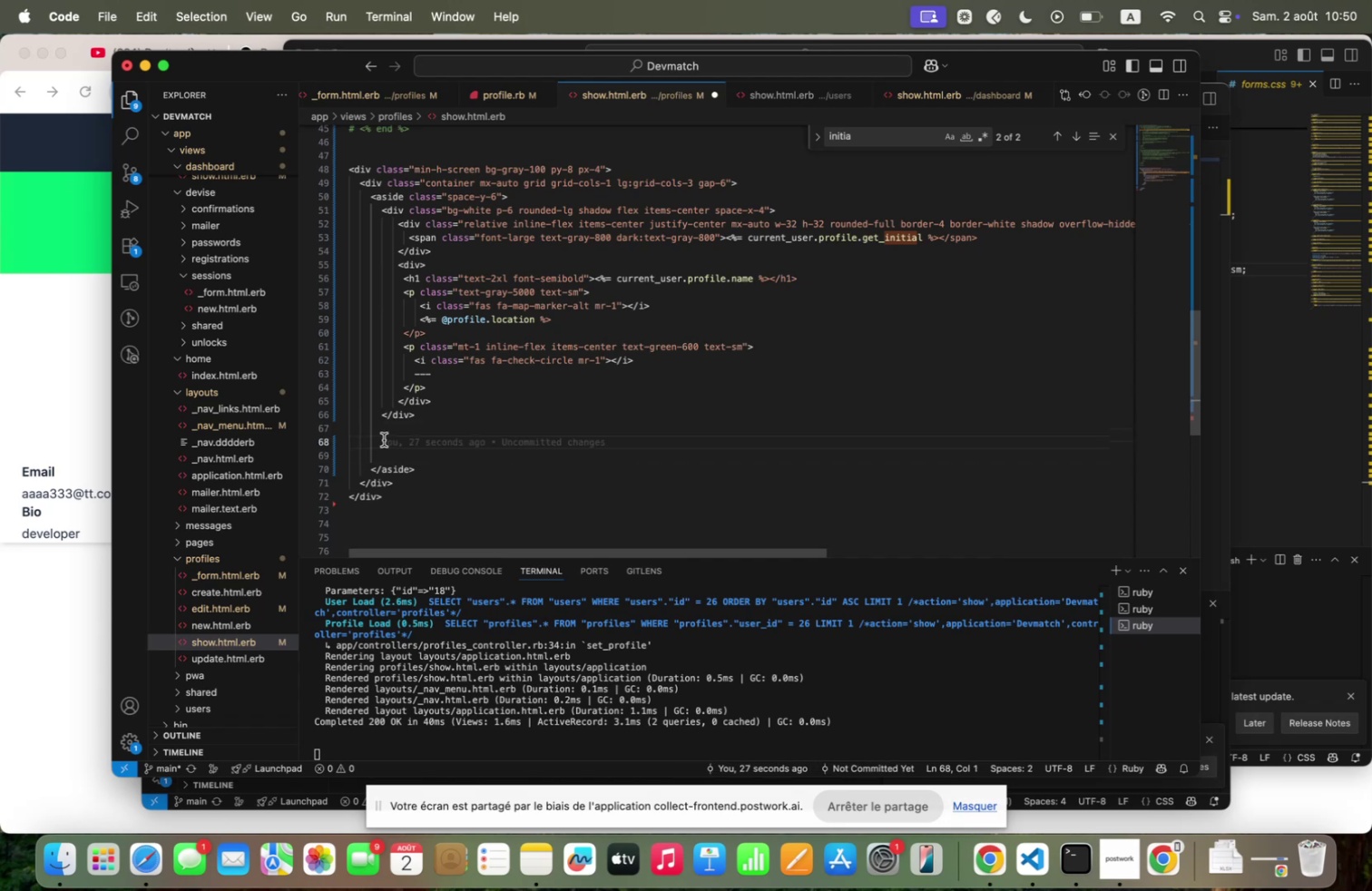 
hold_key(key=Space, duration=0.67)
 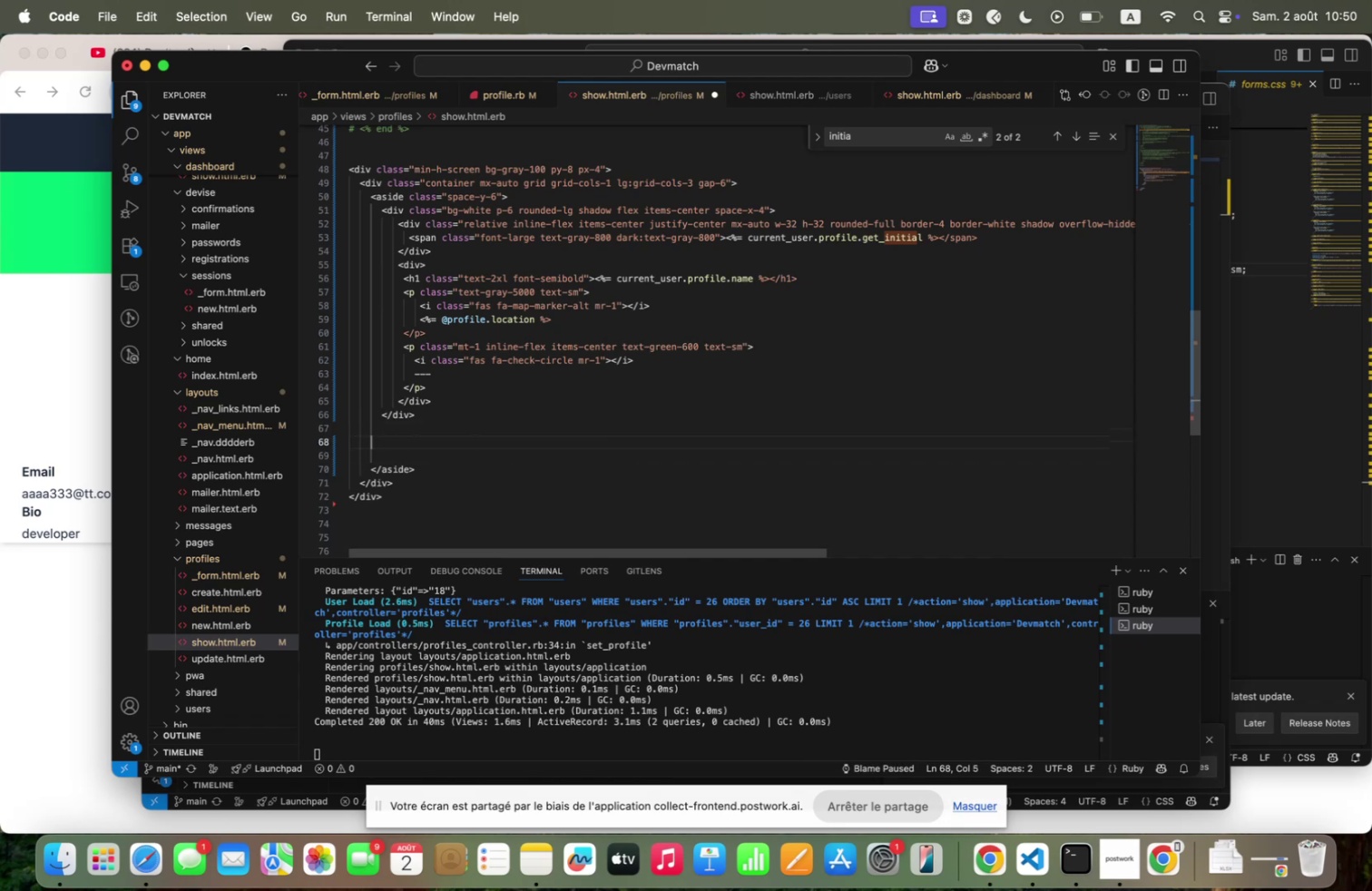 
type(  `div~)
 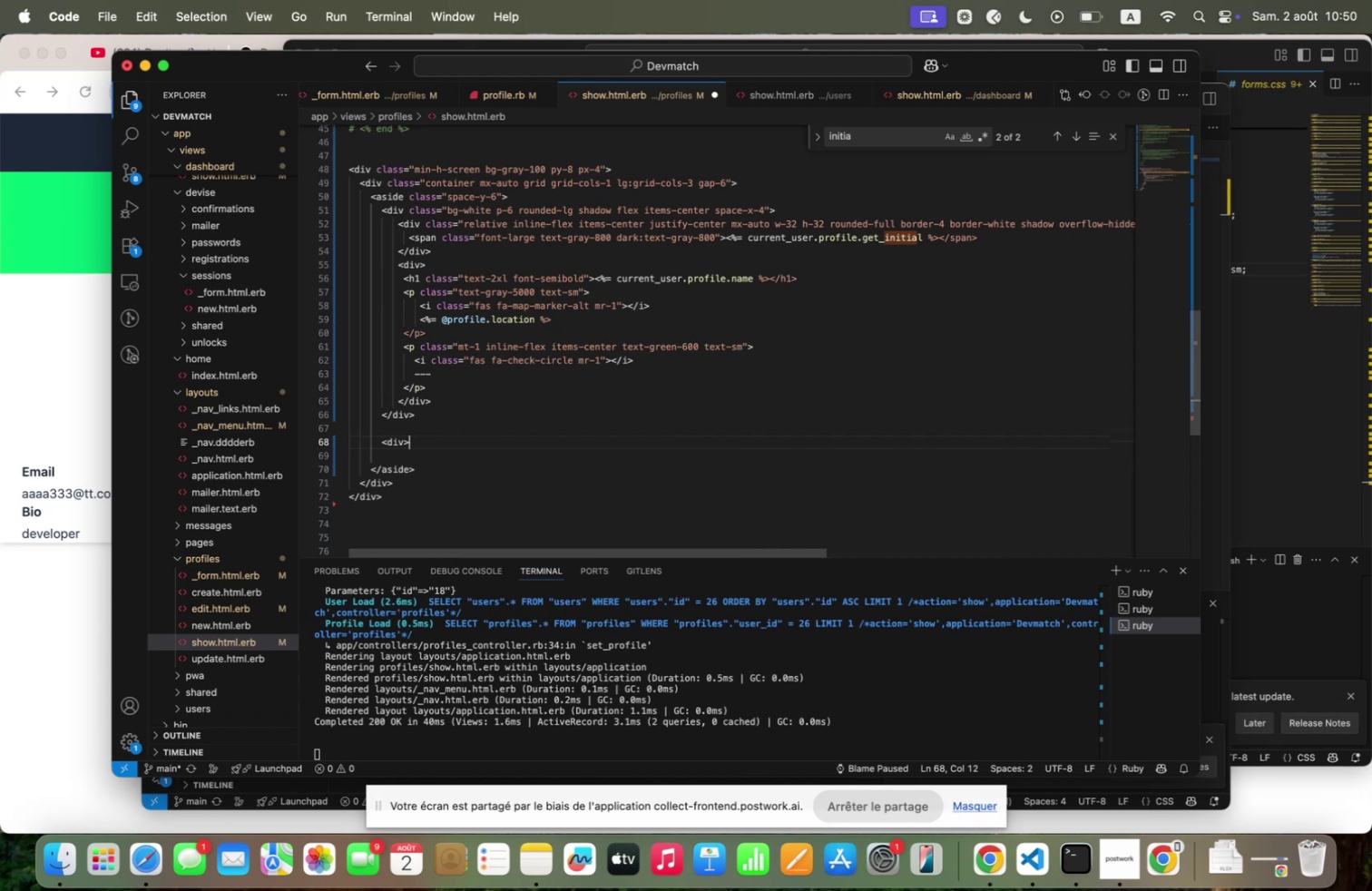 
key(Enter)
 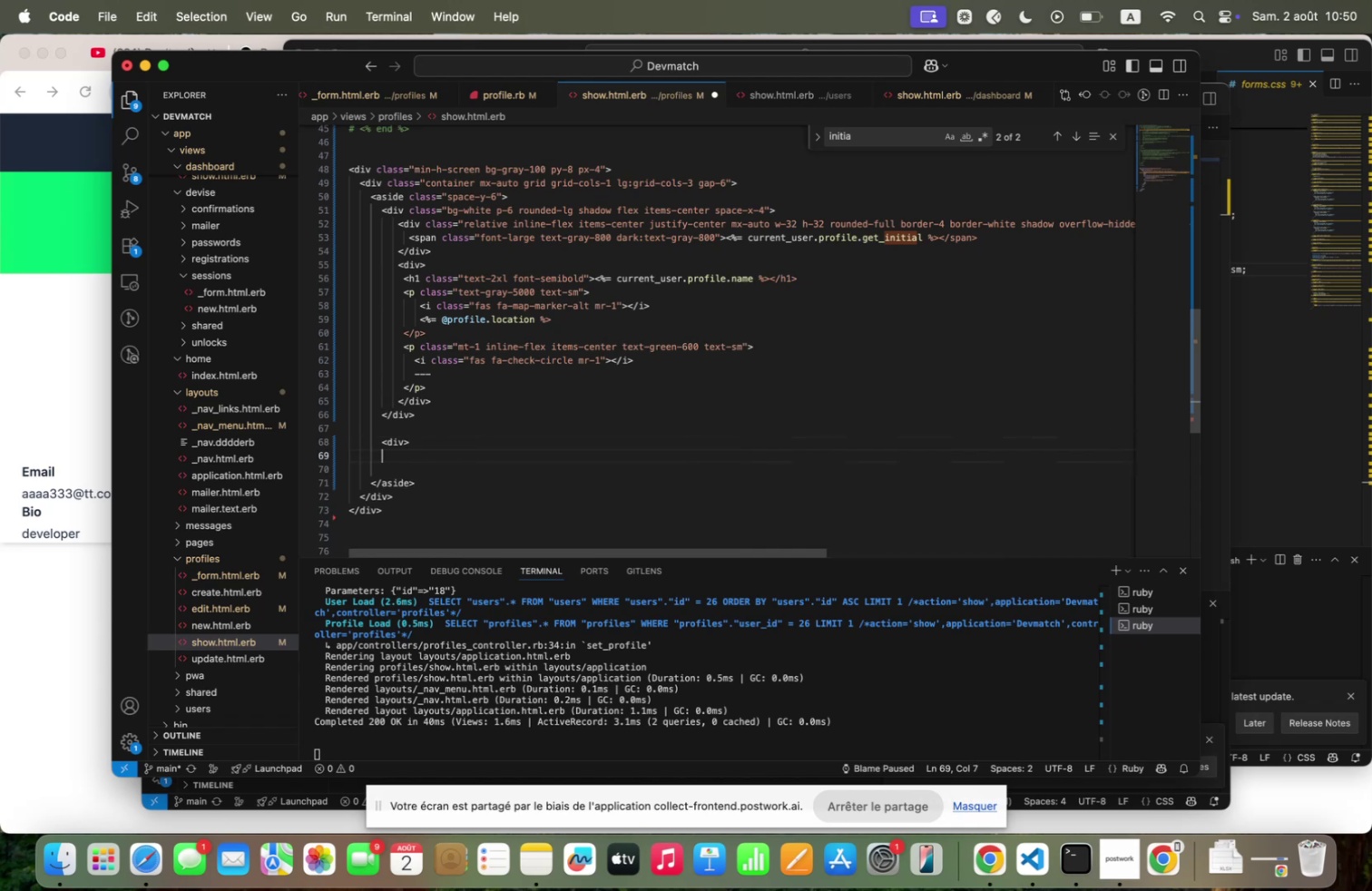 
type(`>div~)
 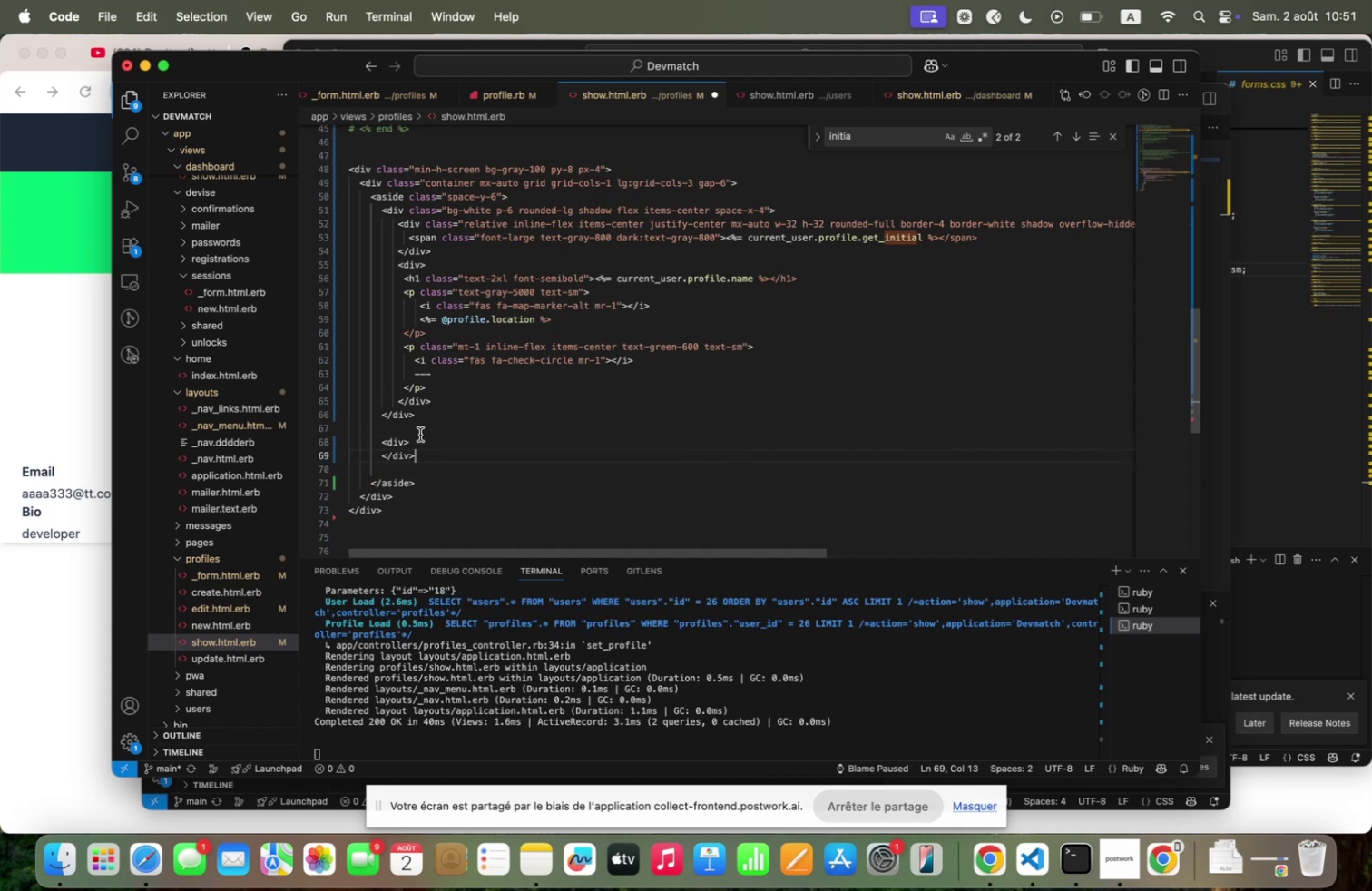 
left_click([422, 443])
 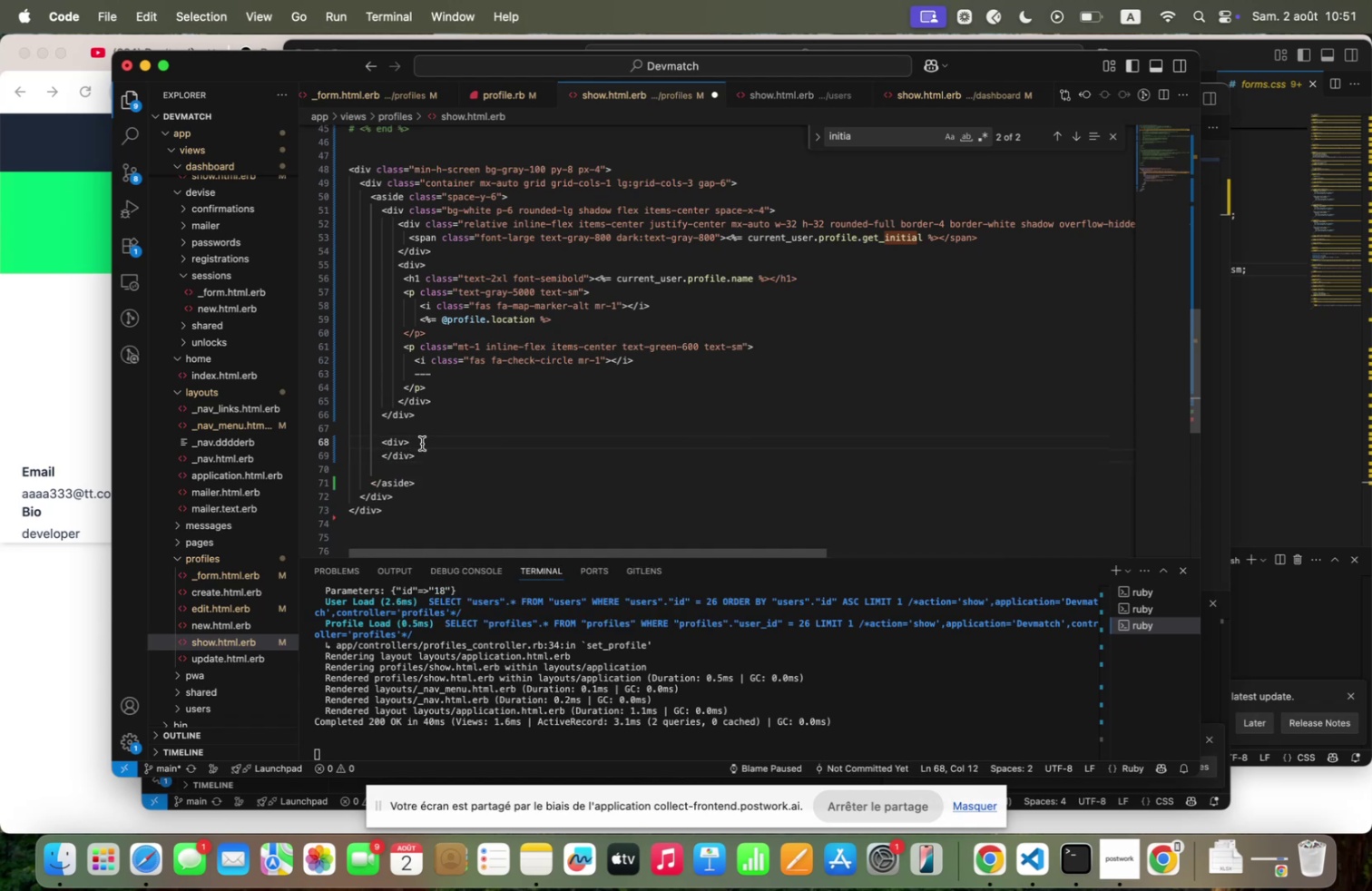 
key(Enter)
 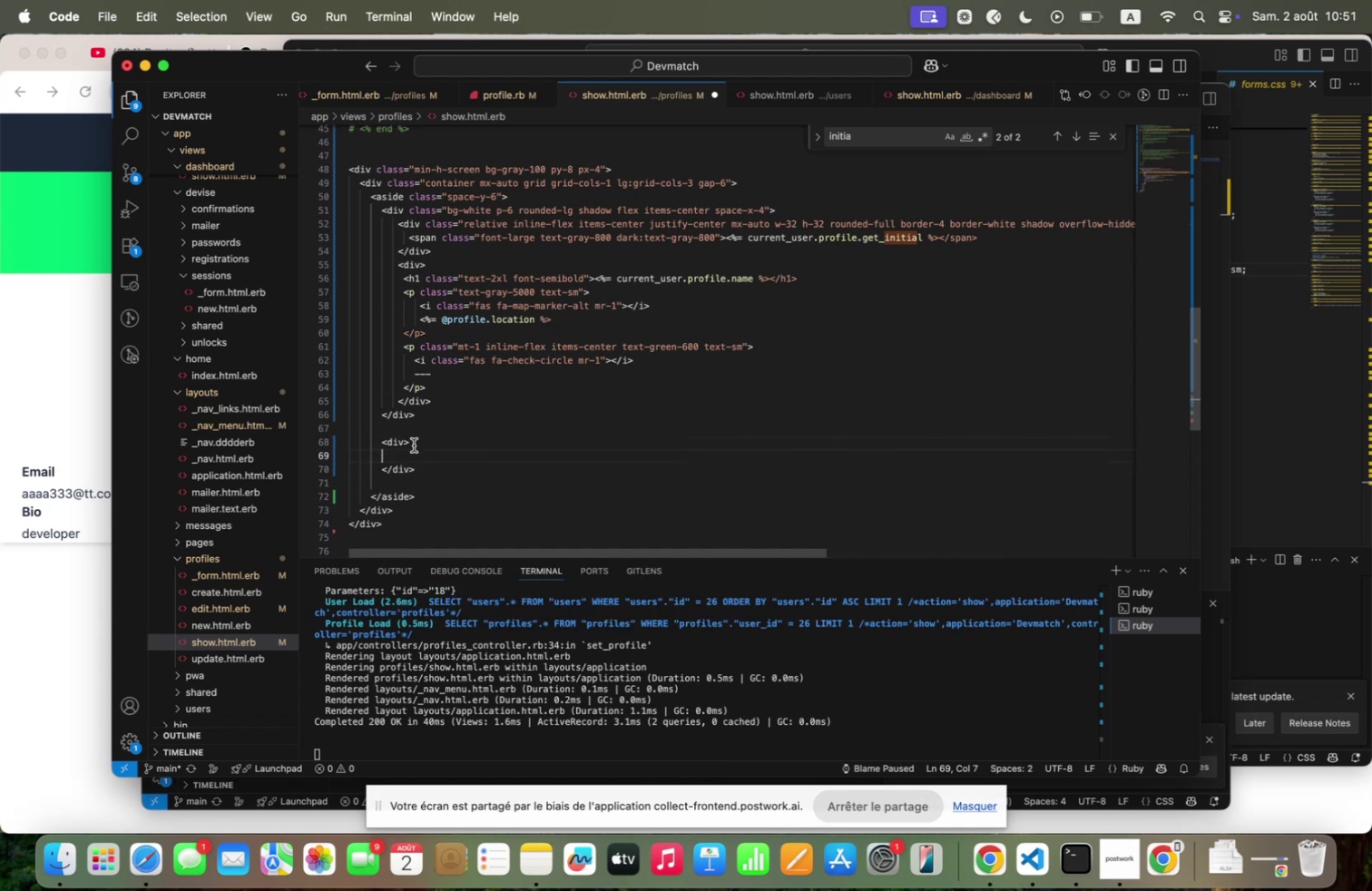 
left_click([405, 438])
 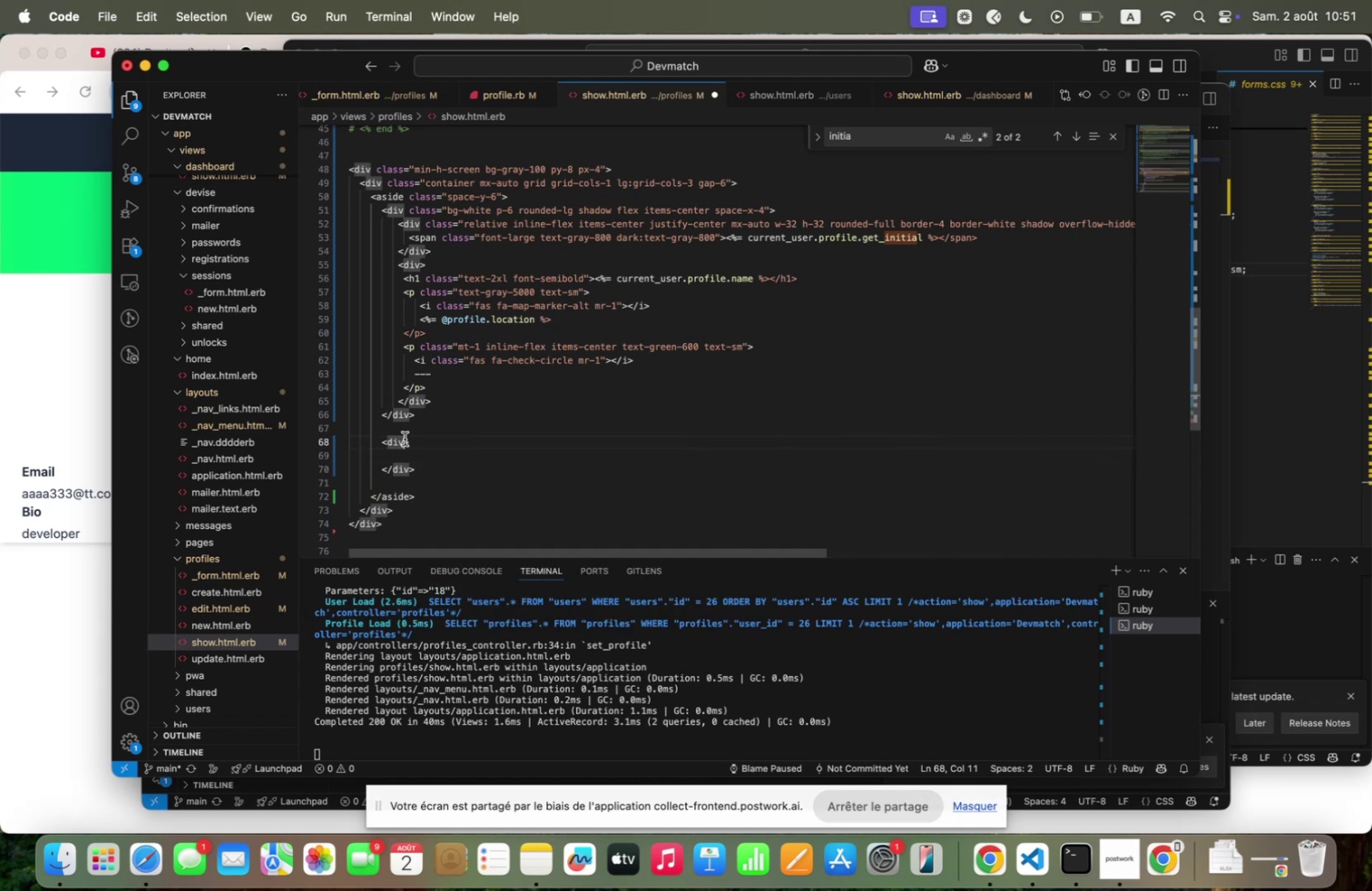 
type( clqss/3bg=zhite p=^ rounded=lg shqdoz)
 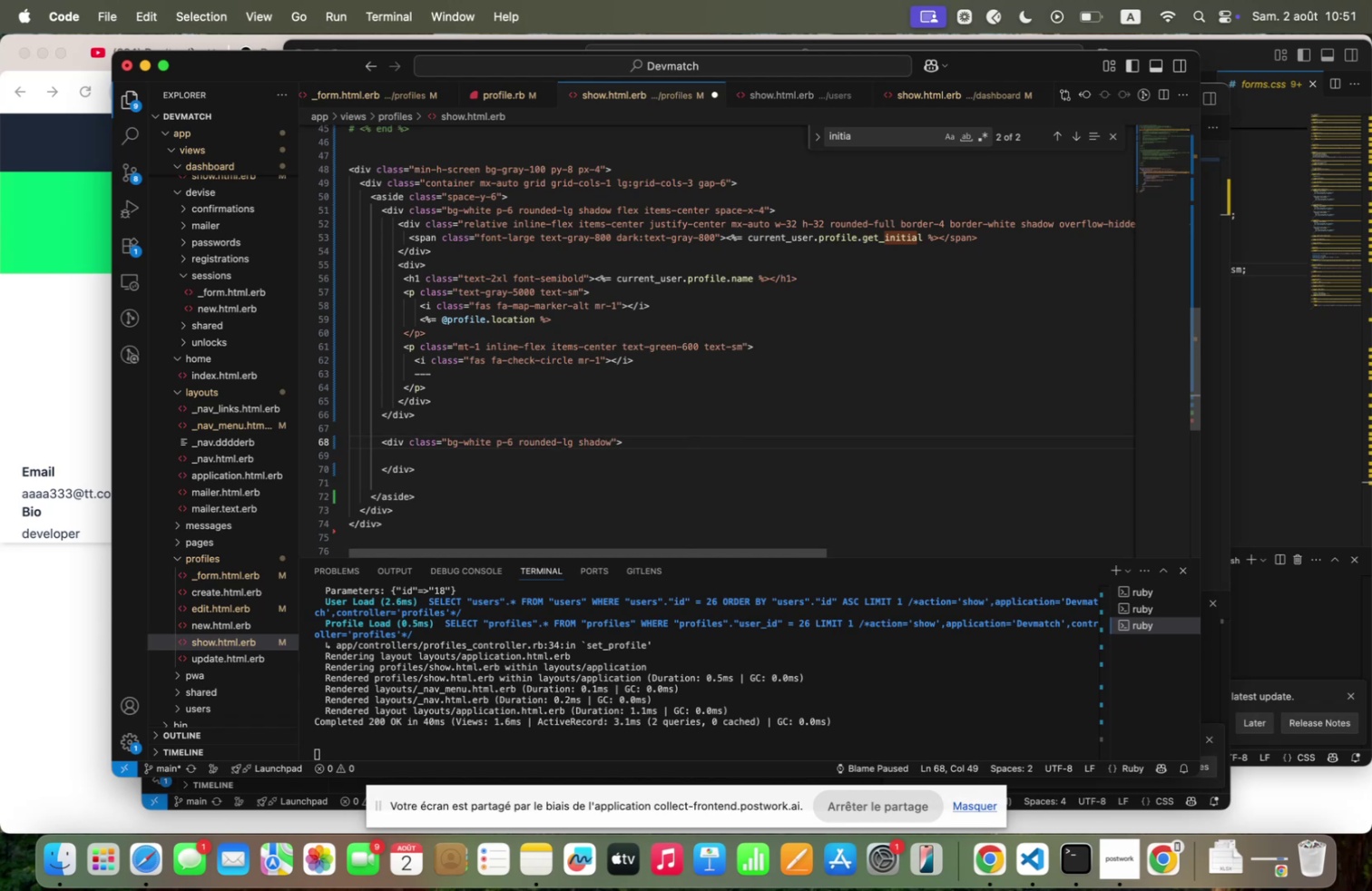 
key(ArrowRight)
 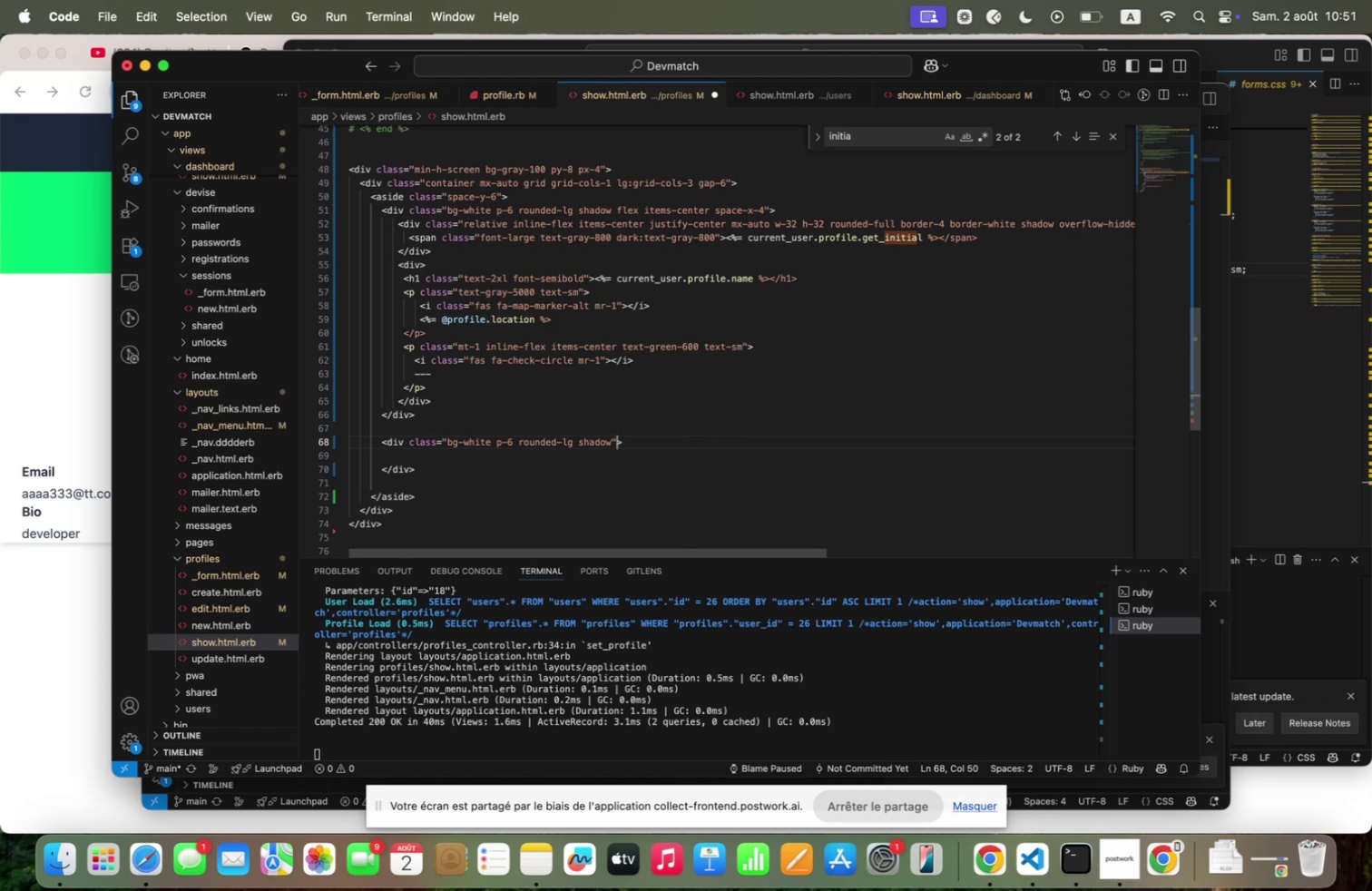 
key(ArrowRight)
 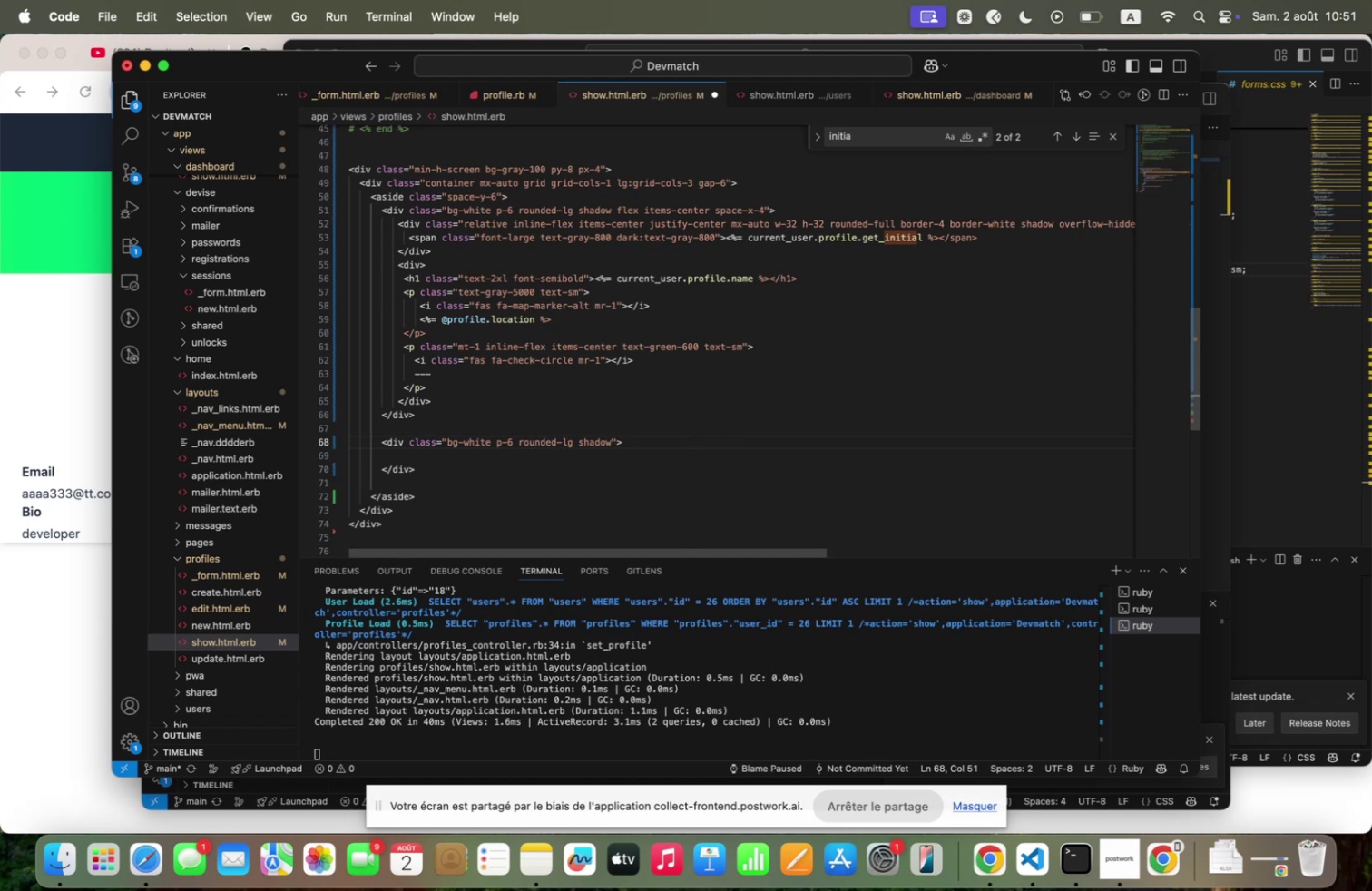 
key(Enter)
 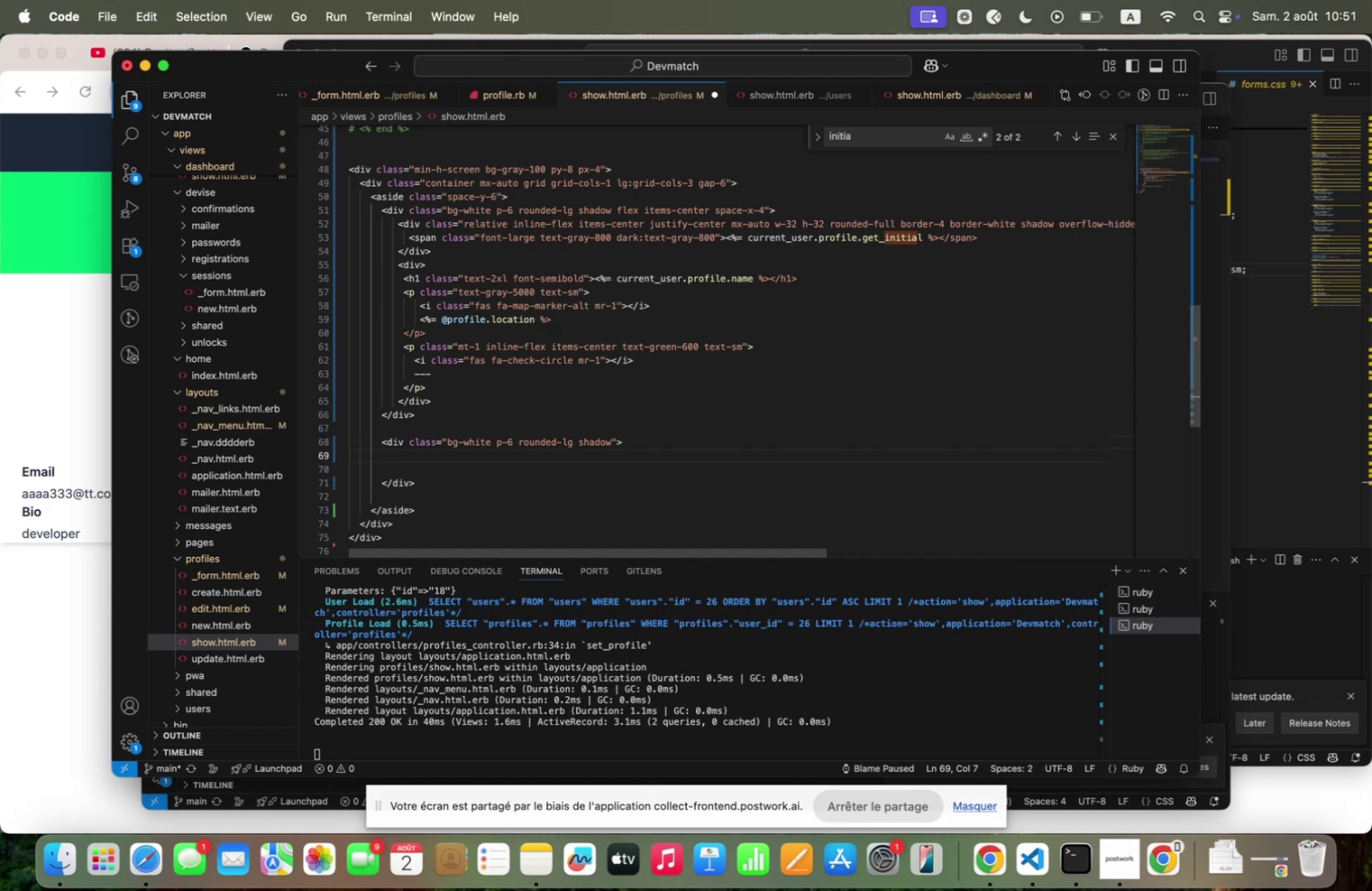 
type( `div~)
 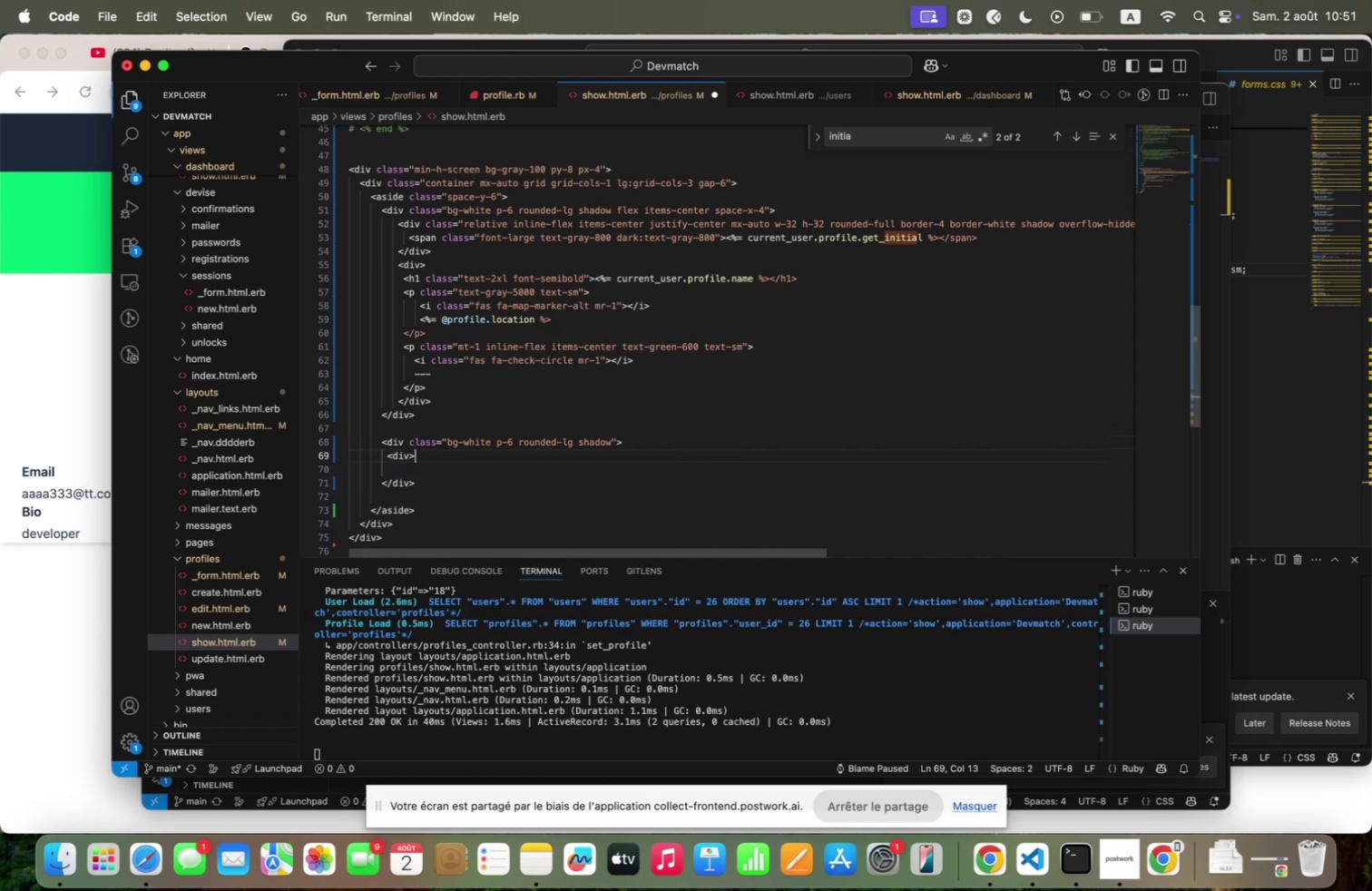 
key(Enter)
 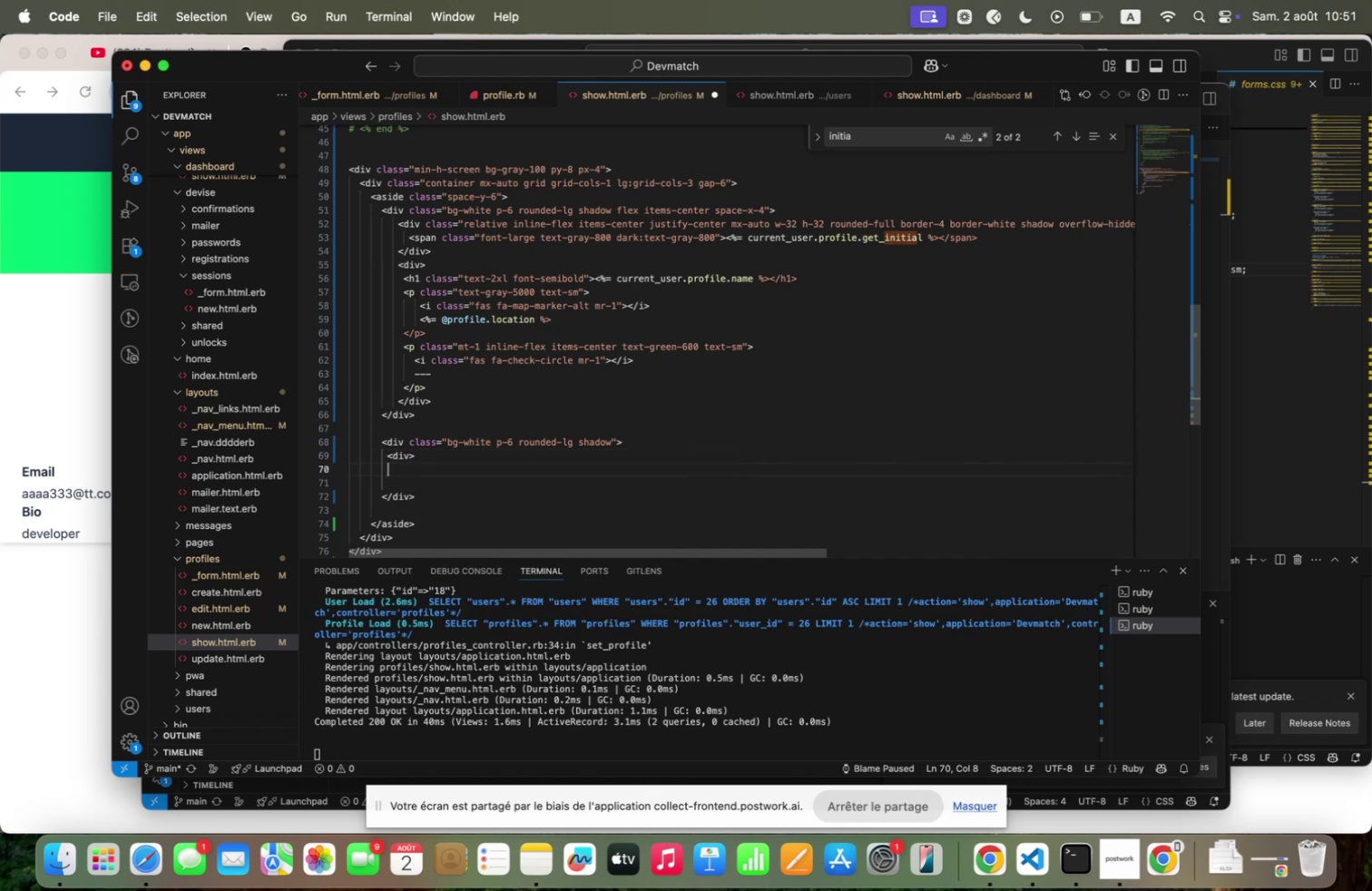 
type(`>div~)
 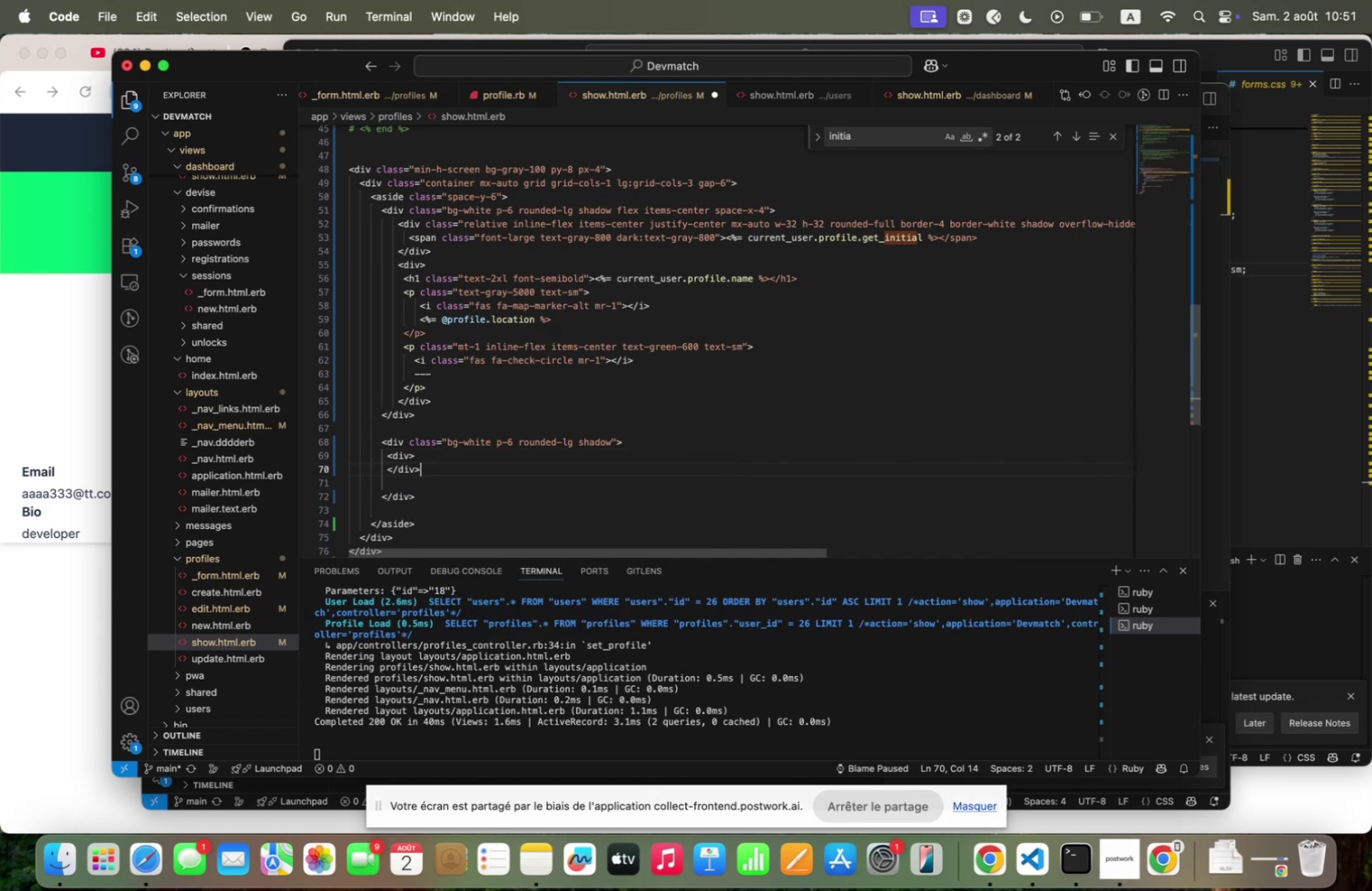 
left_click([409, 452])
 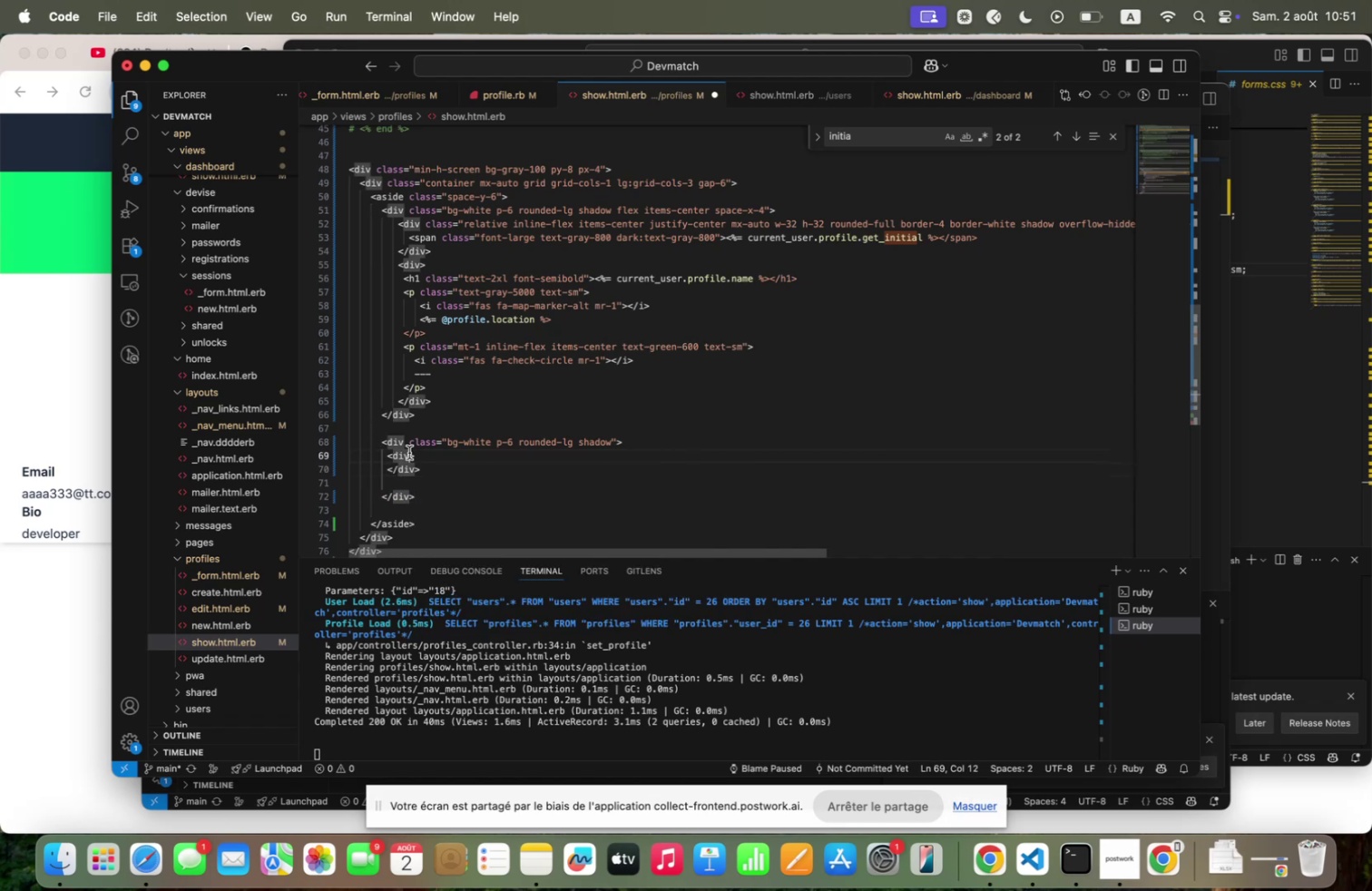 
type( clqss/3grid grid )
key(Backspace)
type(=cols=# text=center)
 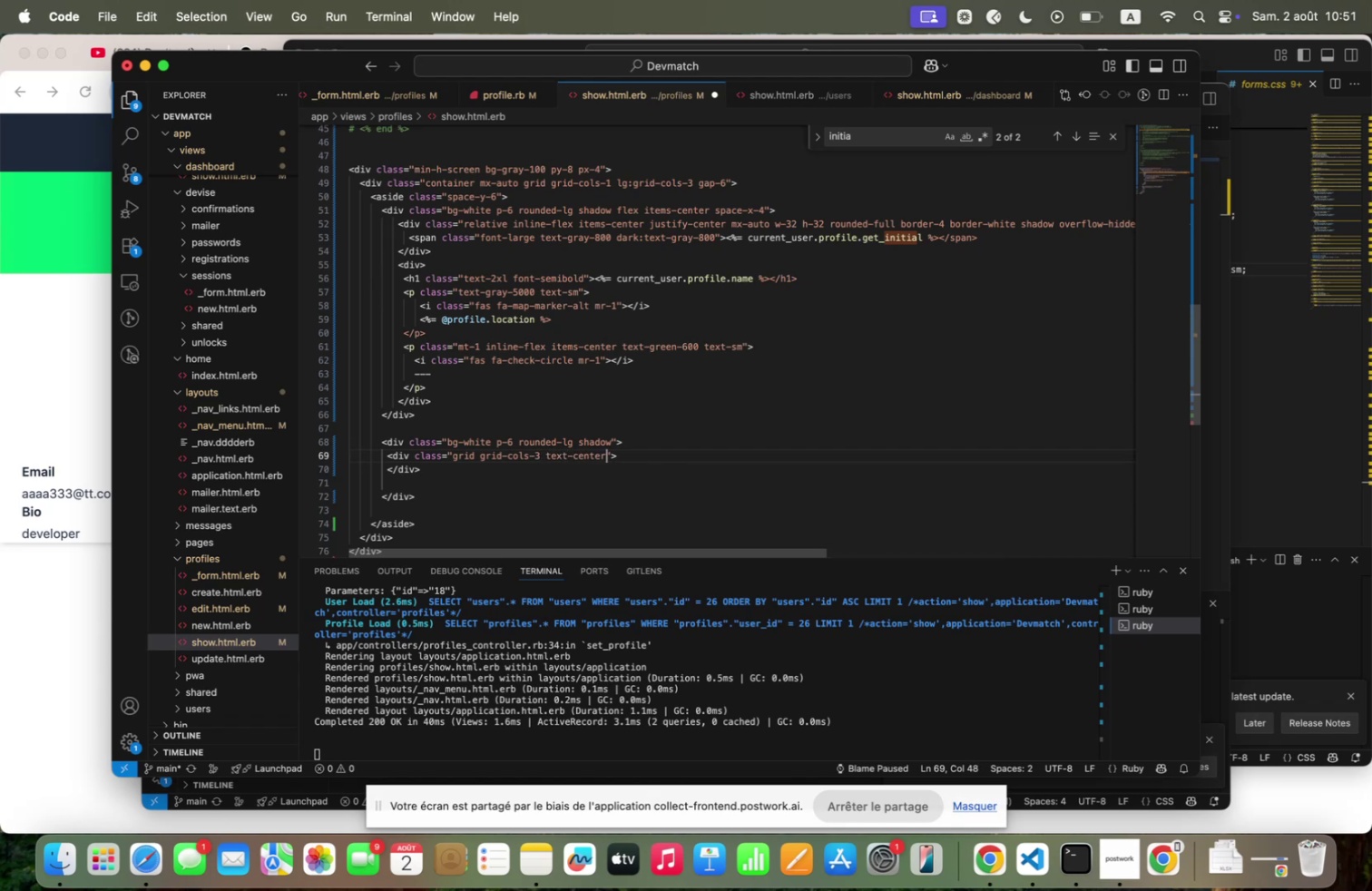 
key(ArrowRight)
 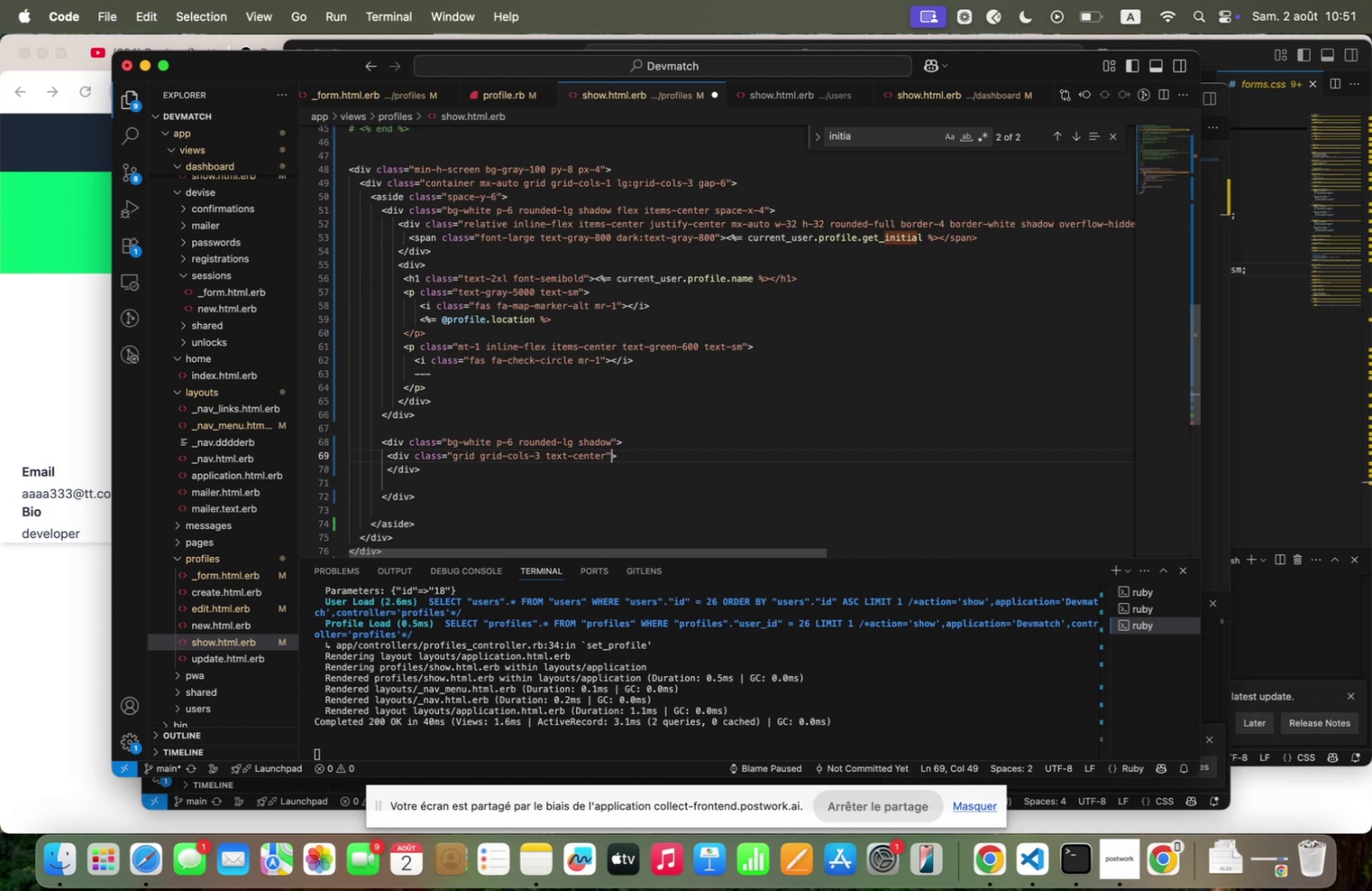 
key(ArrowRight)
 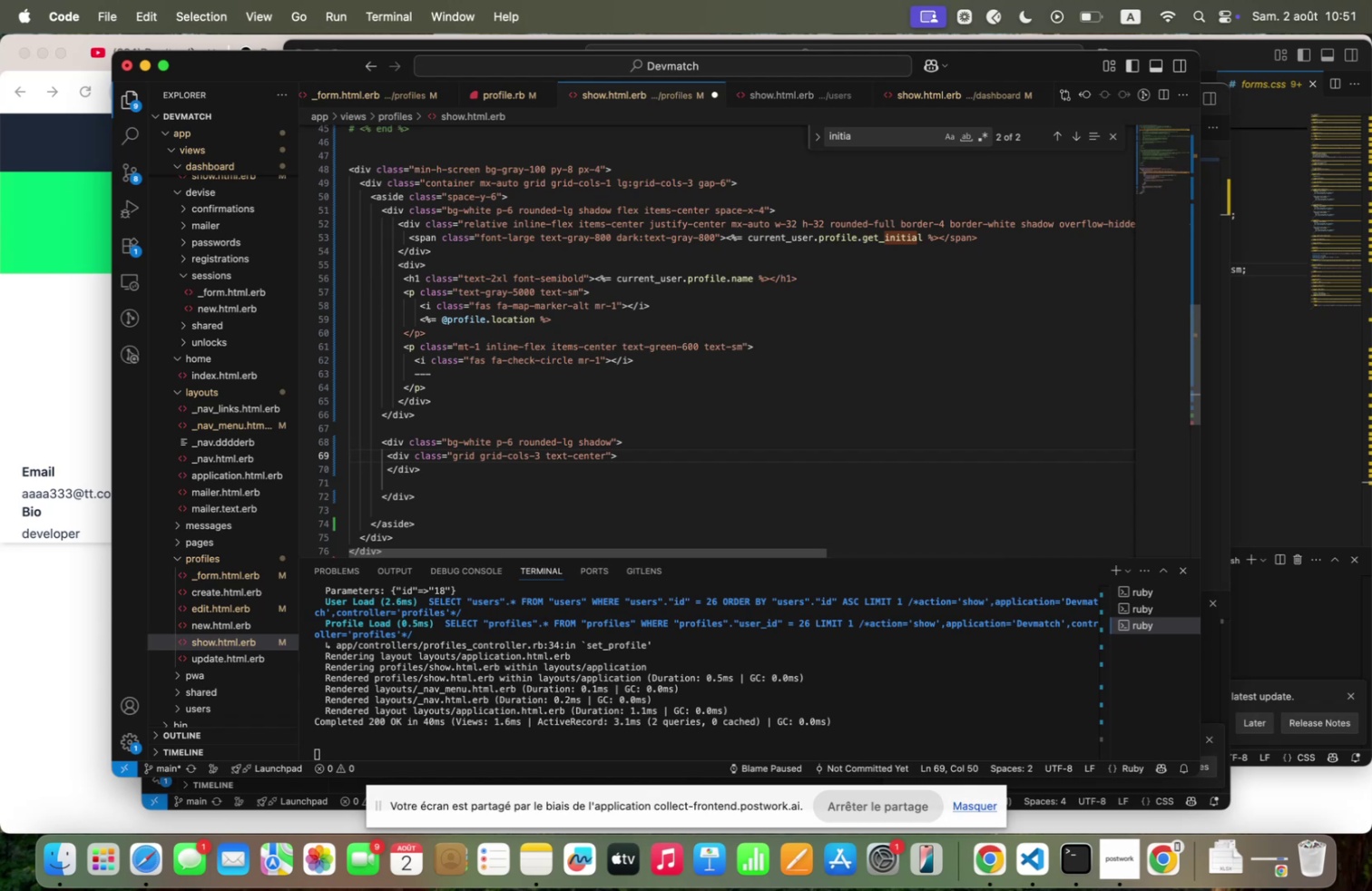 
key(Enter)
 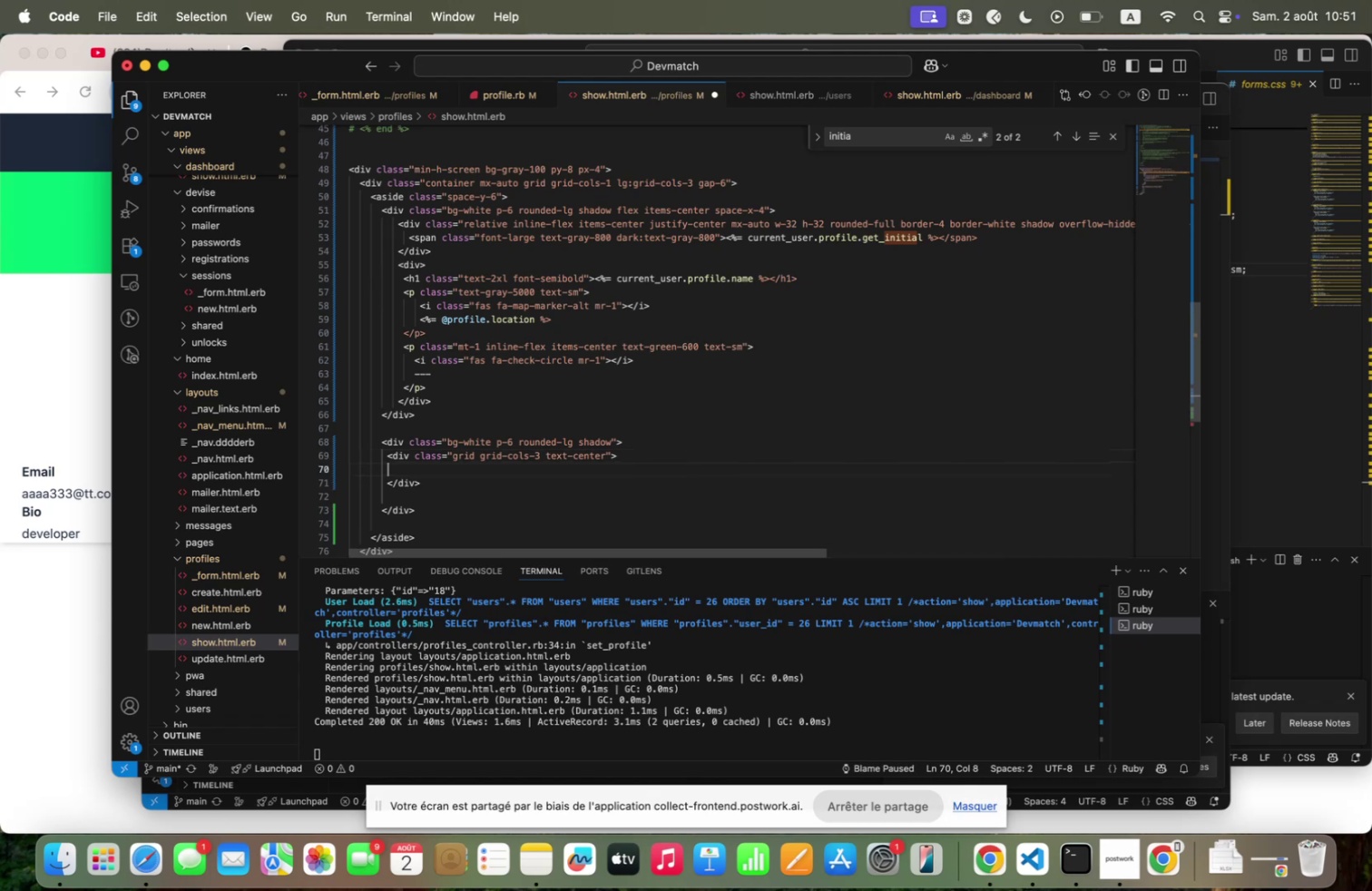 
type(  `div~)
 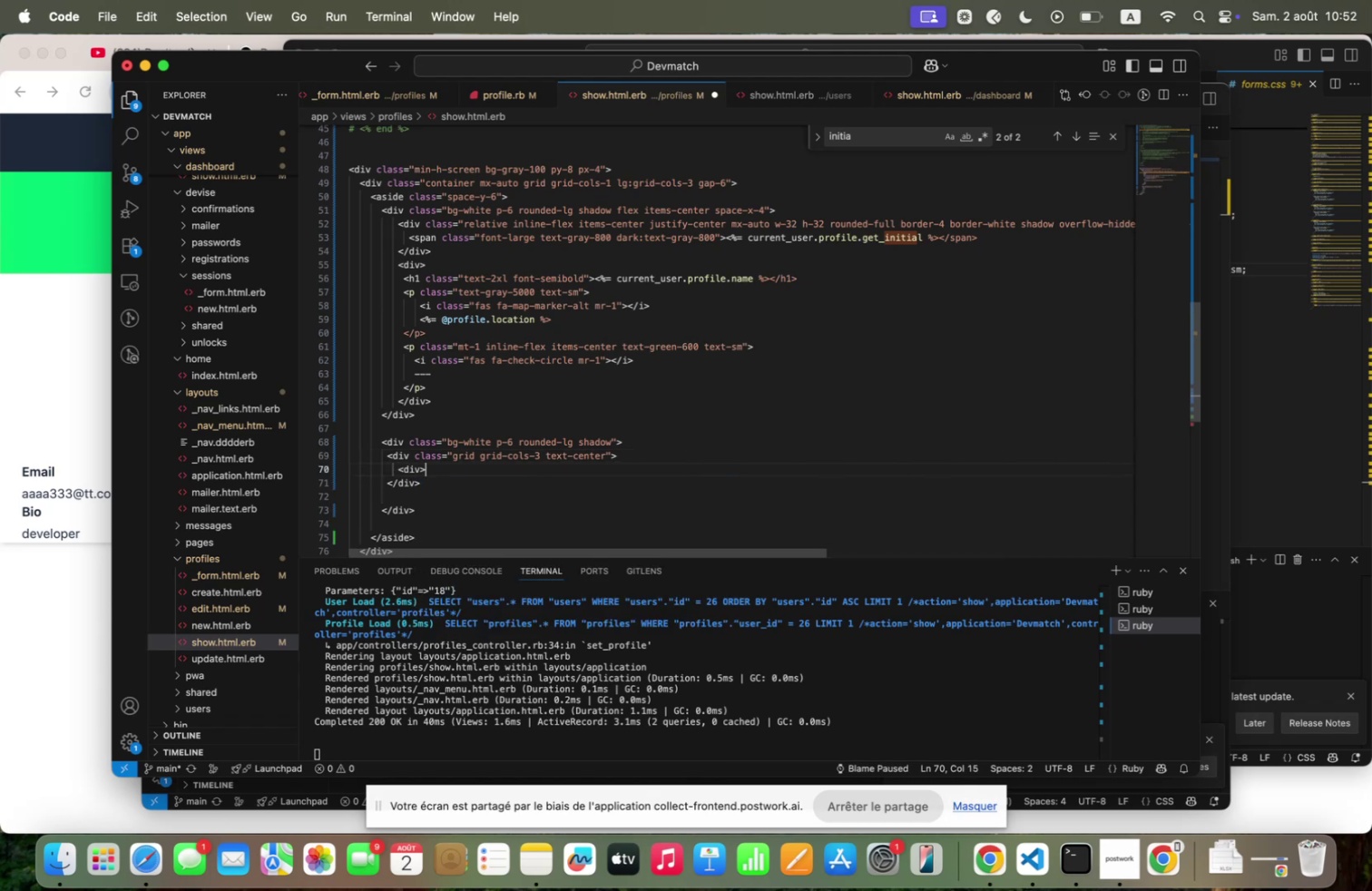 
key(Enter)
 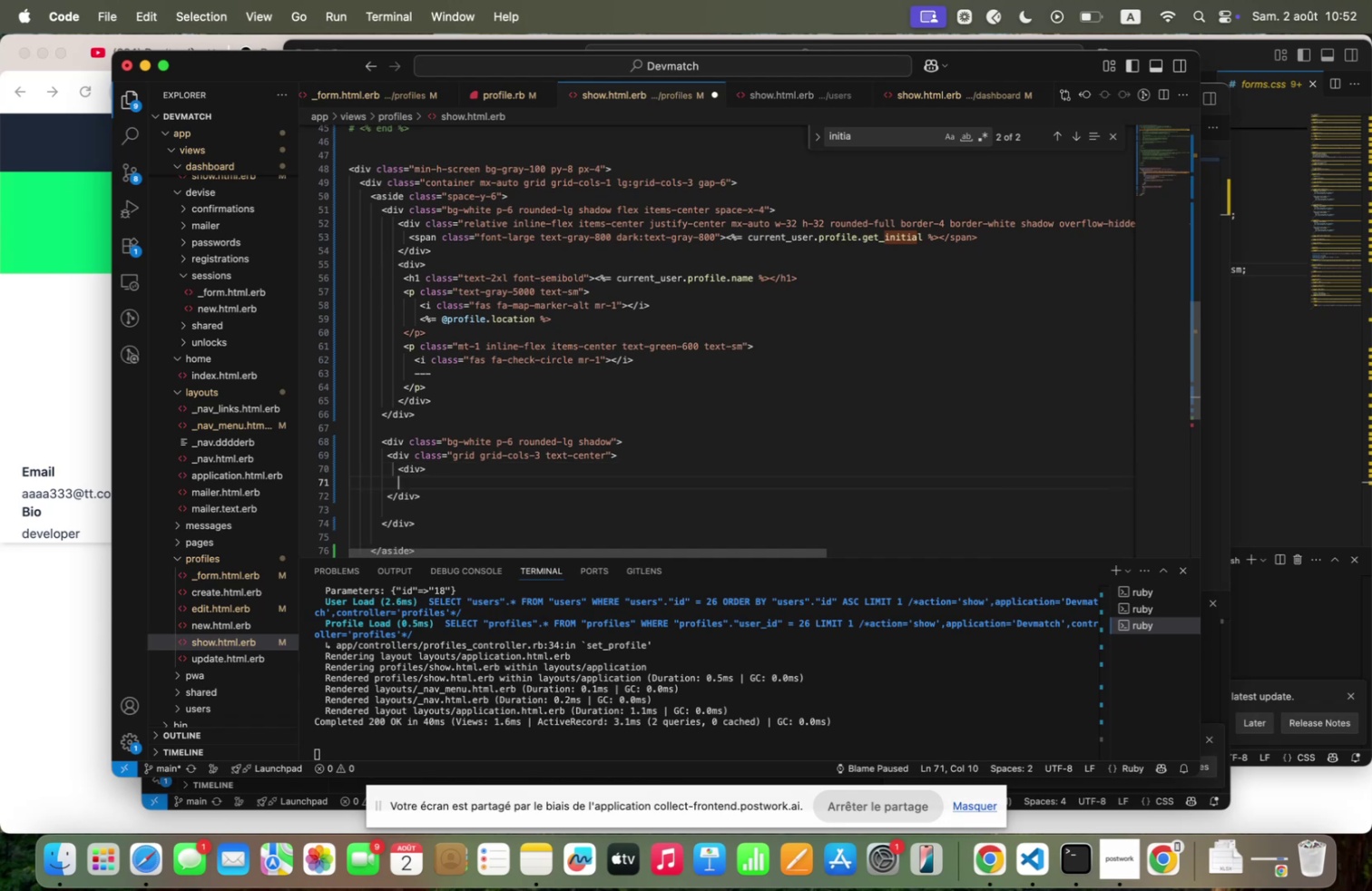 
type(`>div~)
 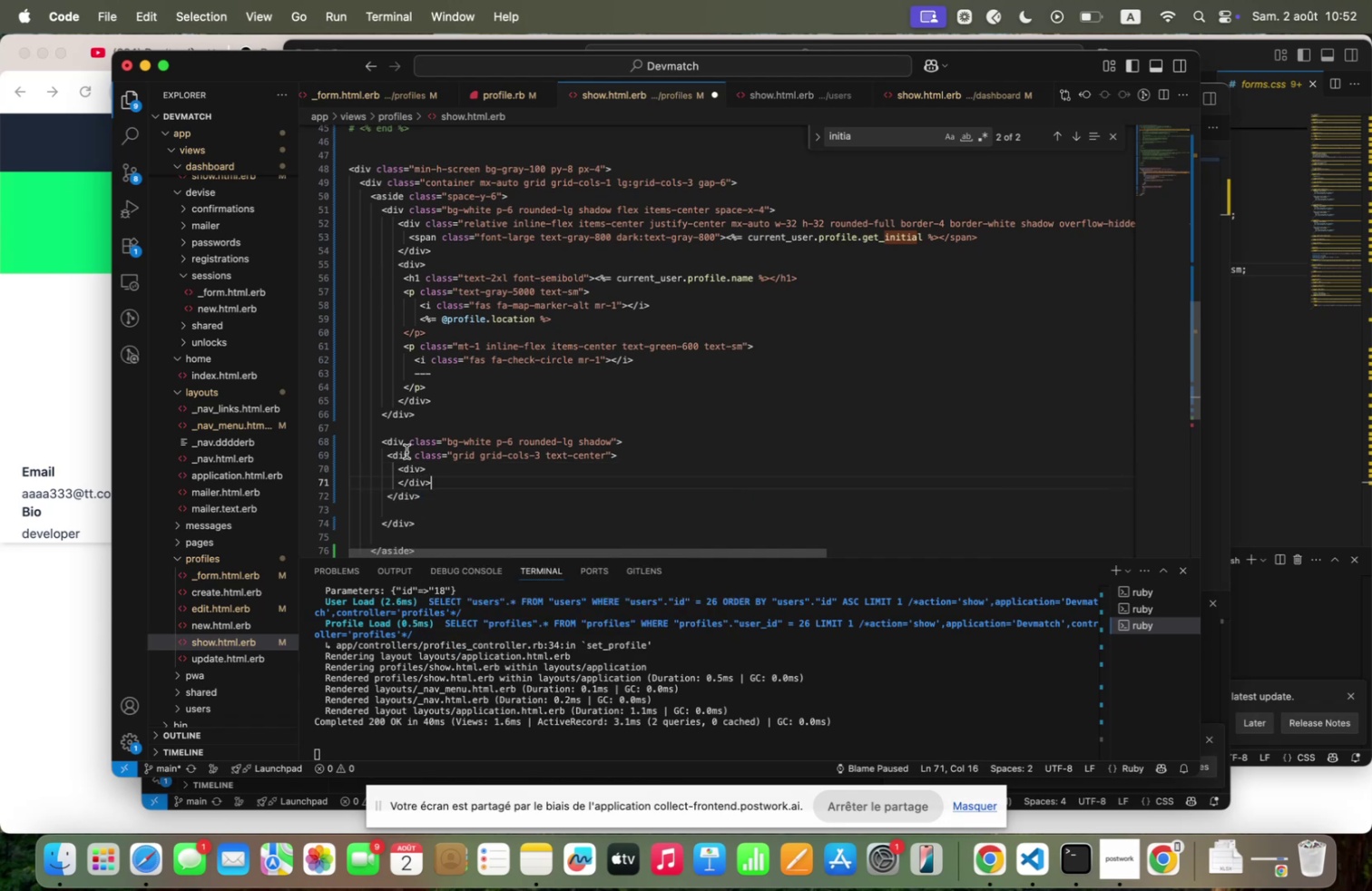 
left_click([431, 465])
 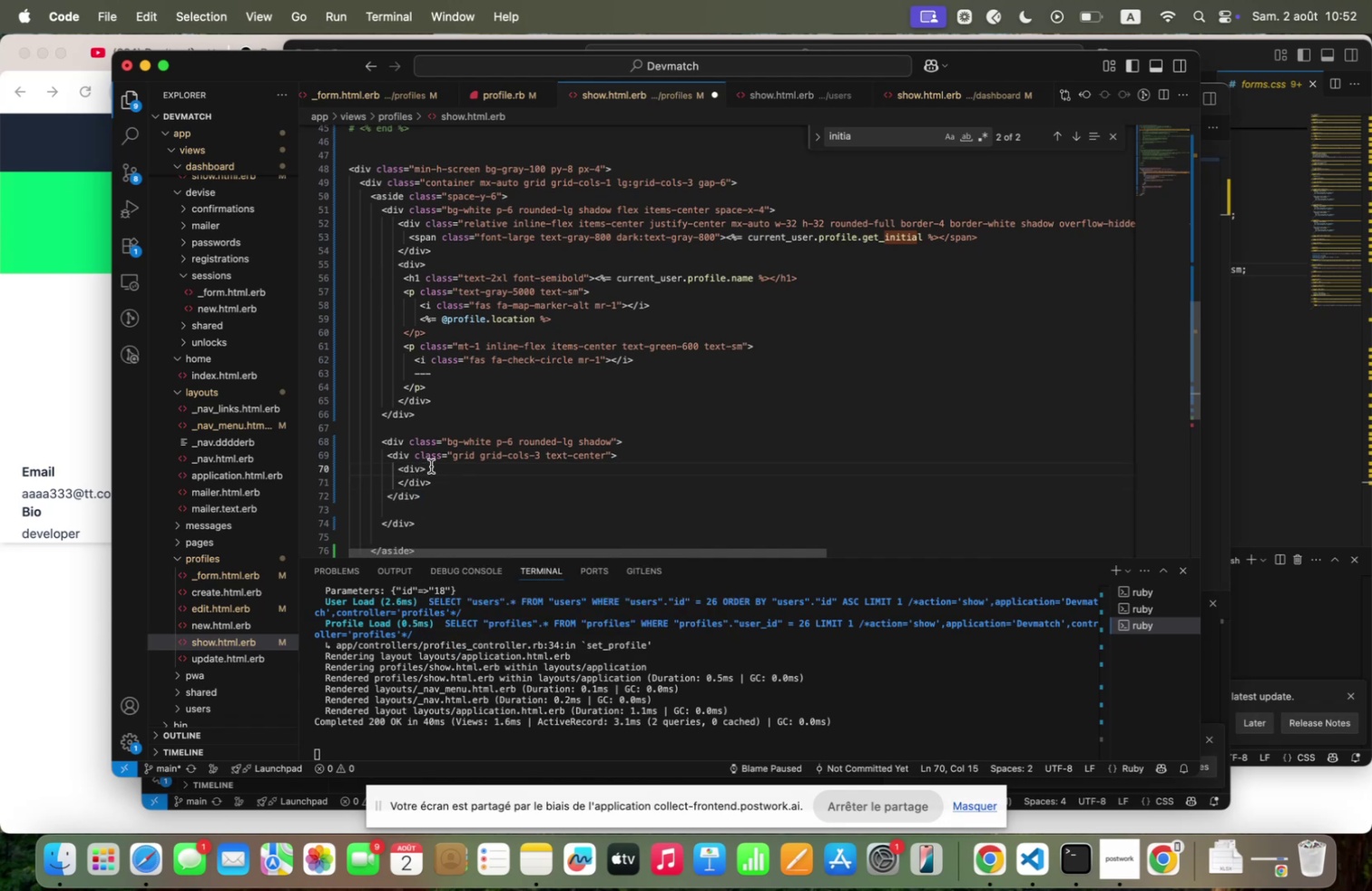 
key(Enter)
 